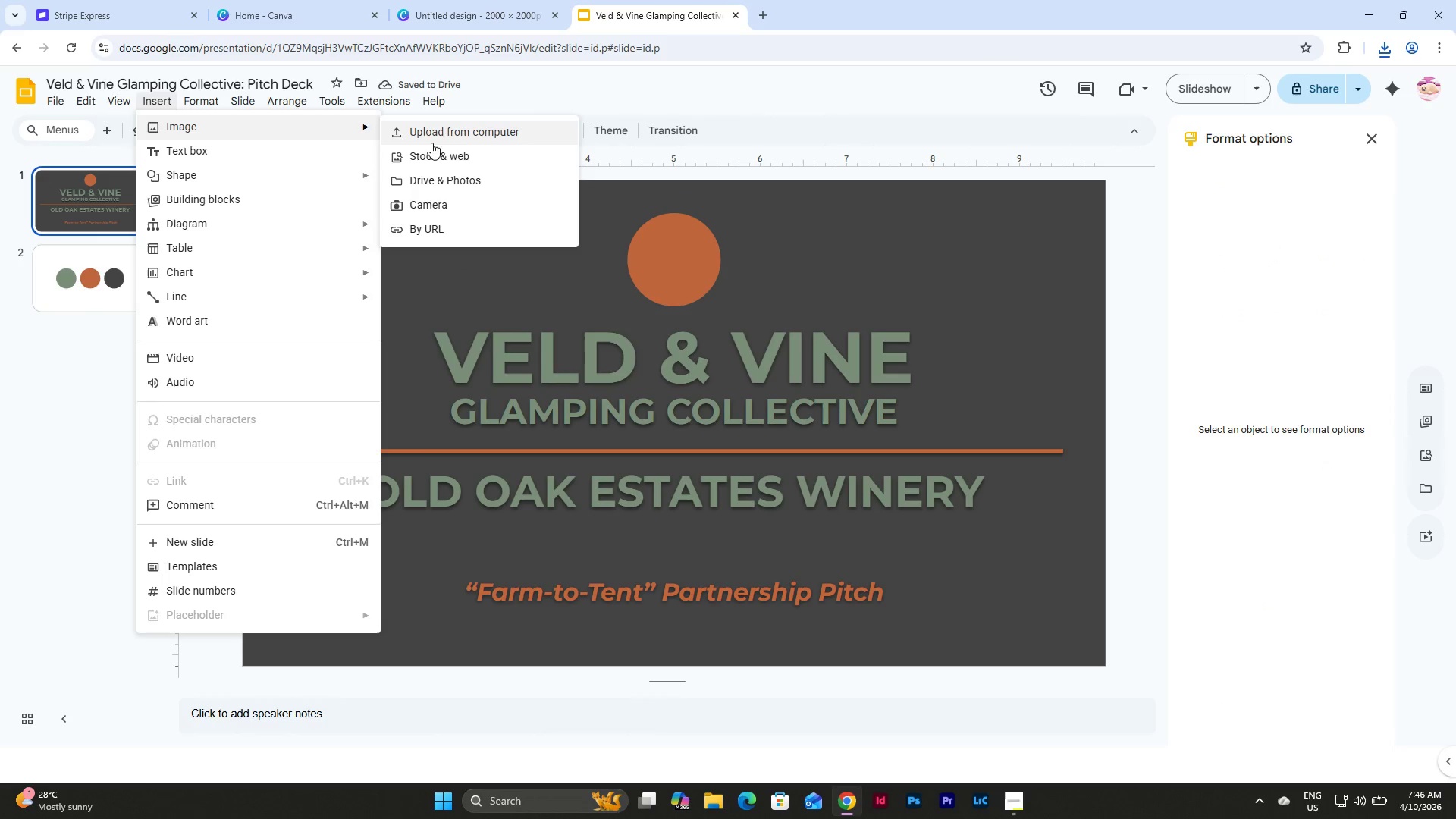 
left_click([453, 132])
 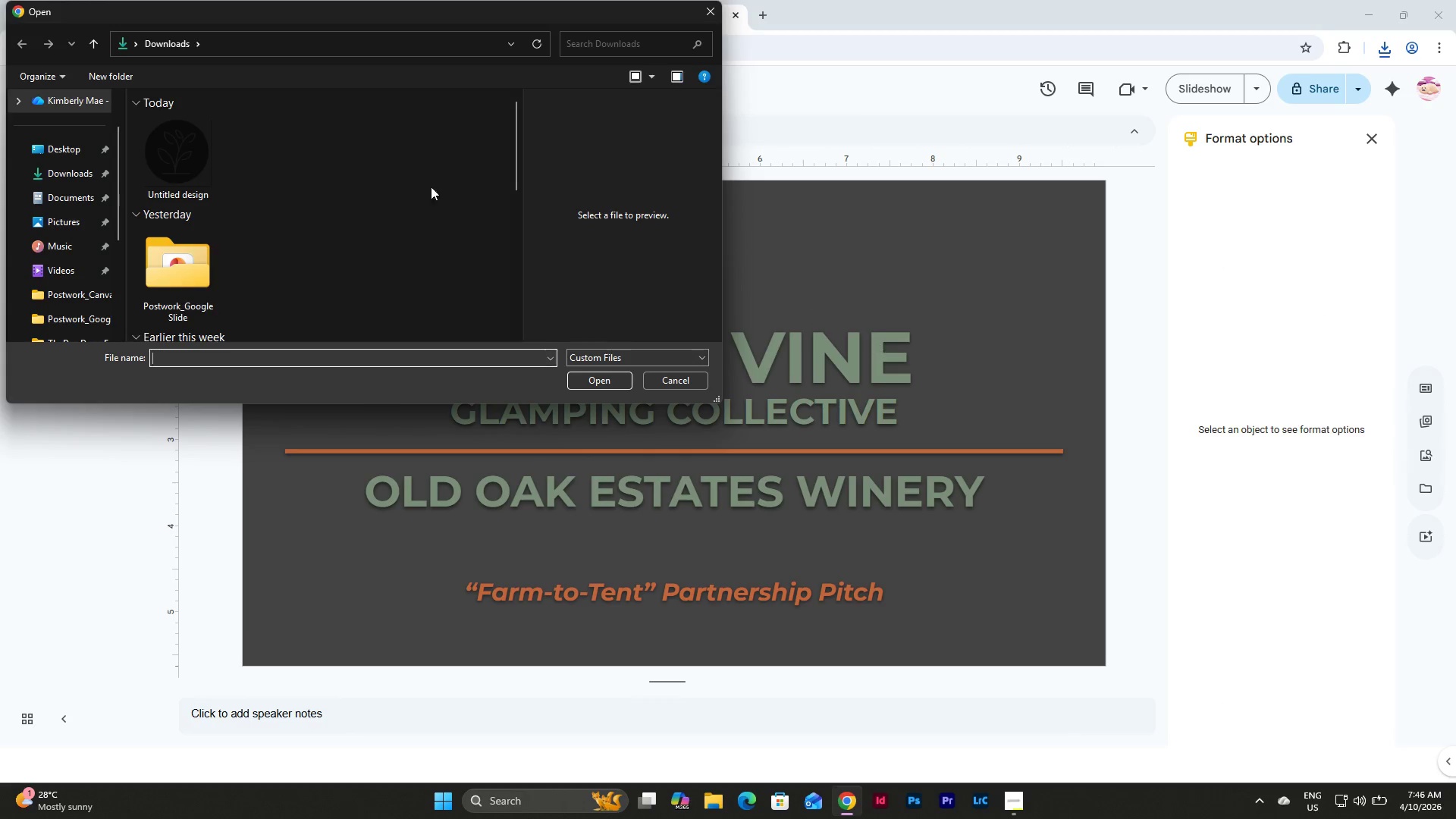 
left_click([202, 146])
 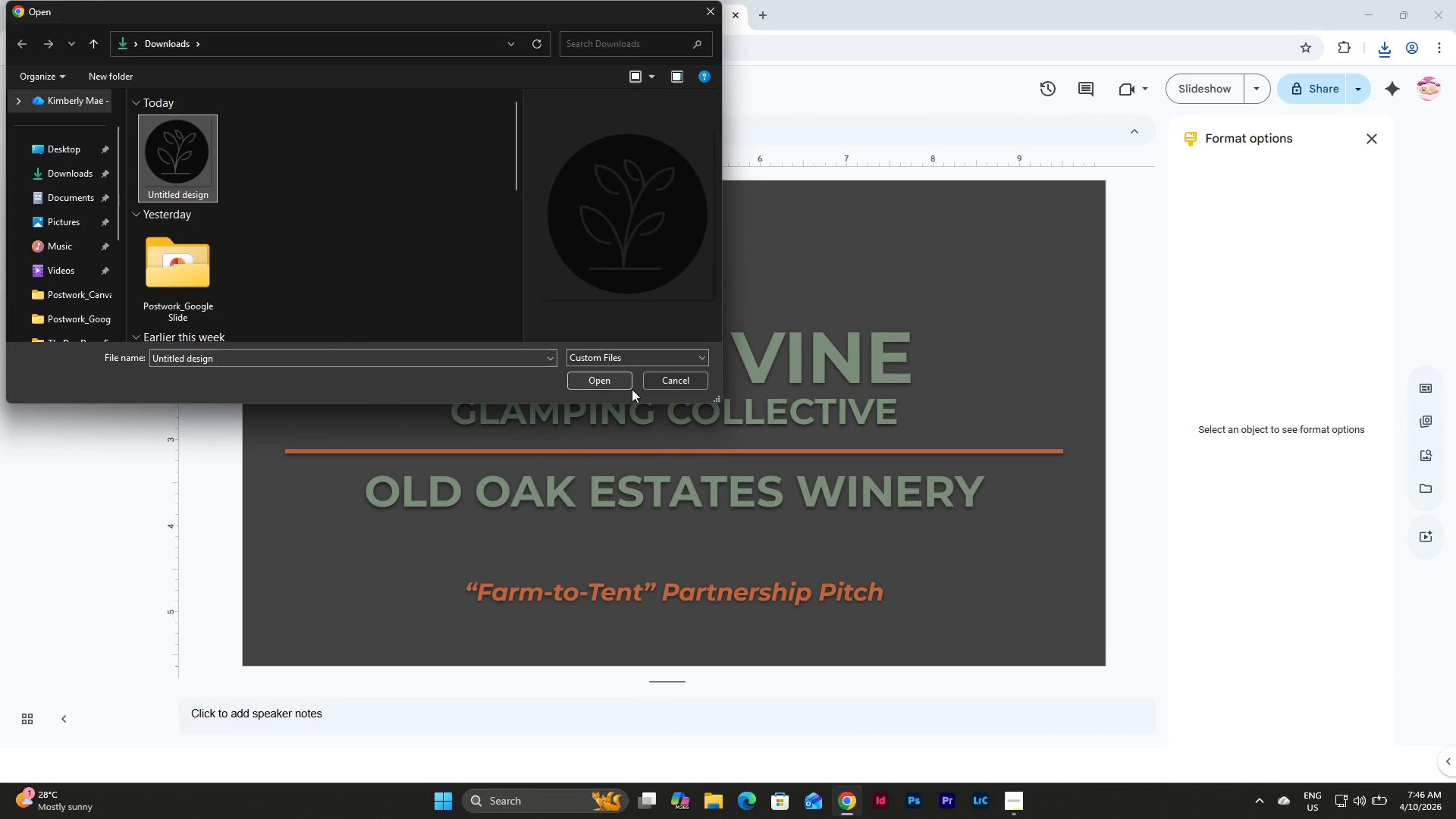 
left_click([617, 383])
 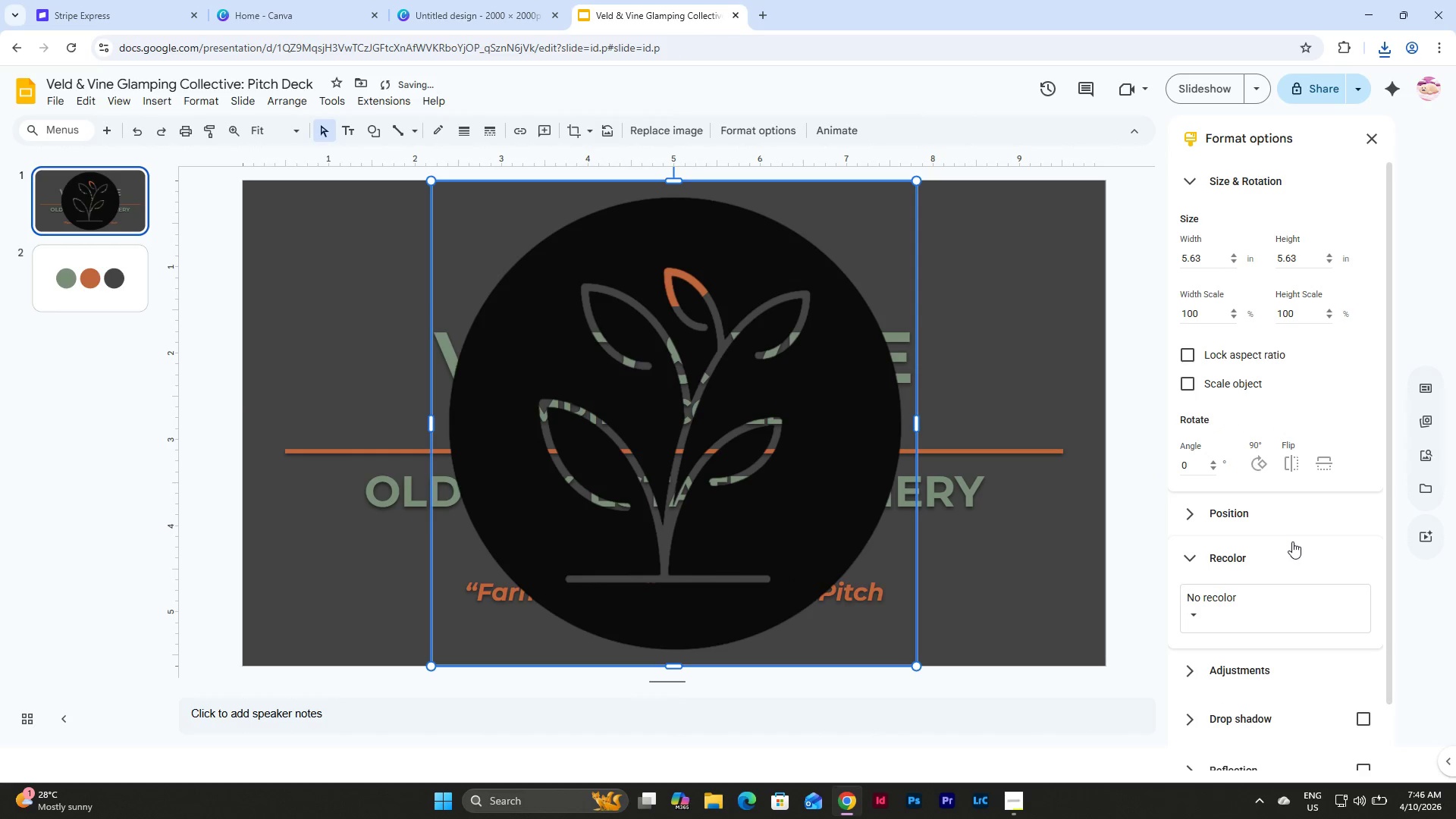 
left_click([1253, 613])
 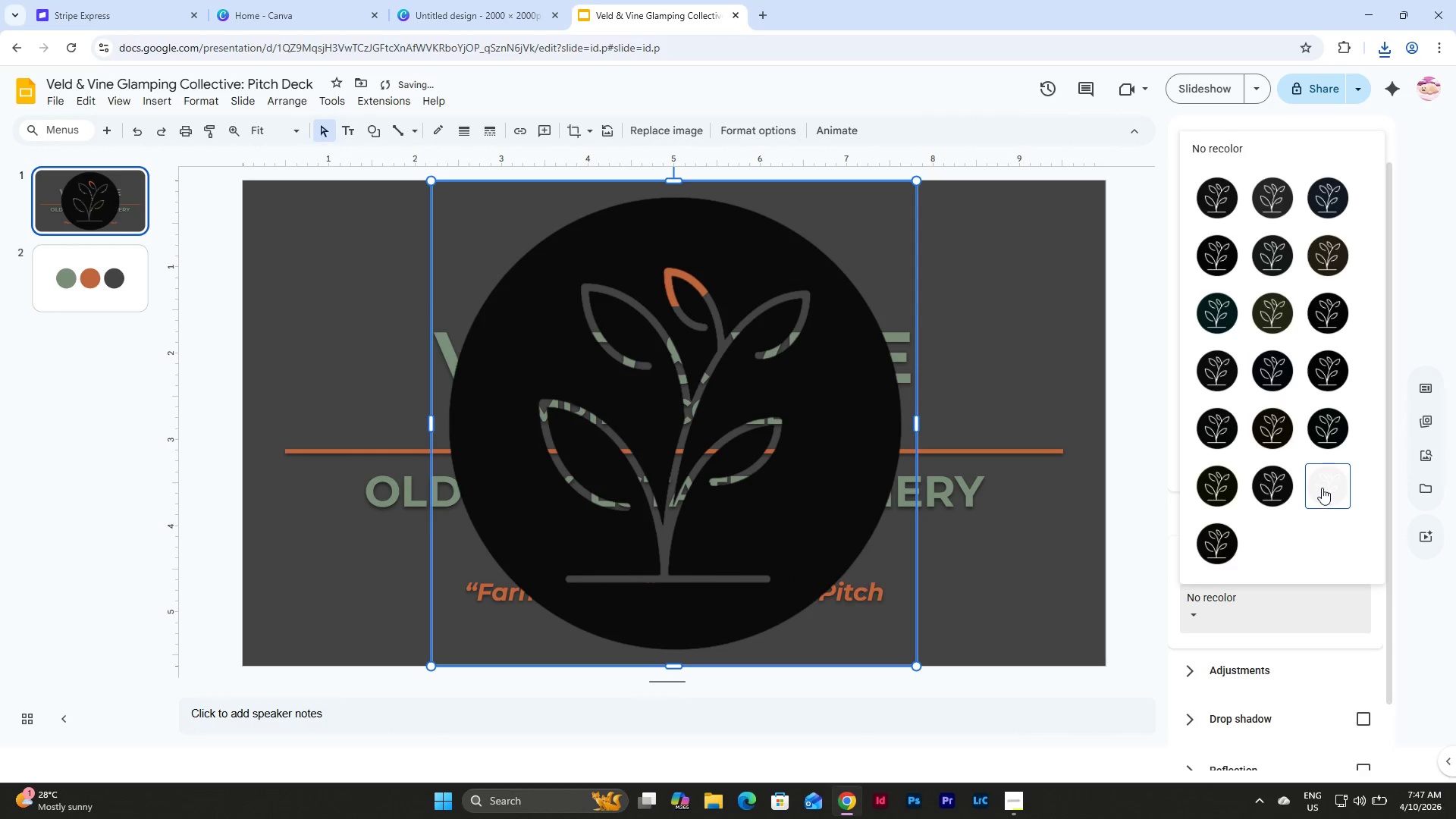 
left_click([1322, 488])
 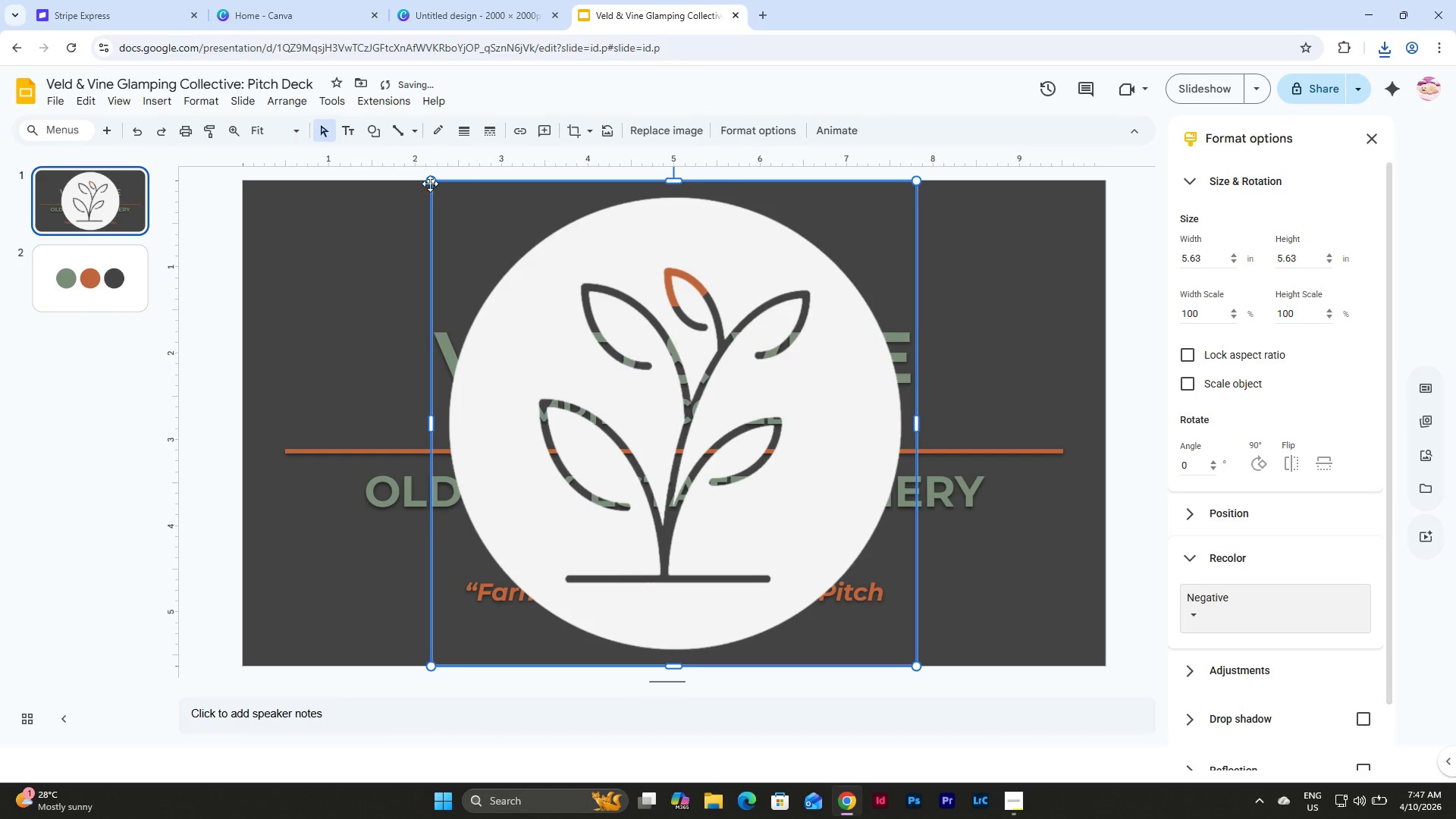 
left_click_drag(start_coordinate=[427, 183], to_coordinate=[849, 576])
 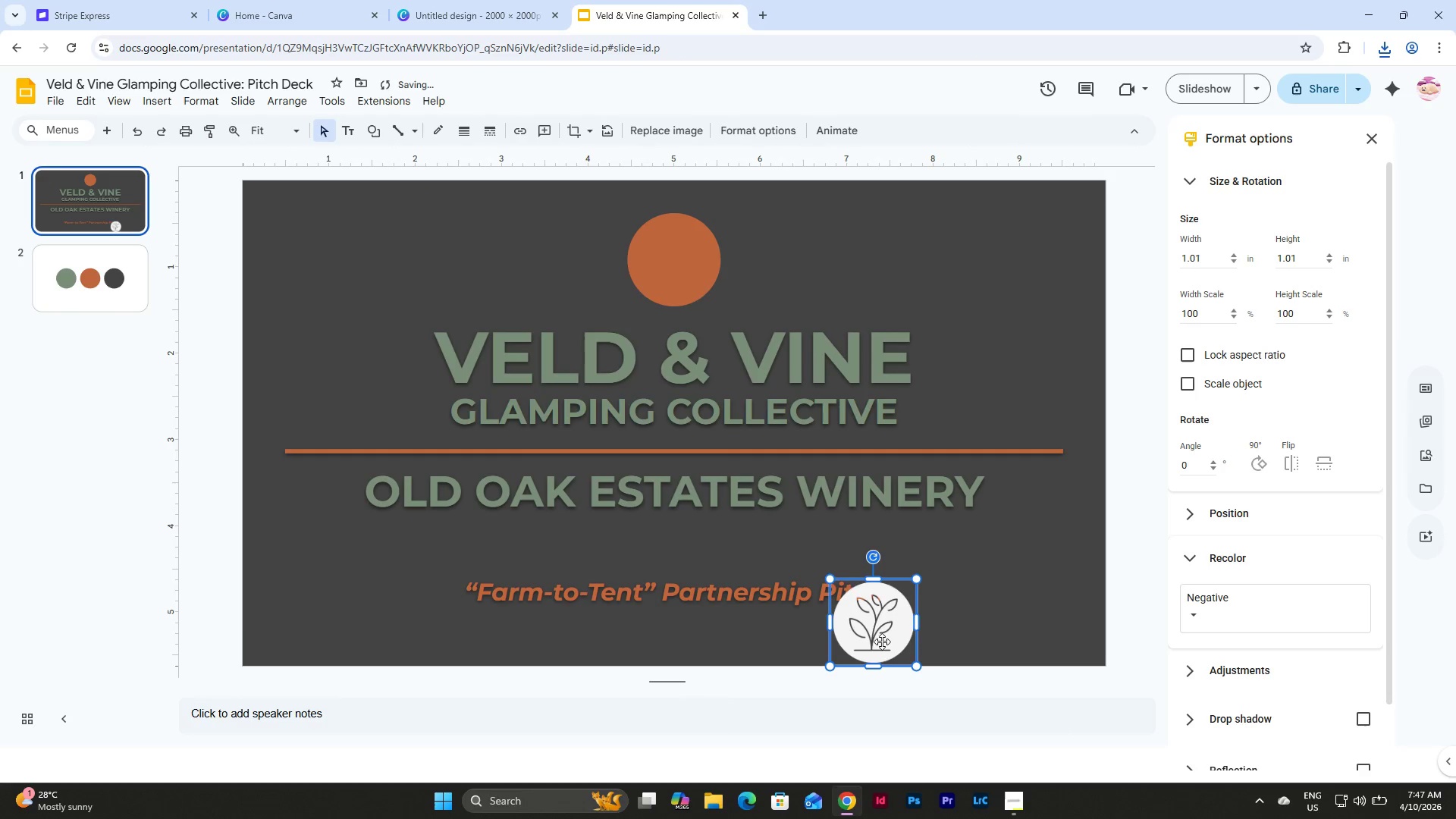 
left_click_drag(start_coordinate=[882, 642], to_coordinate=[686, 284])
 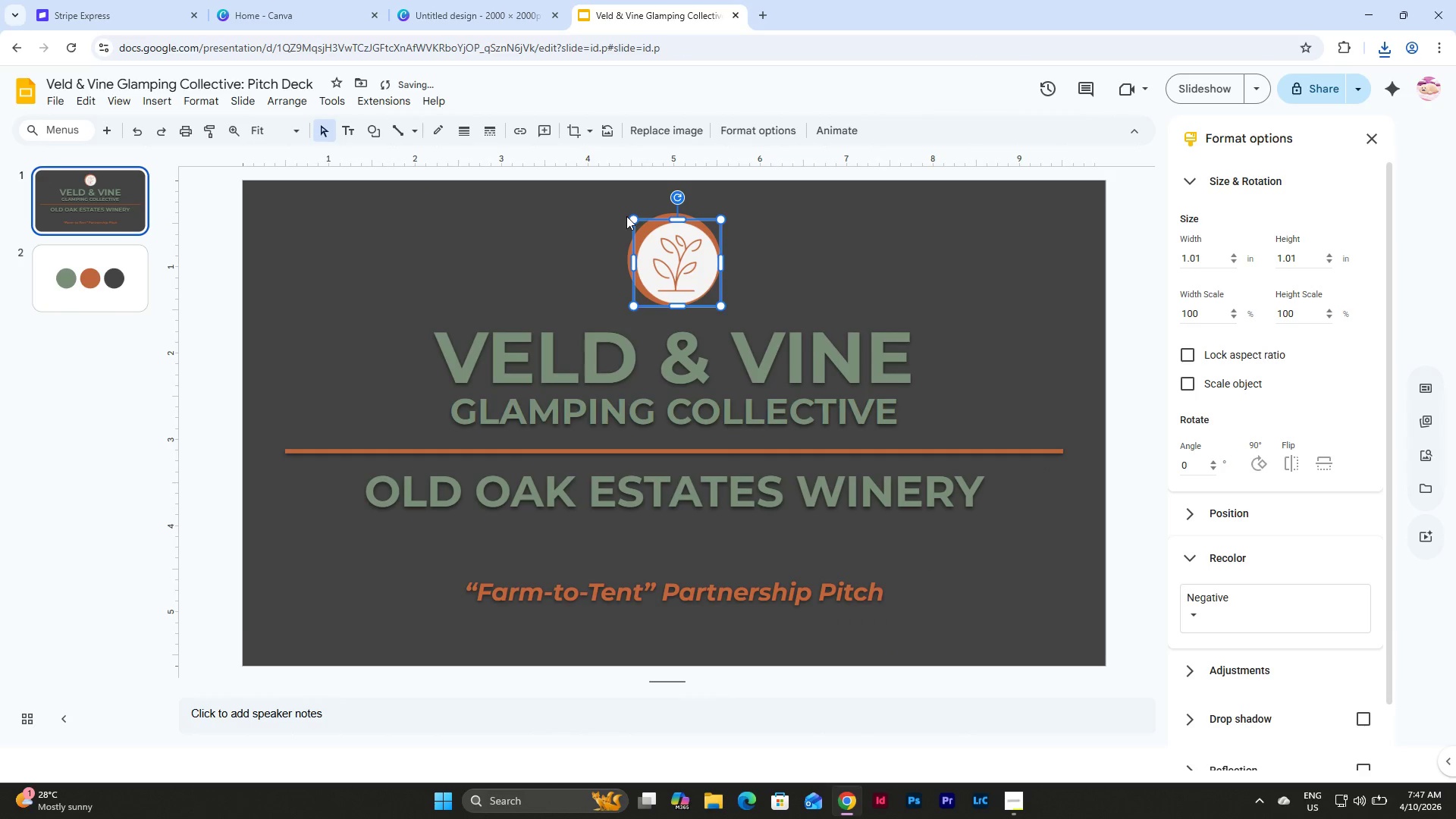 
left_click_drag(start_coordinate=[630, 216], to_coordinate=[654, 233])
 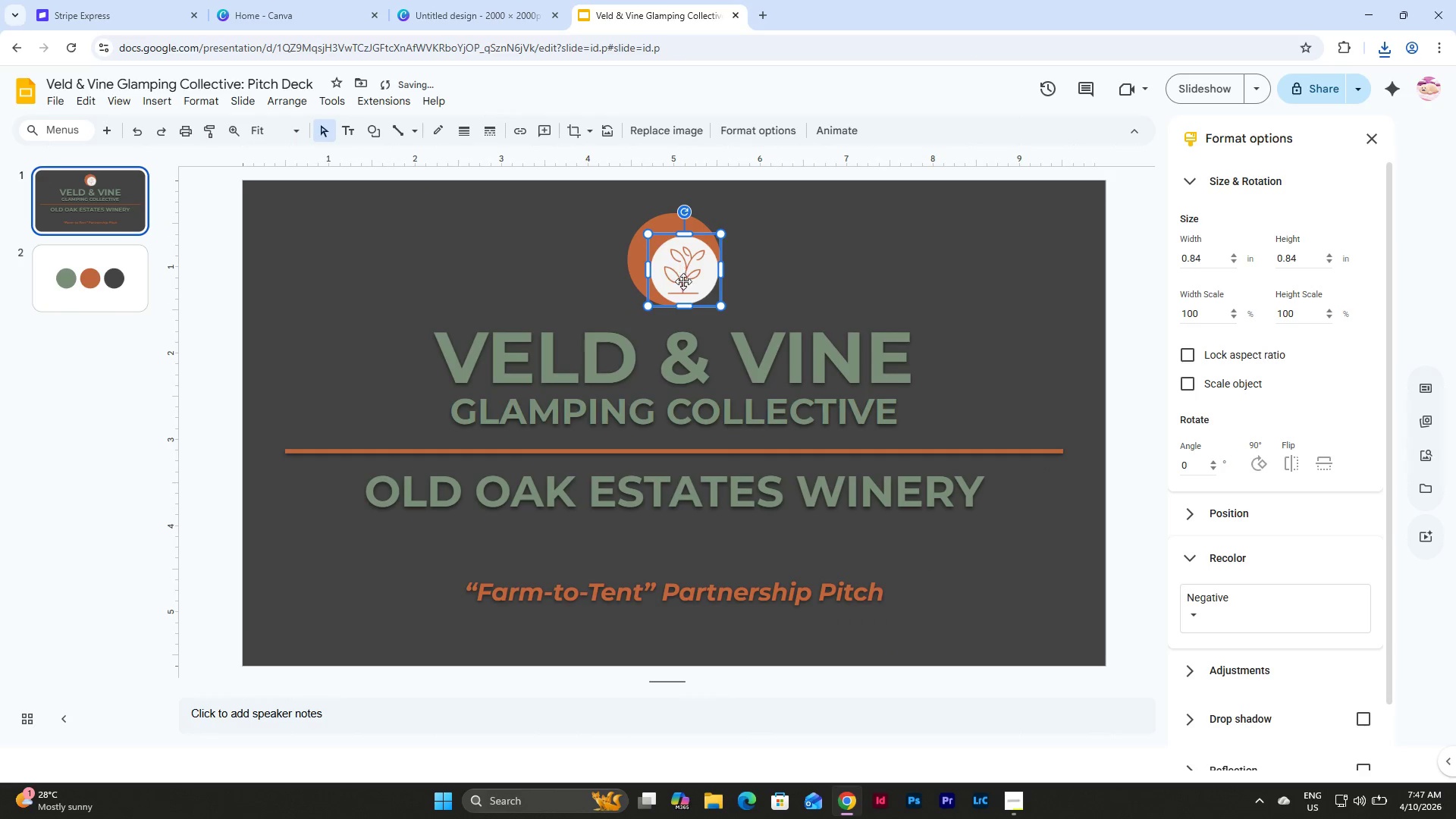 
left_click_drag(start_coordinate=[691, 289], to_coordinate=[679, 278])
 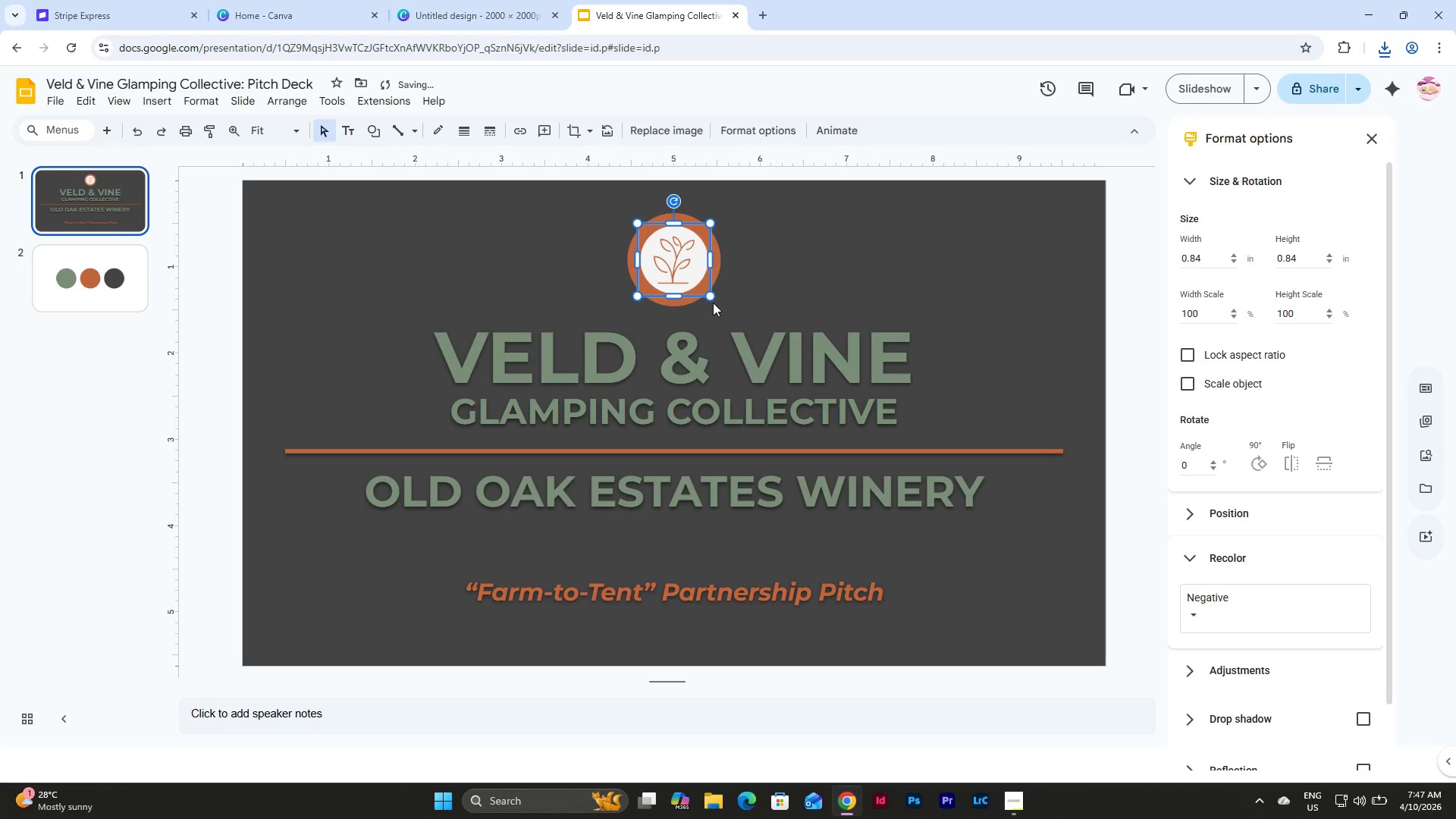 
left_click_drag(start_coordinate=[711, 297], to_coordinate=[720, 300])
 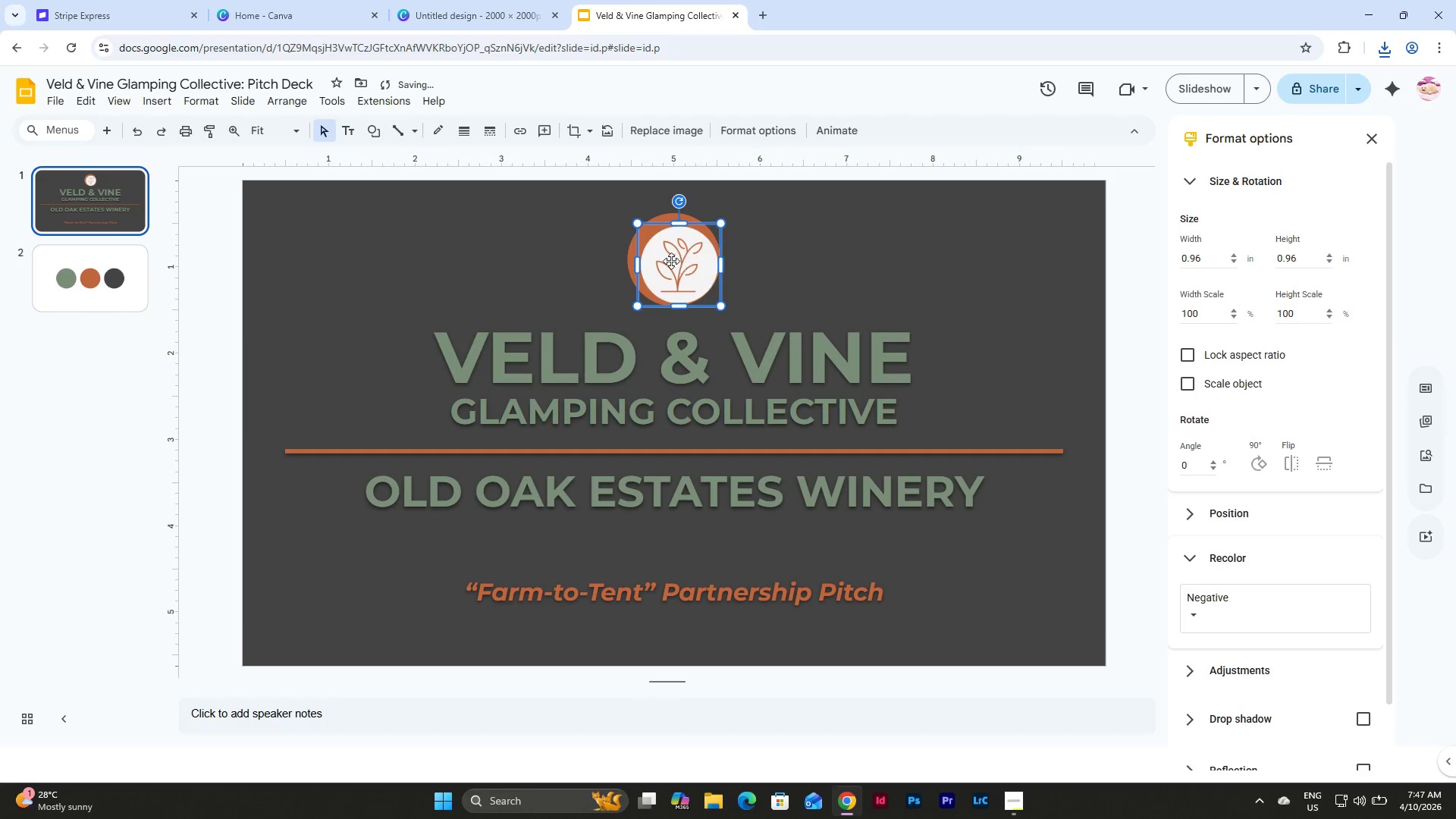 
left_click_drag(start_coordinate=[671, 261], to_coordinate=[664, 253])
 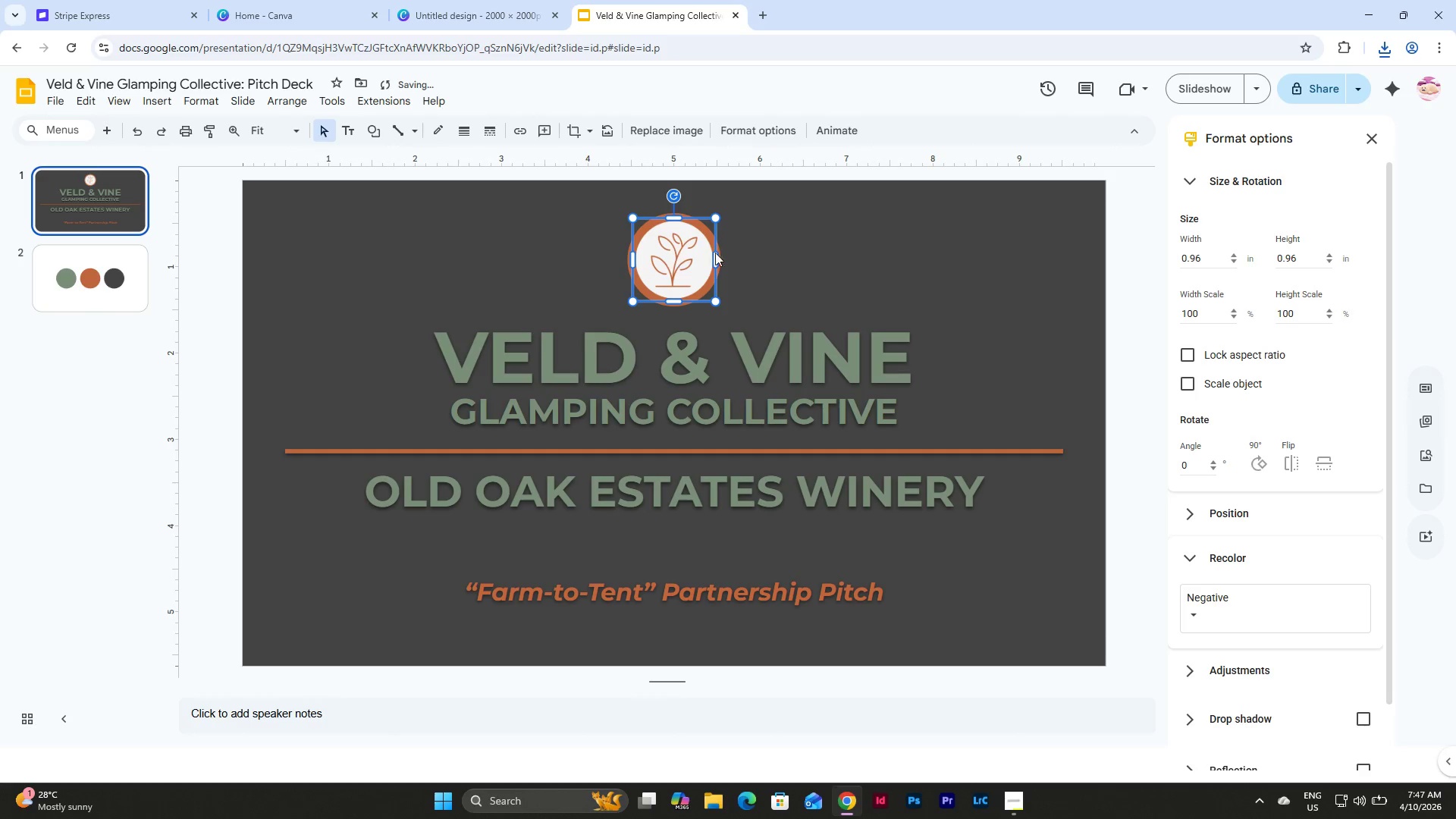 
left_click([782, 253])
 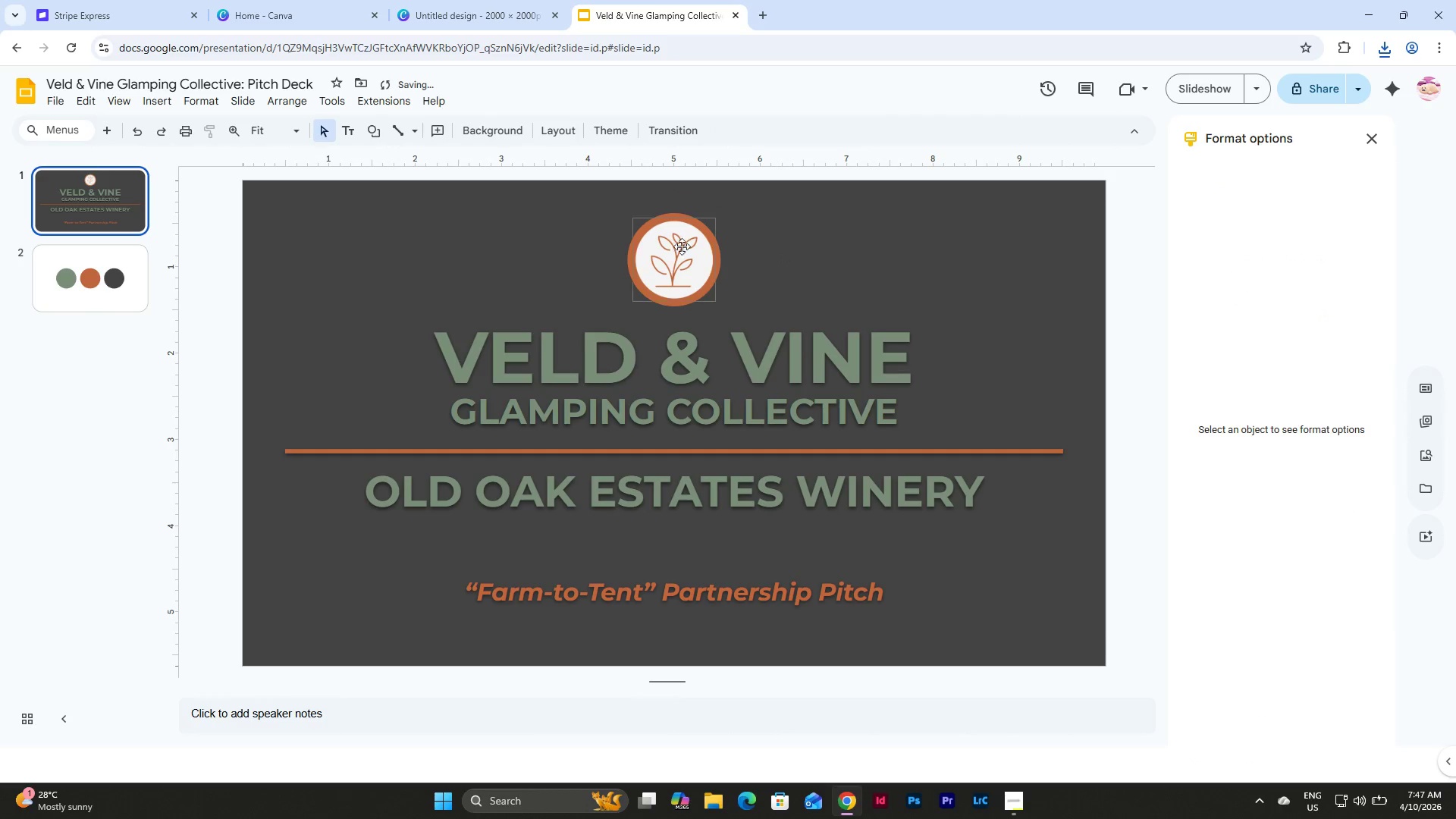 
left_click([673, 246])
 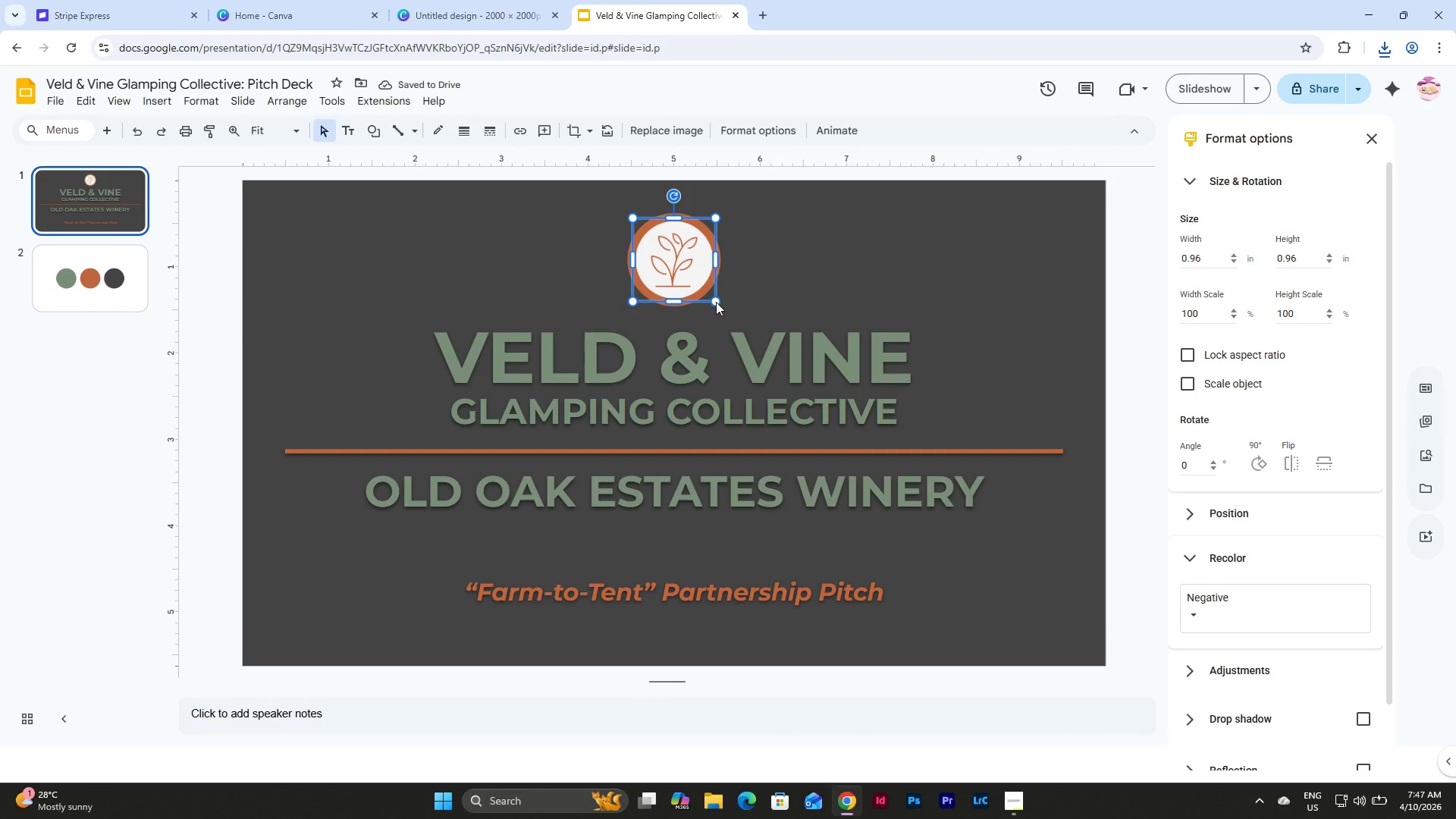 
left_click_drag(start_coordinate=[716, 302], to_coordinate=[720, 303])
 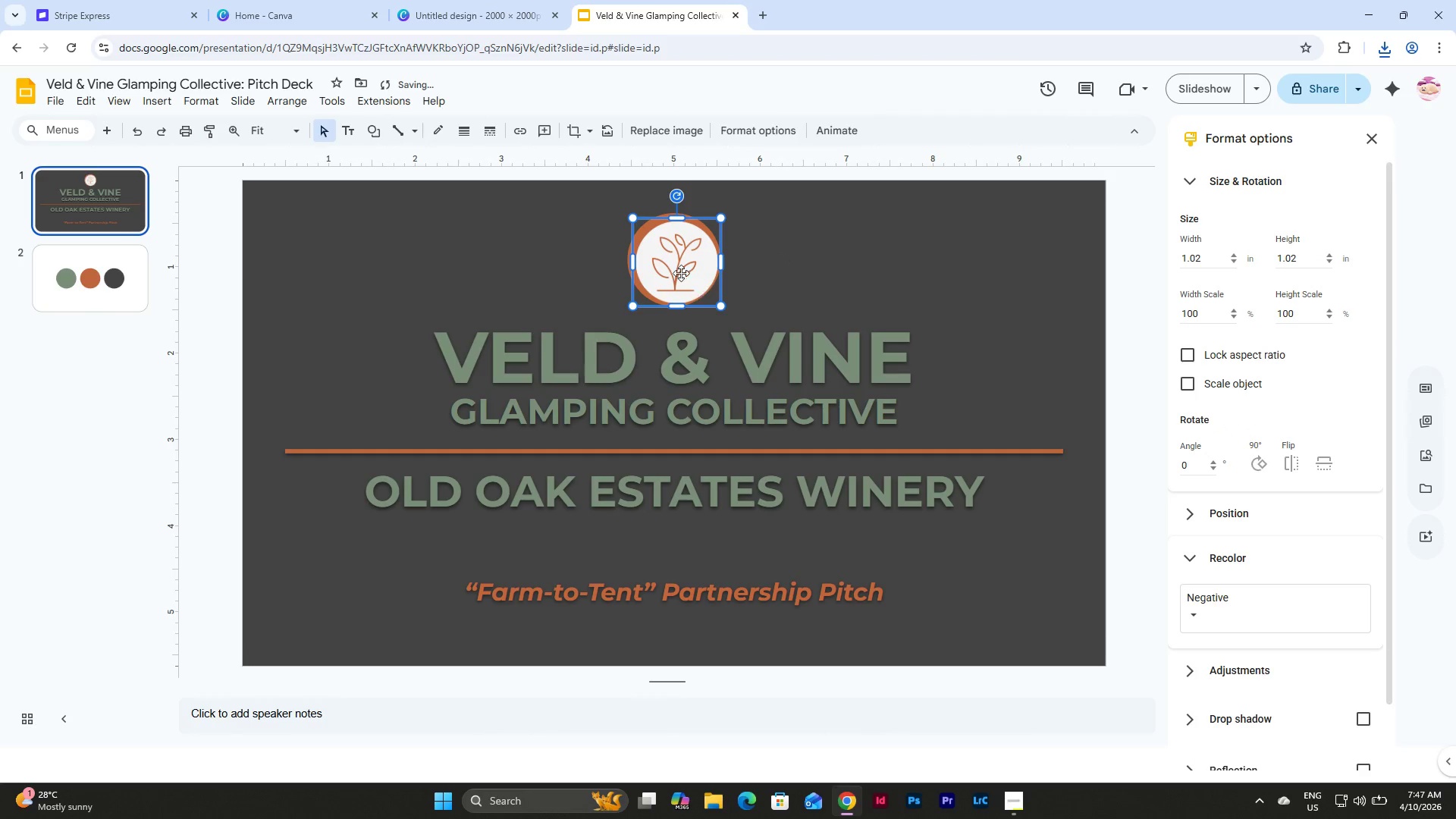 
left_click_drag(start_coordinate=[679, 271], to_coordinate=[675, 269])
 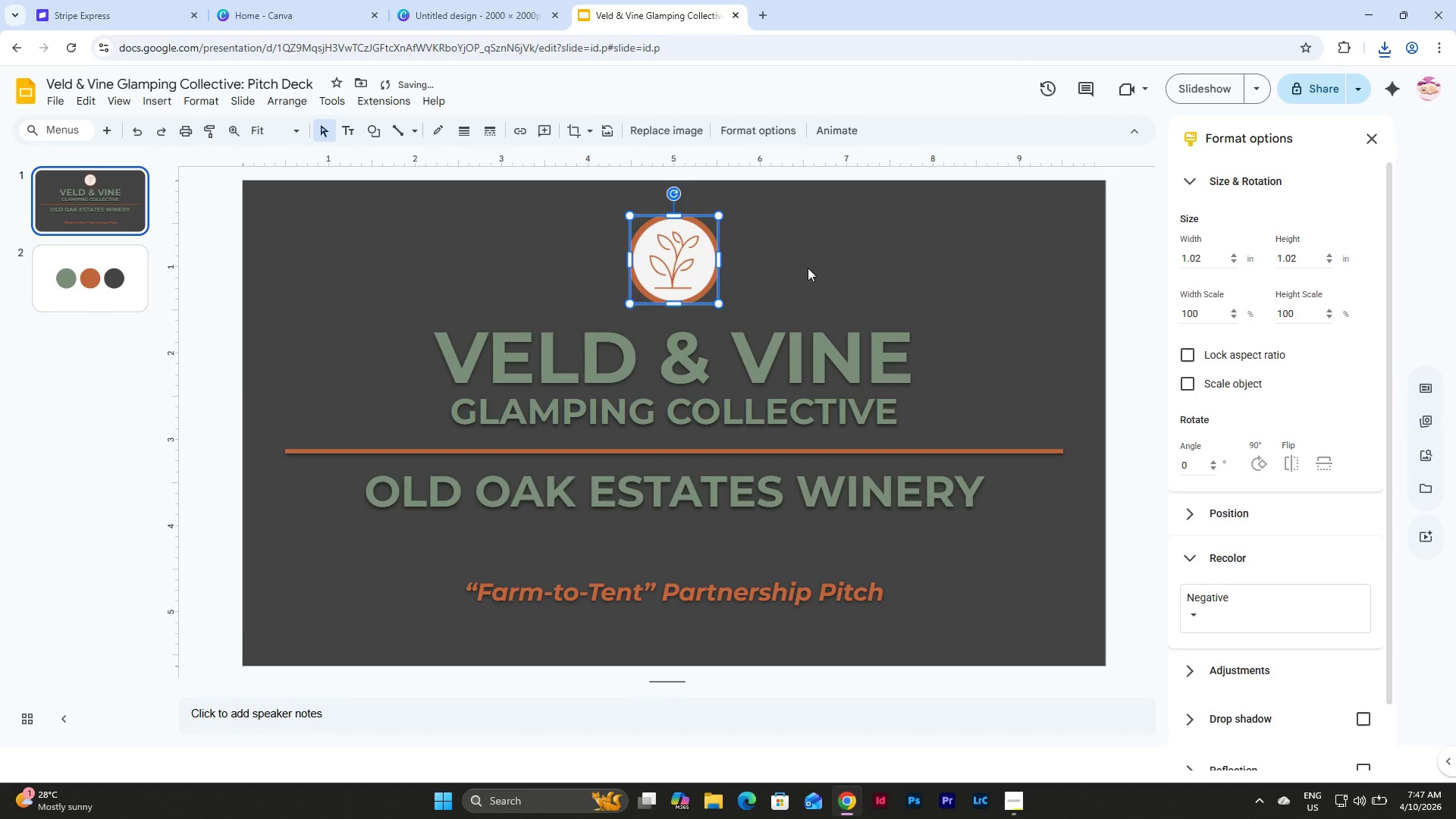 
left_click([808, 268])
 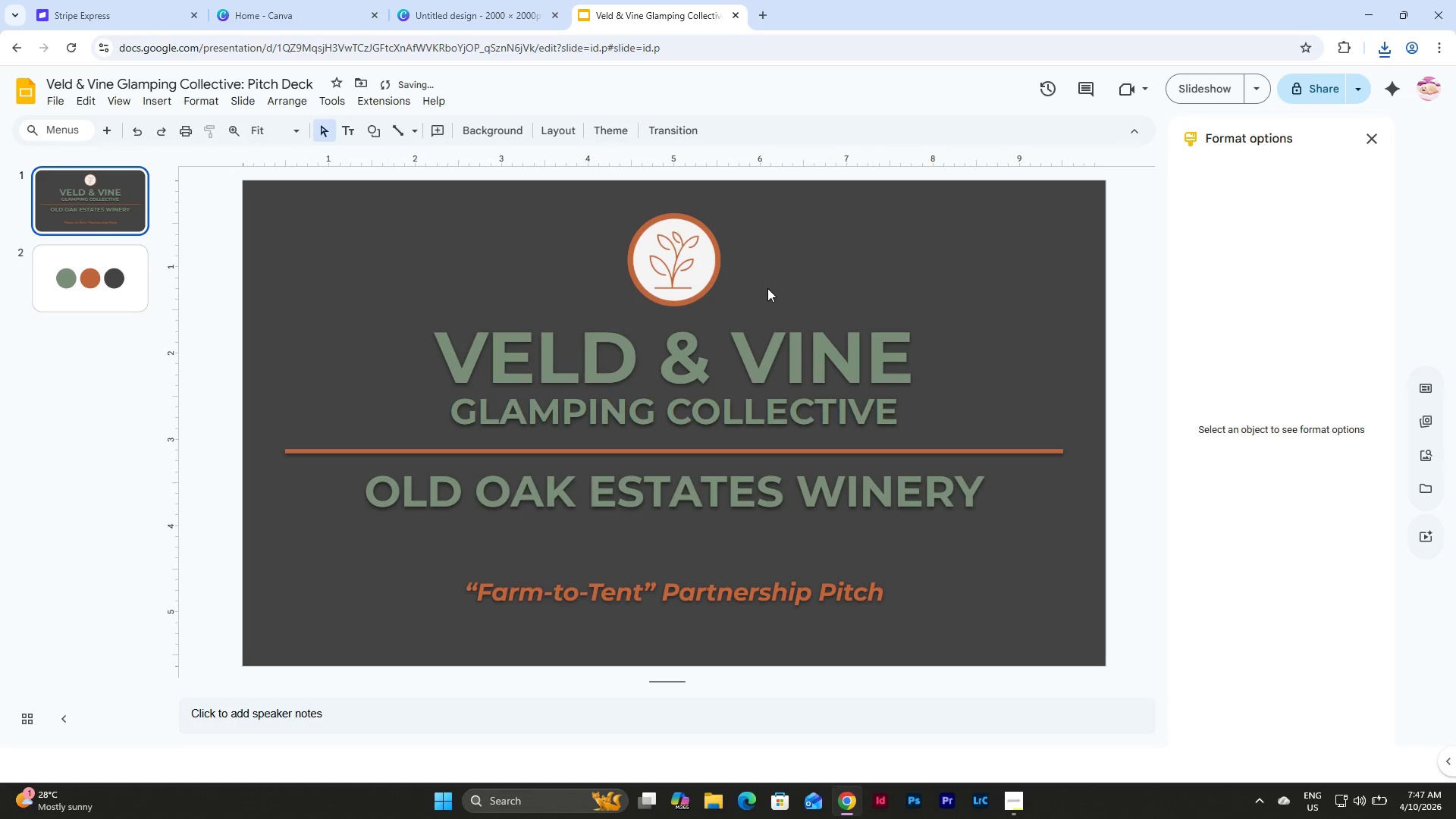 
left_click_drag(start_coordinate=[767, 288], to_coordinate=[602, 225])
 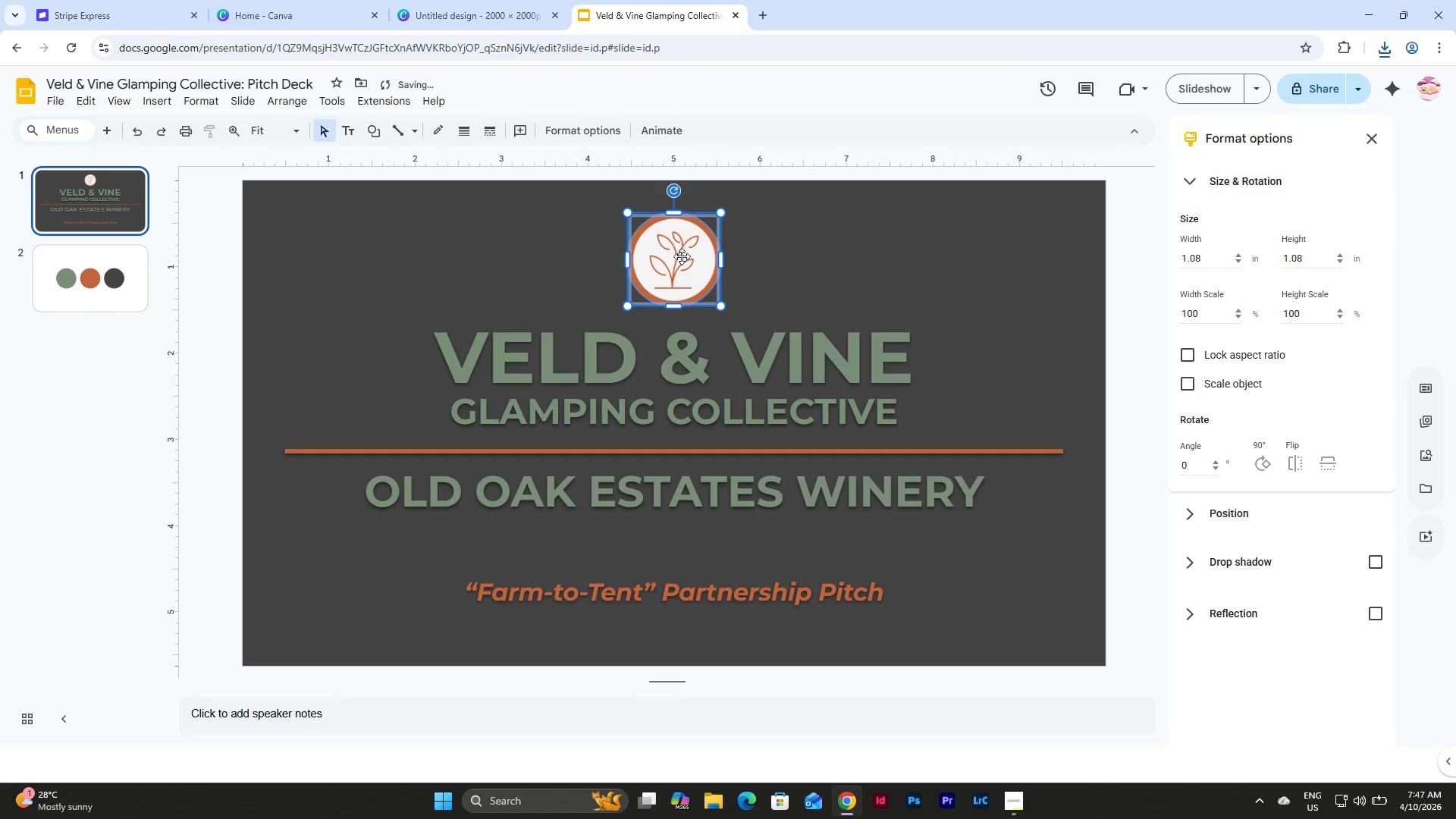 
right_click([682, 256])
 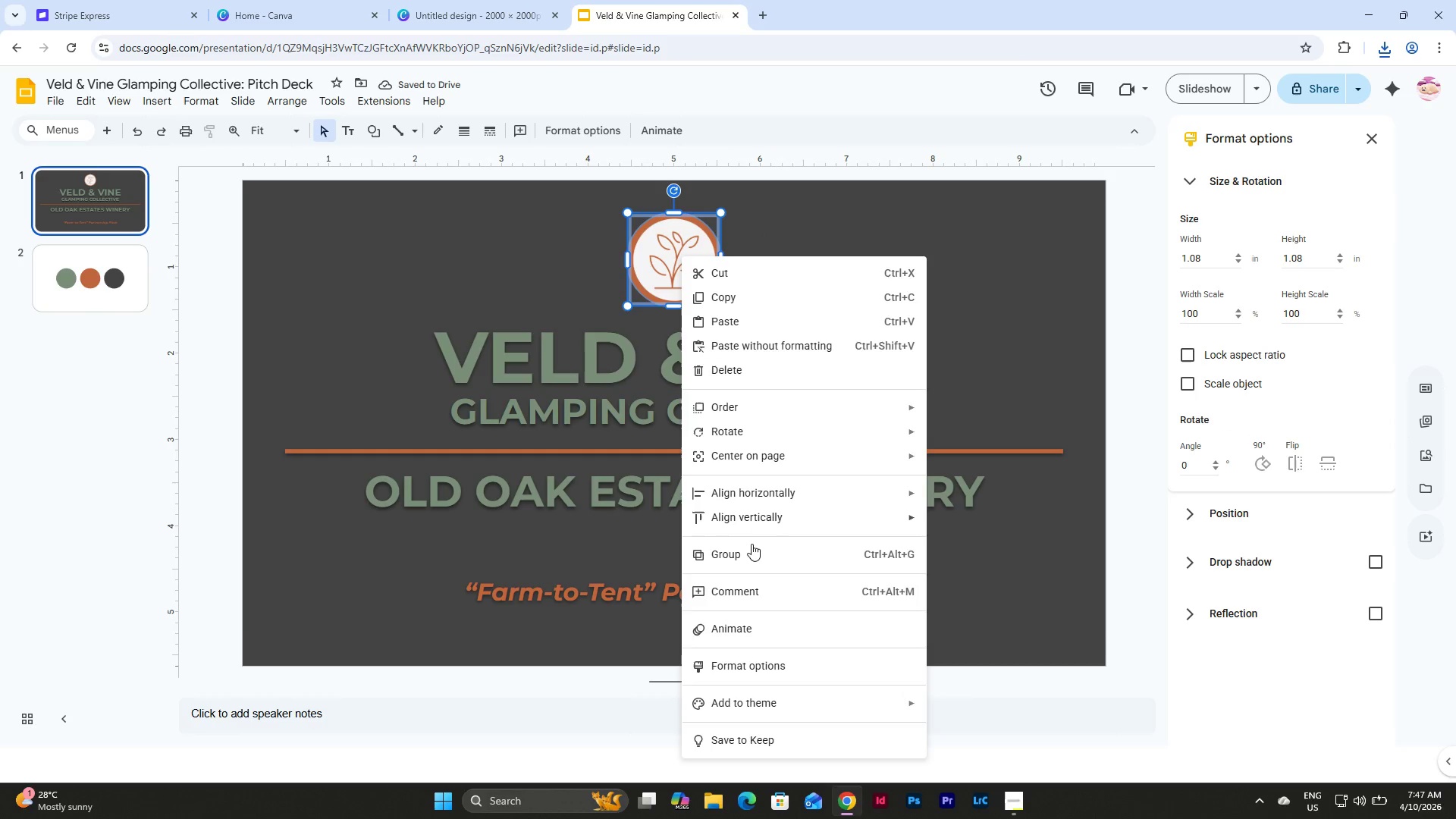 
left_click([752, 549])
 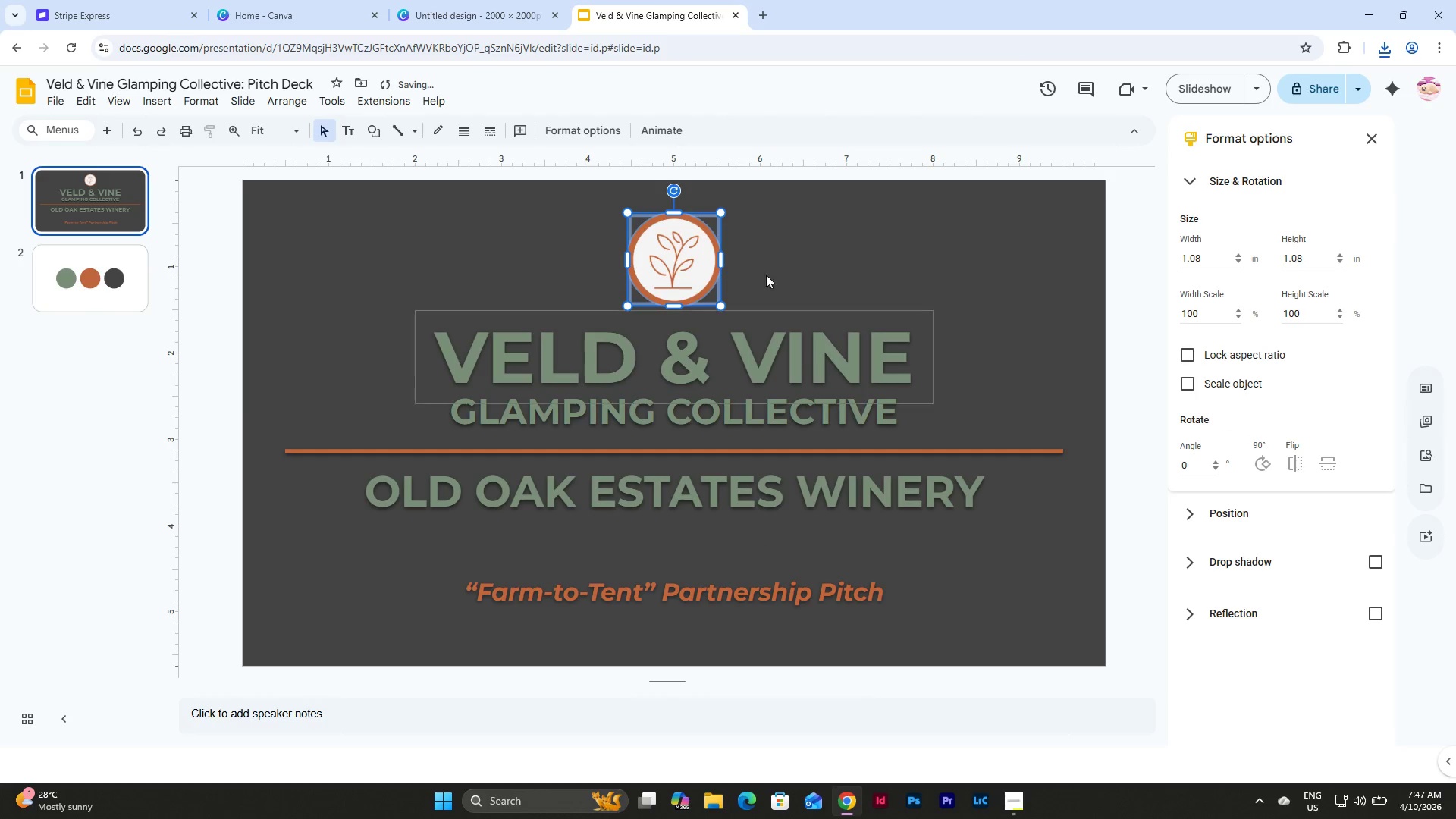 
left_click([766, 243])
 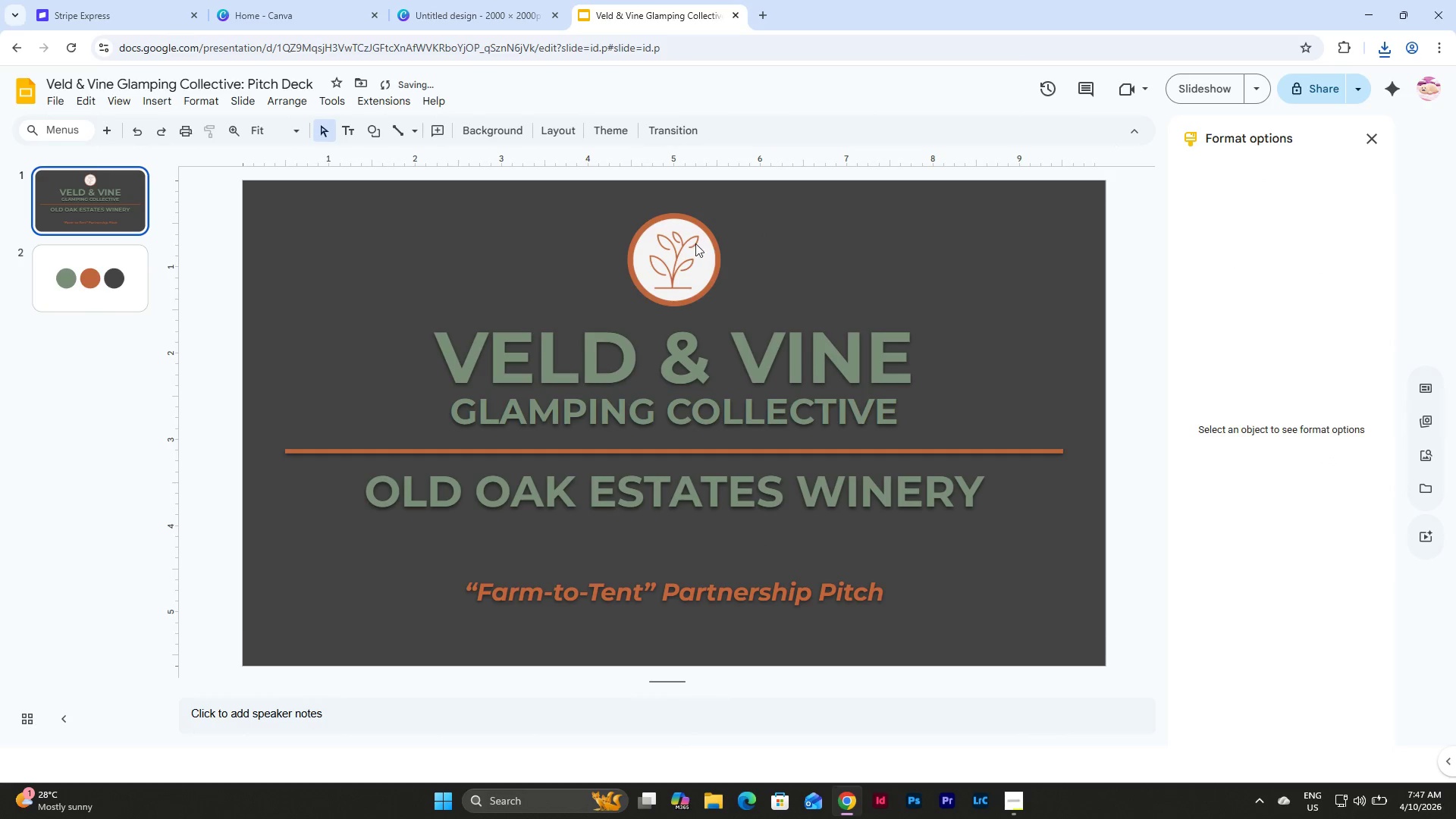 
left_click([692, 243])
 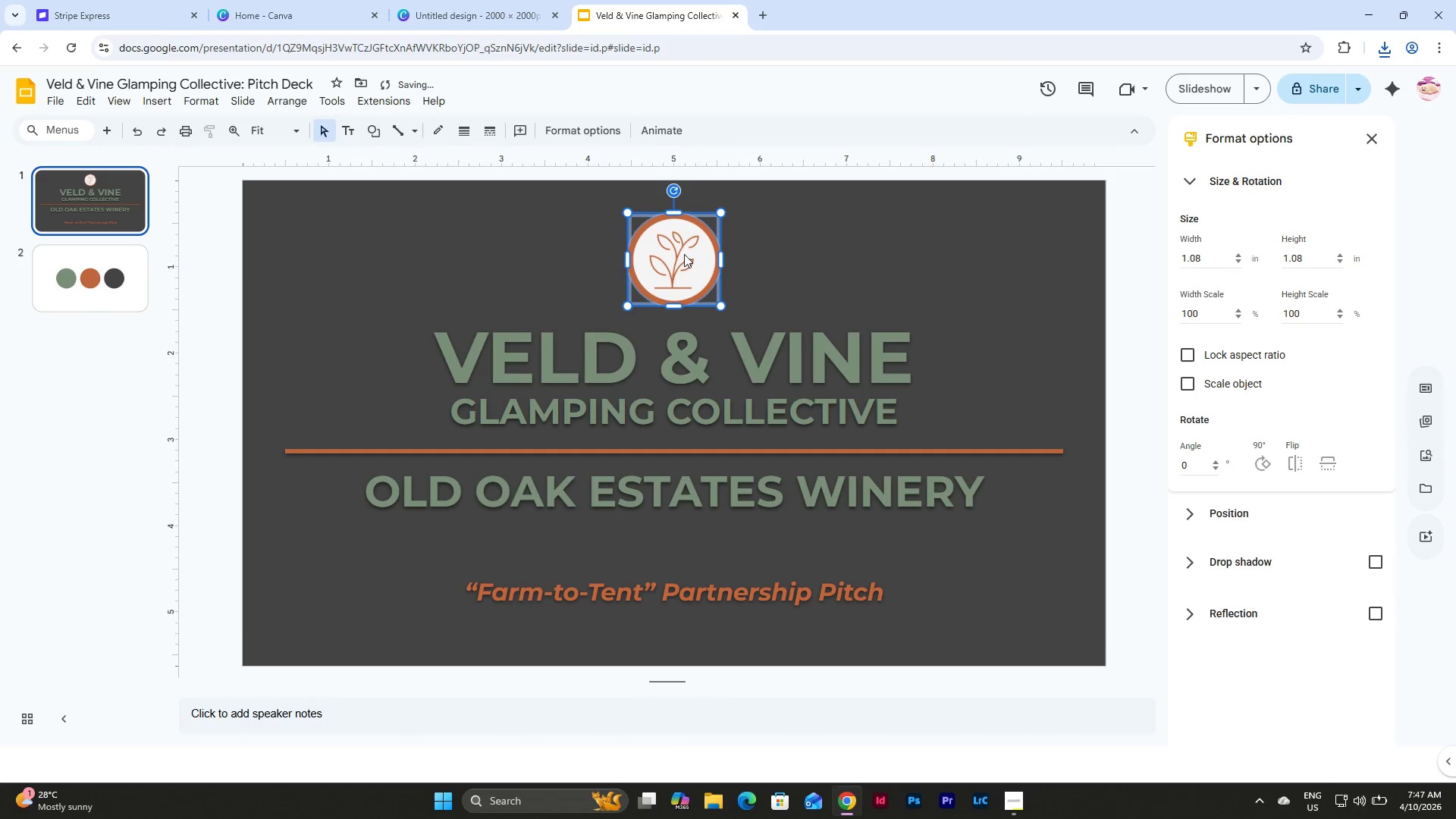 
left_click([684, 254])
 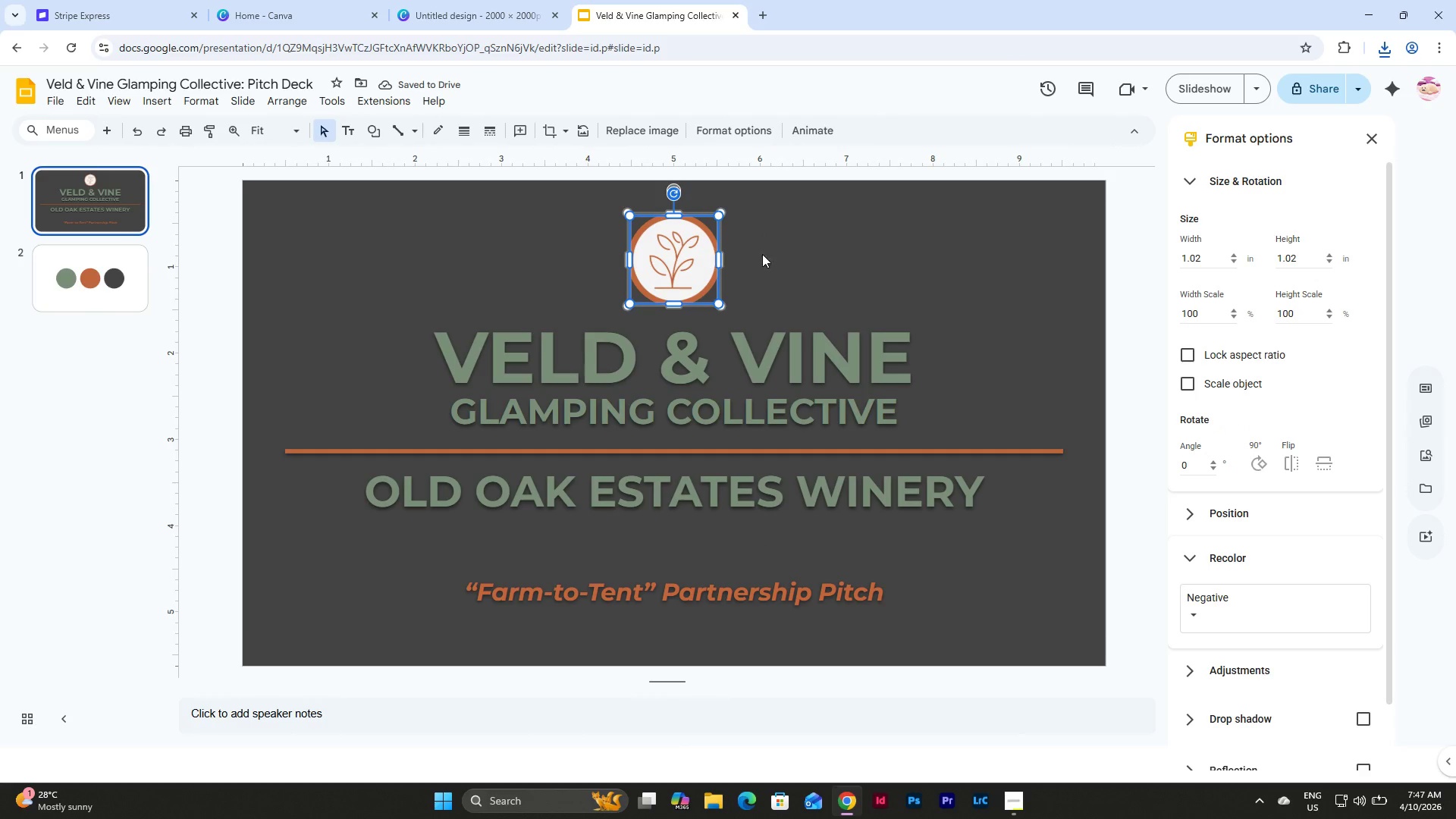 
left_click([802, 258])
 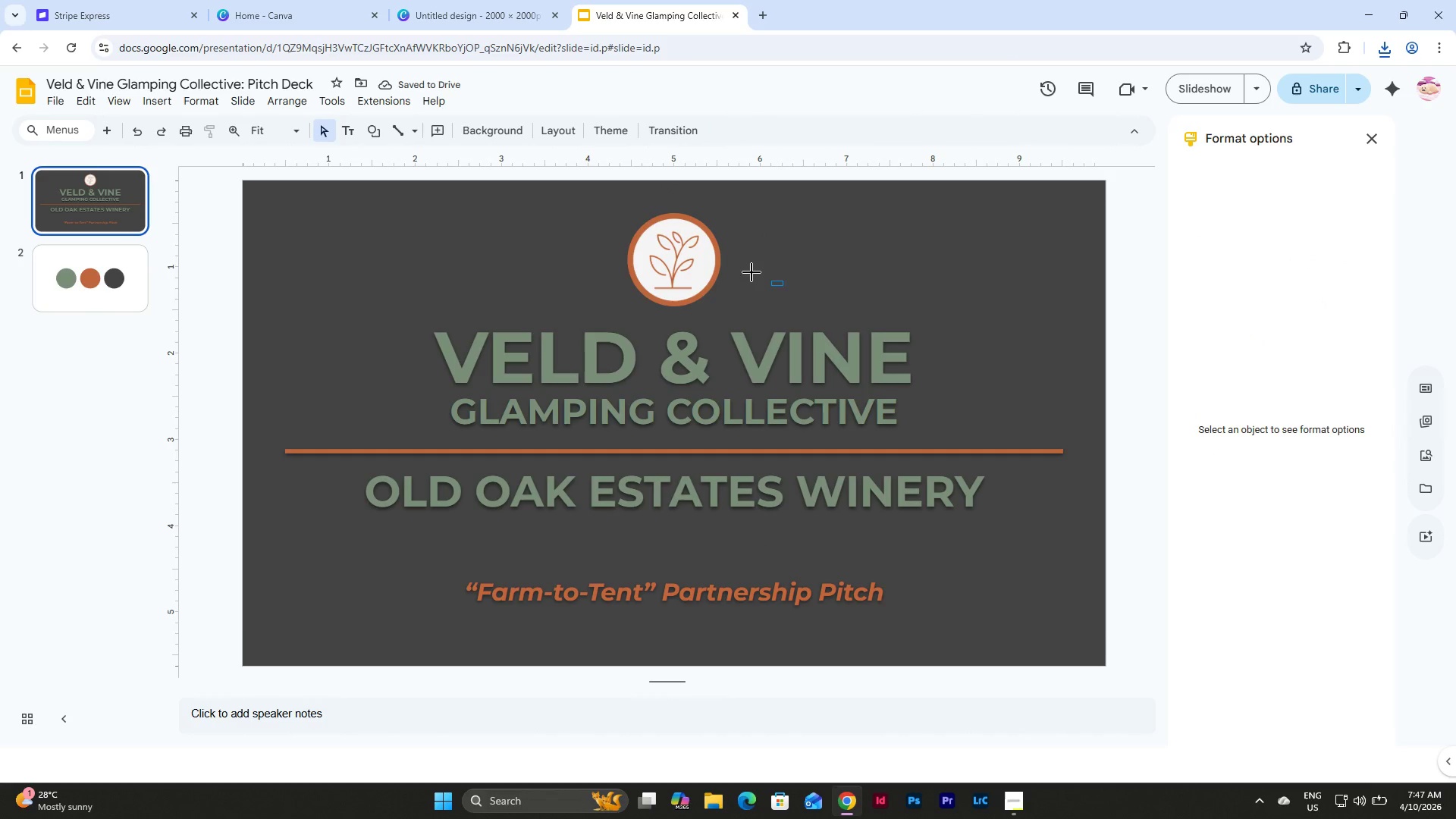 
left_click_drag(start_coordinate=[783, 284], to_coordinate=[628, 228])
 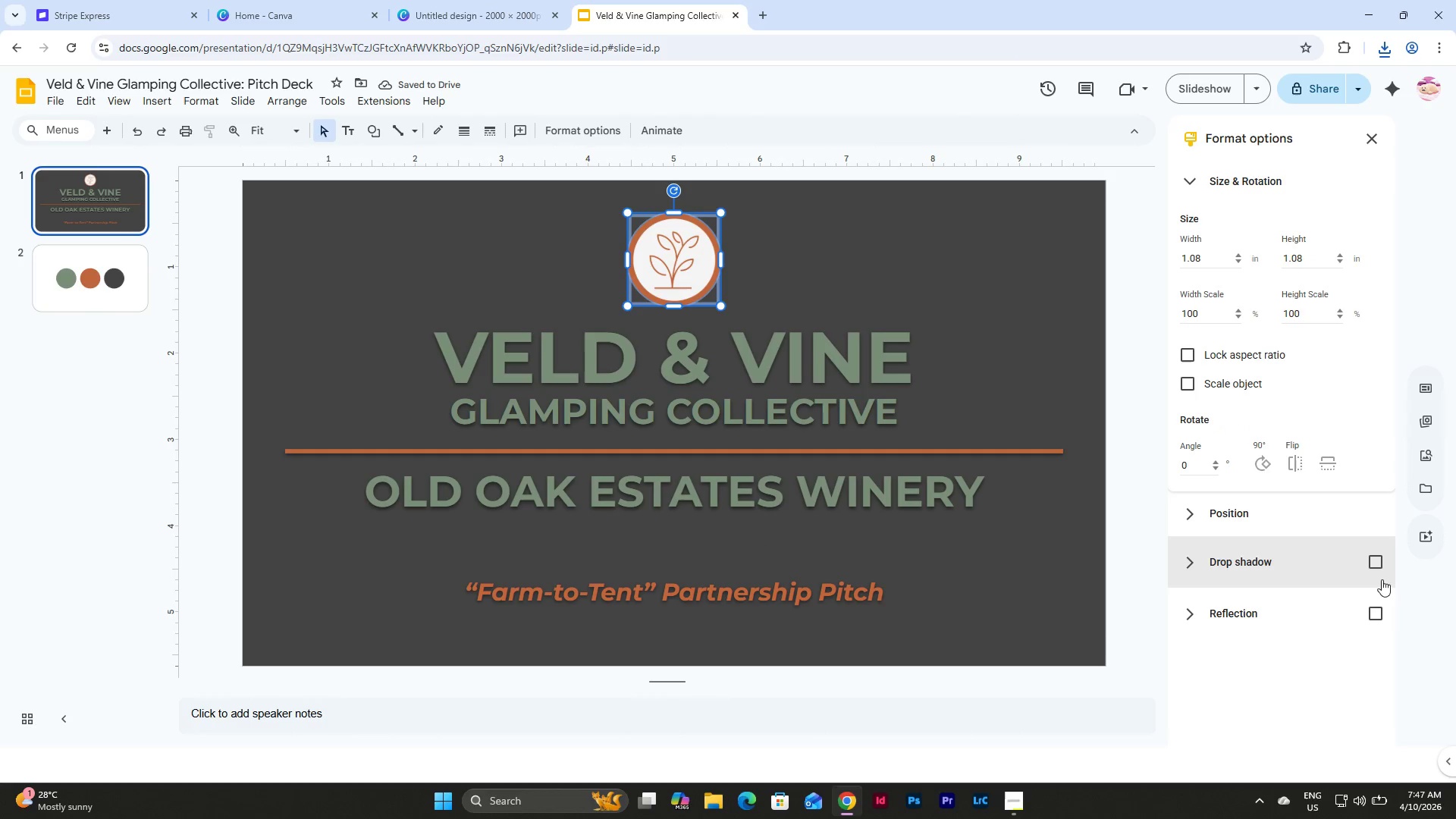 
left_click([1368, 567])
 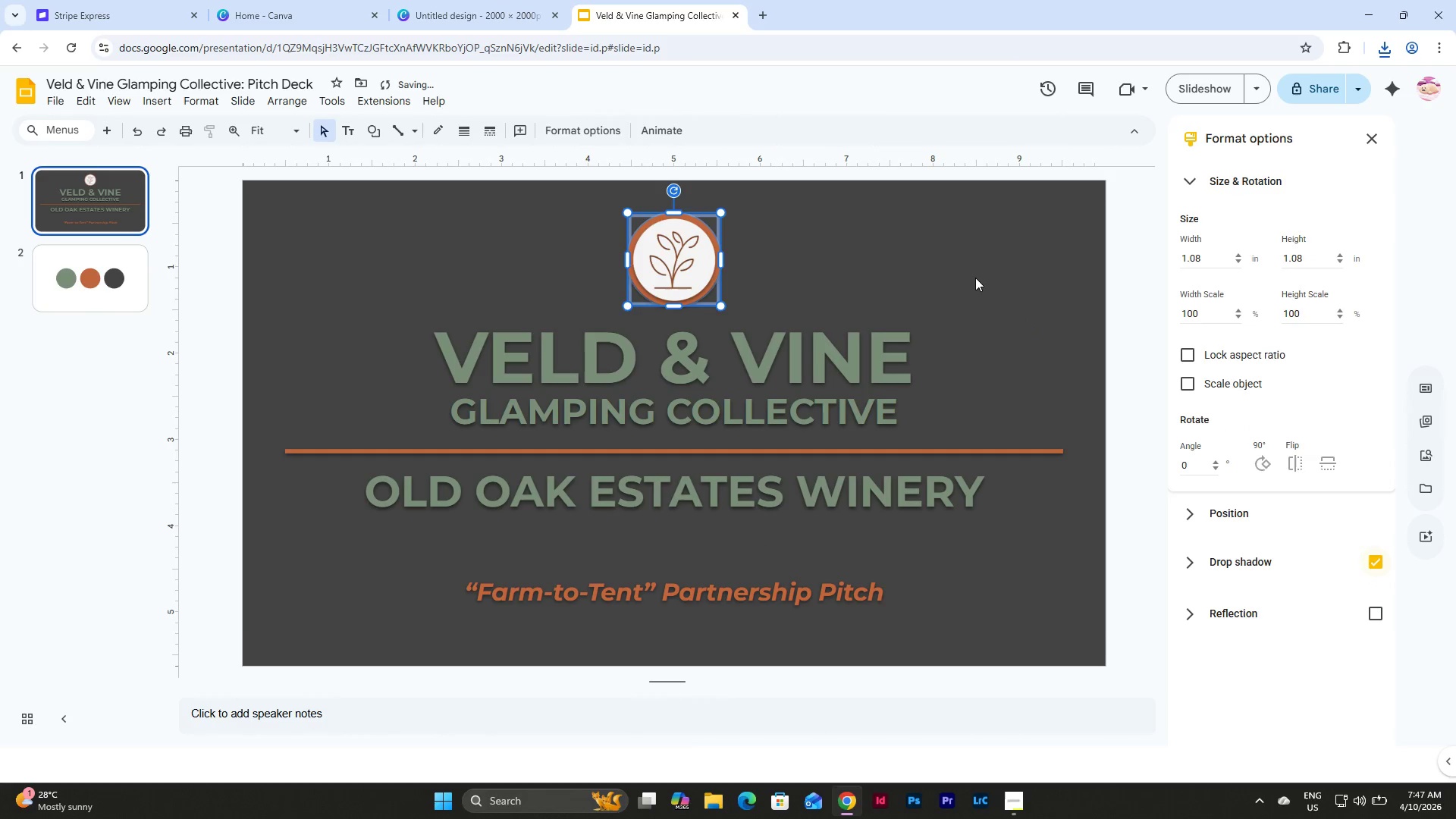 
left_click([966, 267])
 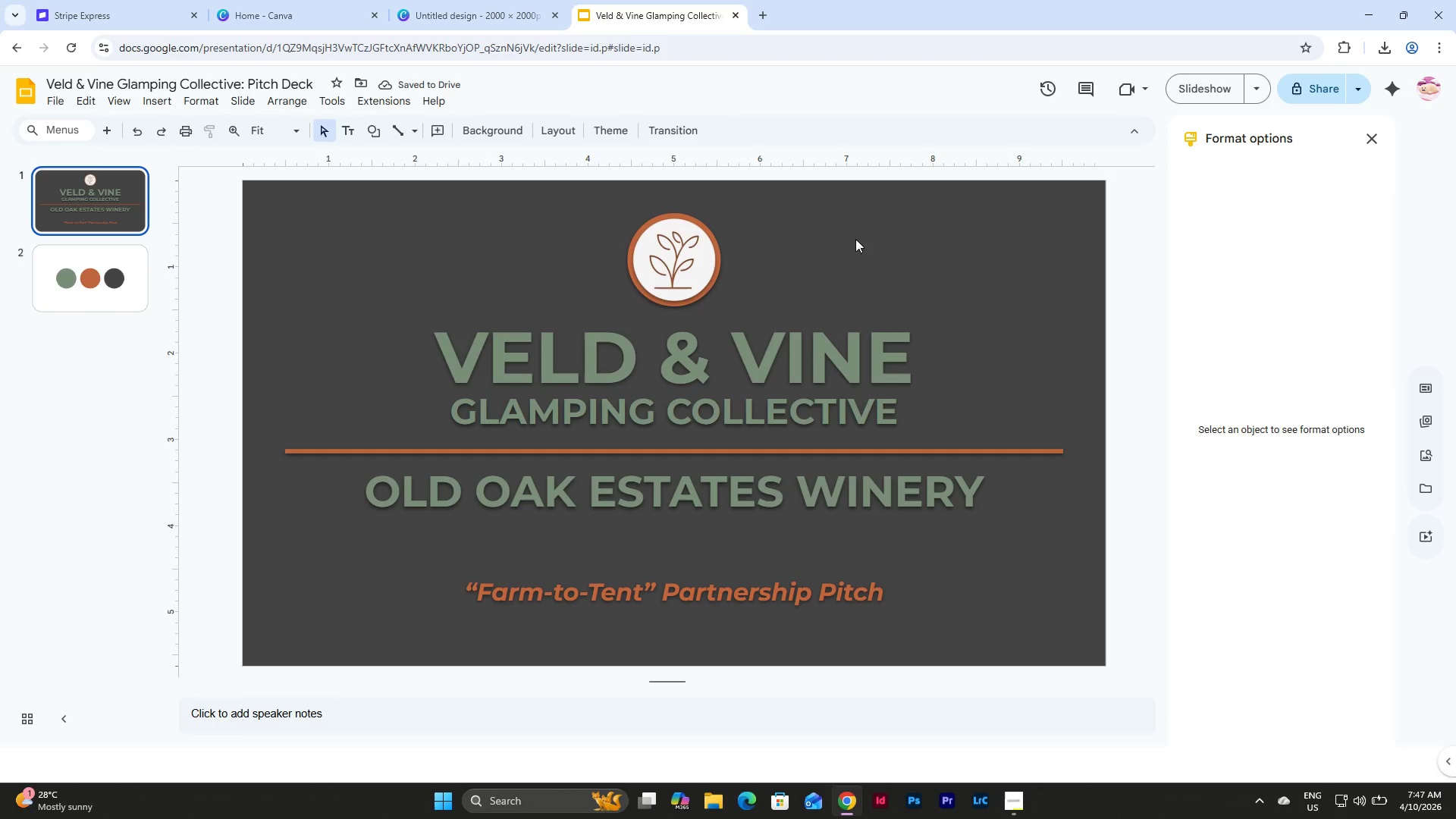 
left_click_drag(start_coordinate=[359, 317], to_coordinate=[936, 551])
 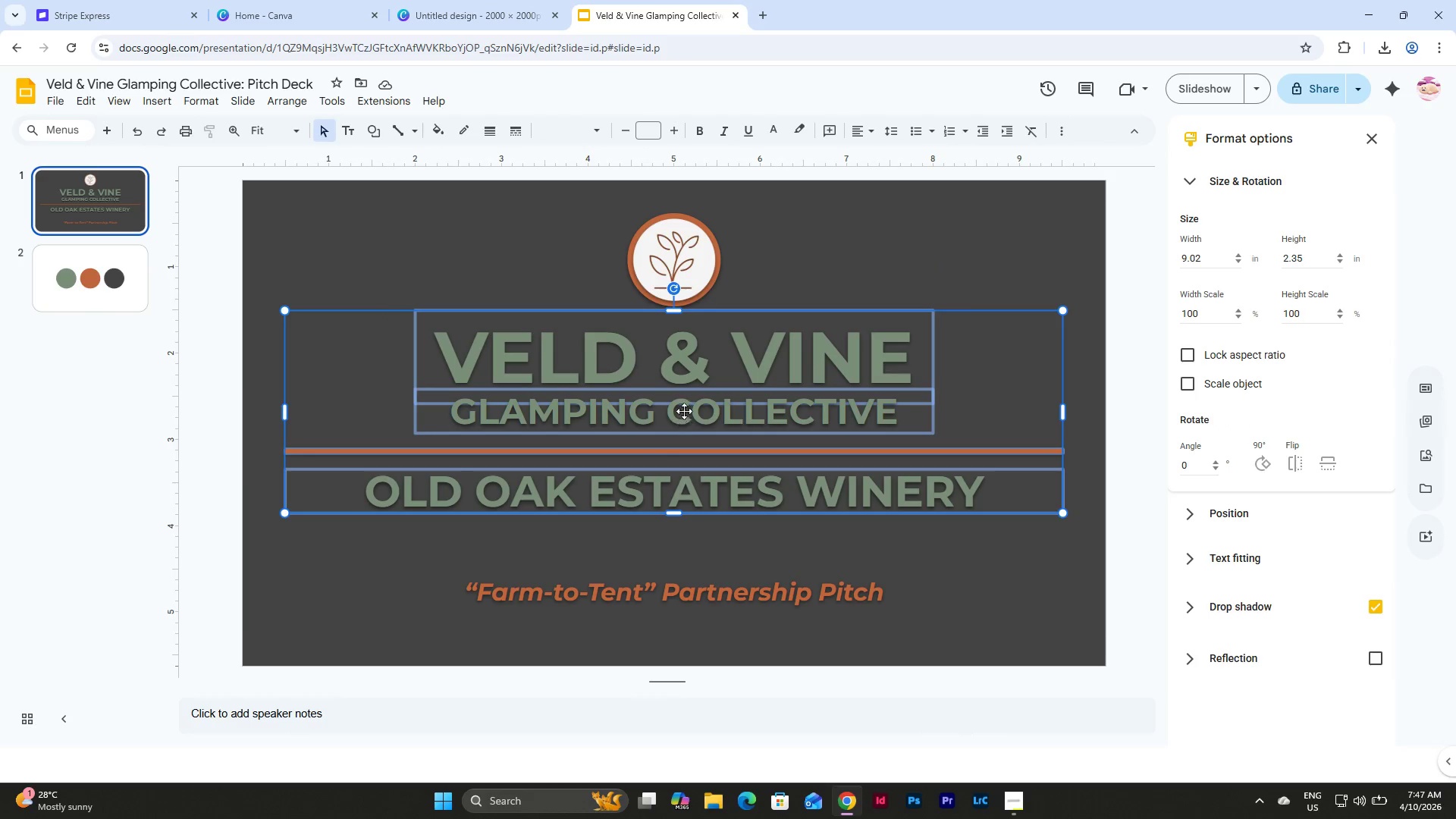 
left_click_drag(start_coordinate=[685, 396], to_coordinate=[685, 405])
 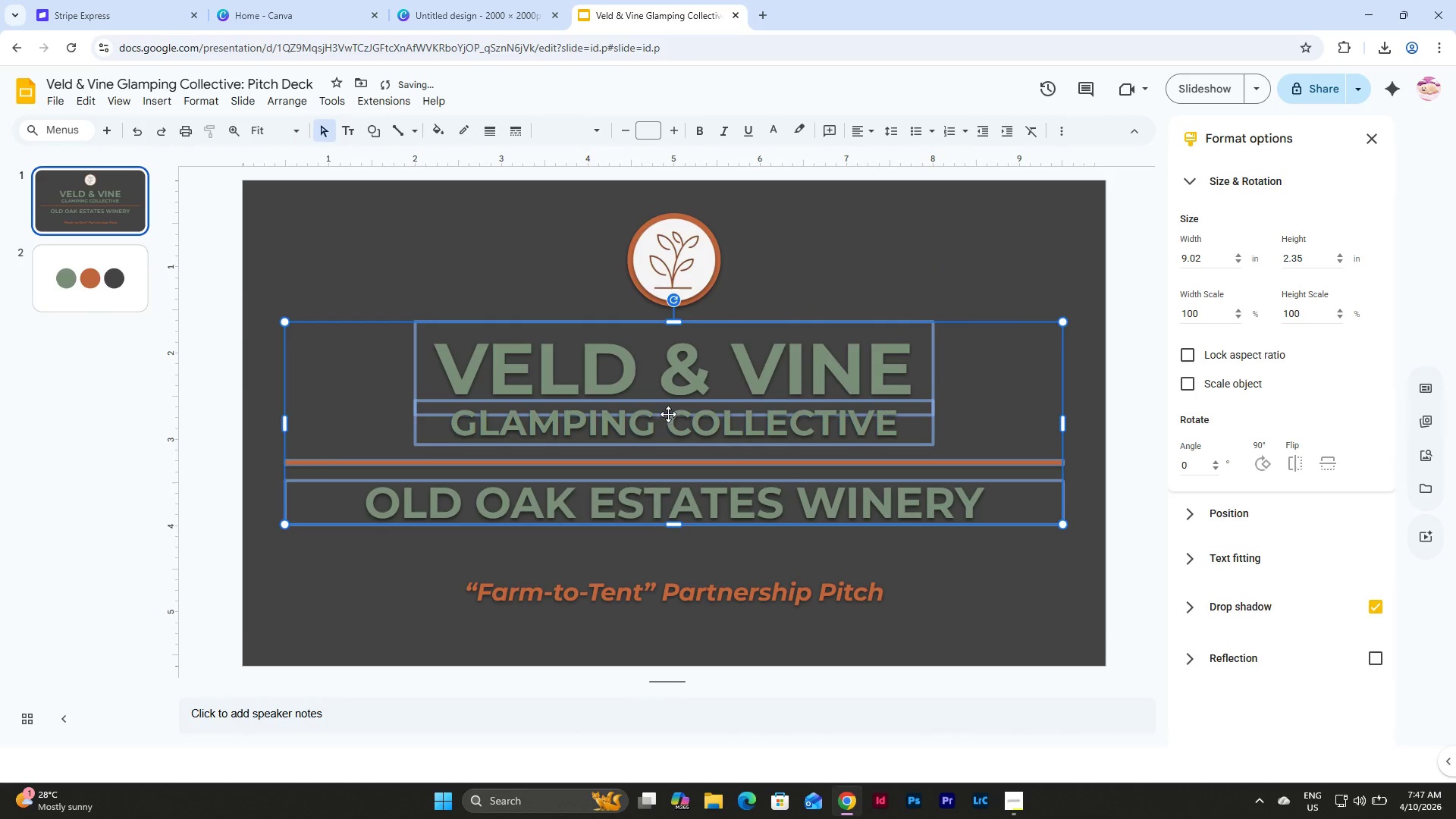 
left_click_drag(start_coordinate=[668, 414], to_coordinate=[667, 430])
 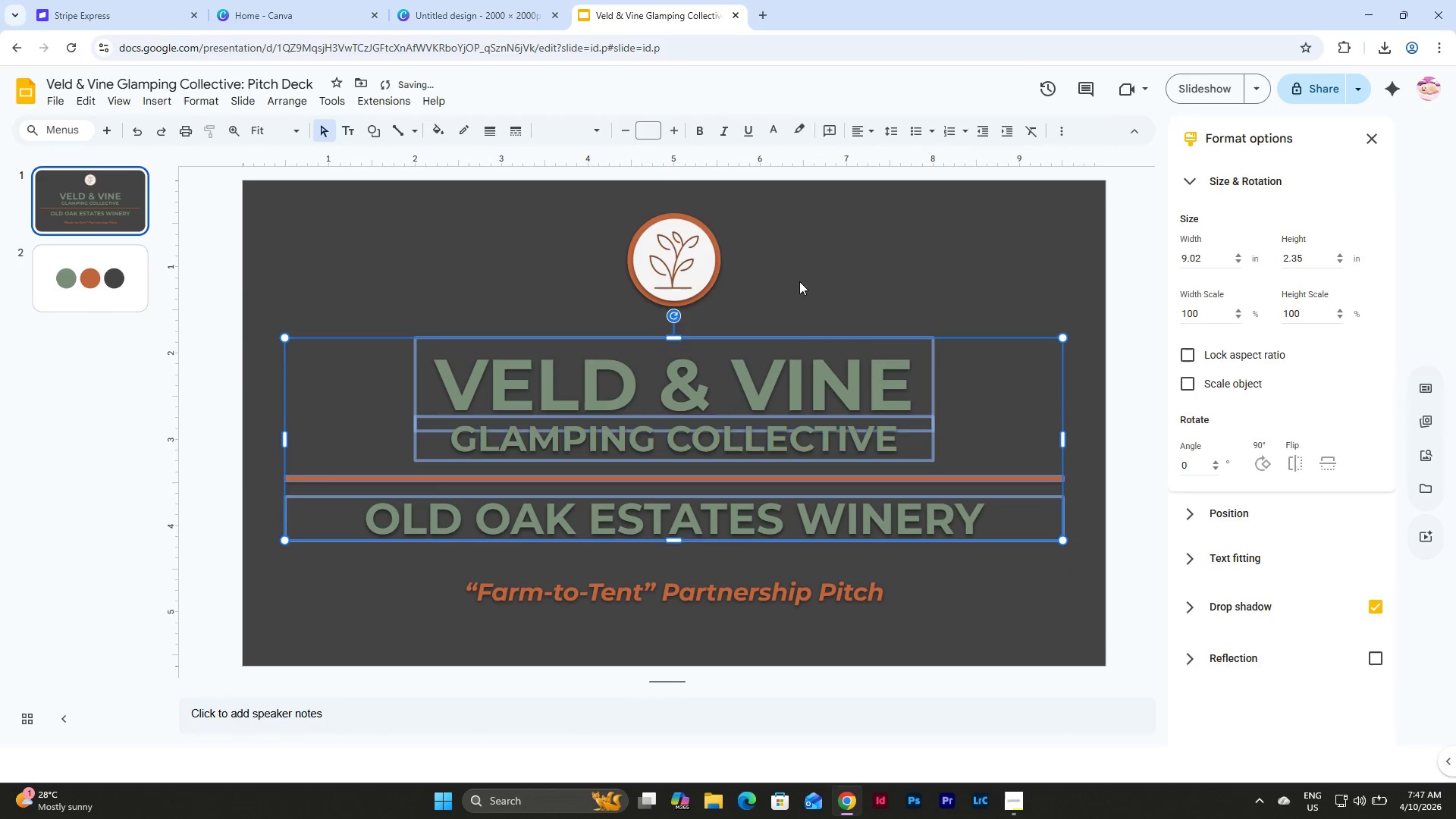 
left_click([808, 274])
 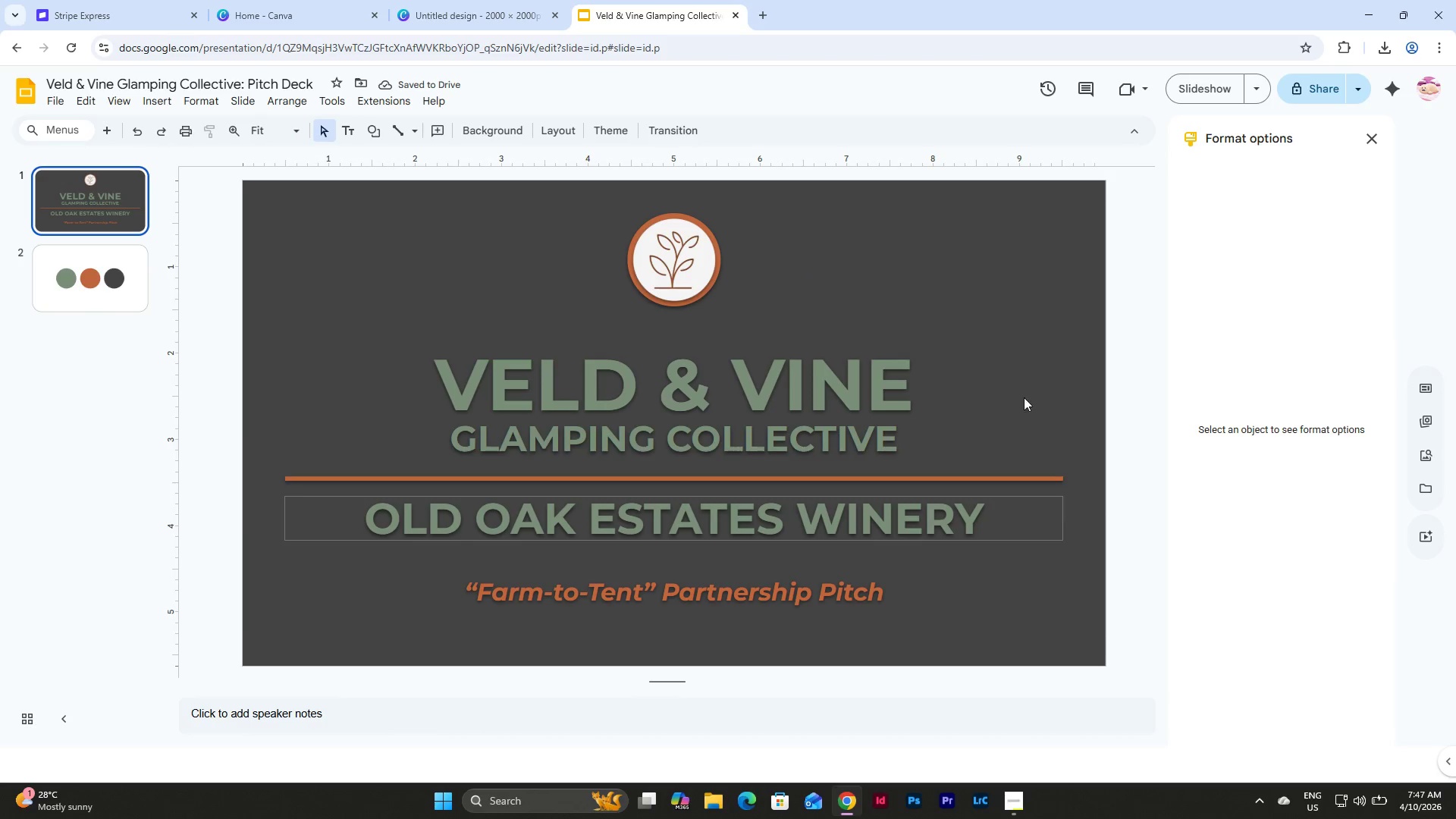 
key(Control+Z)
 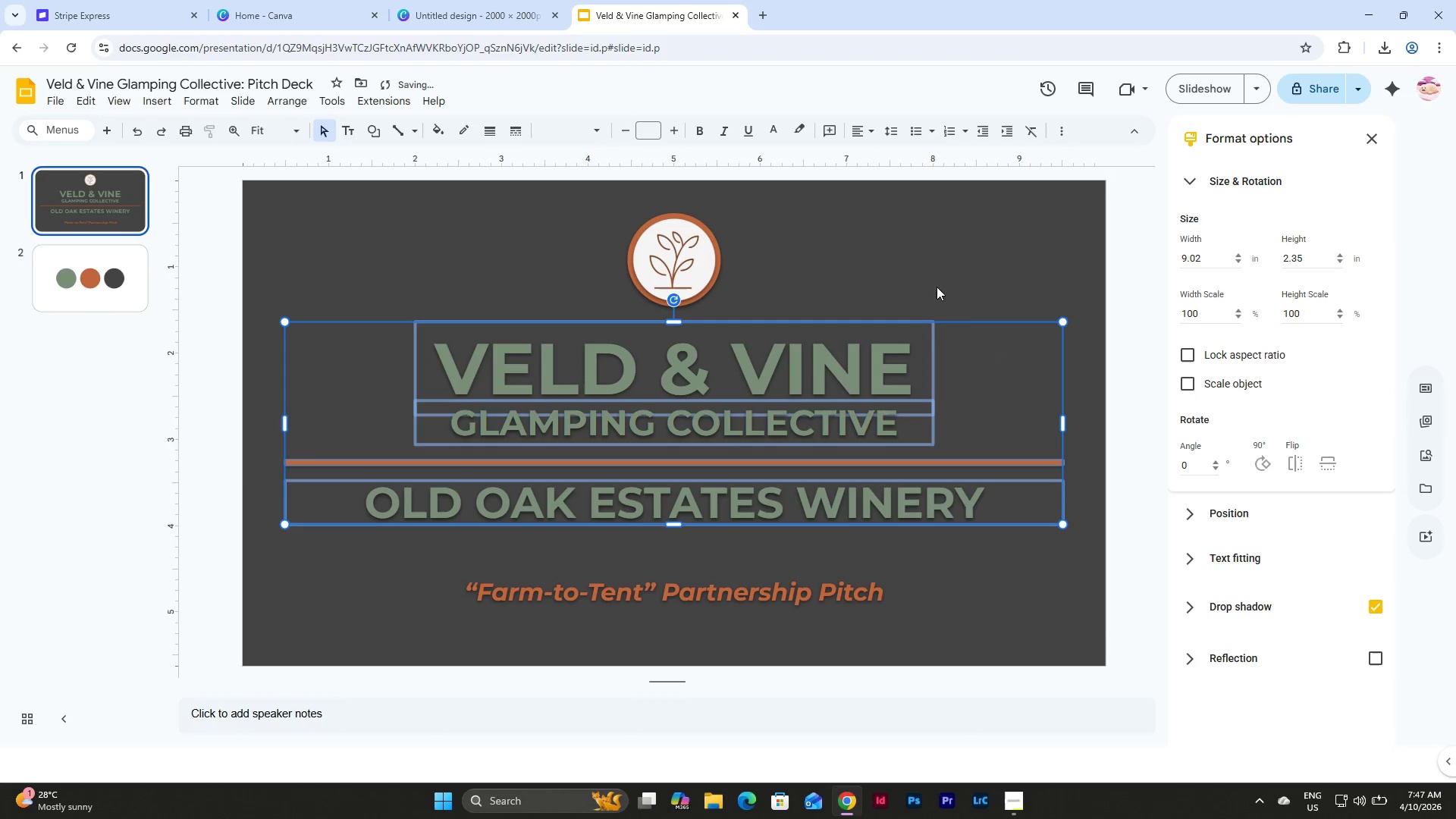 
left_click([927, 249])
 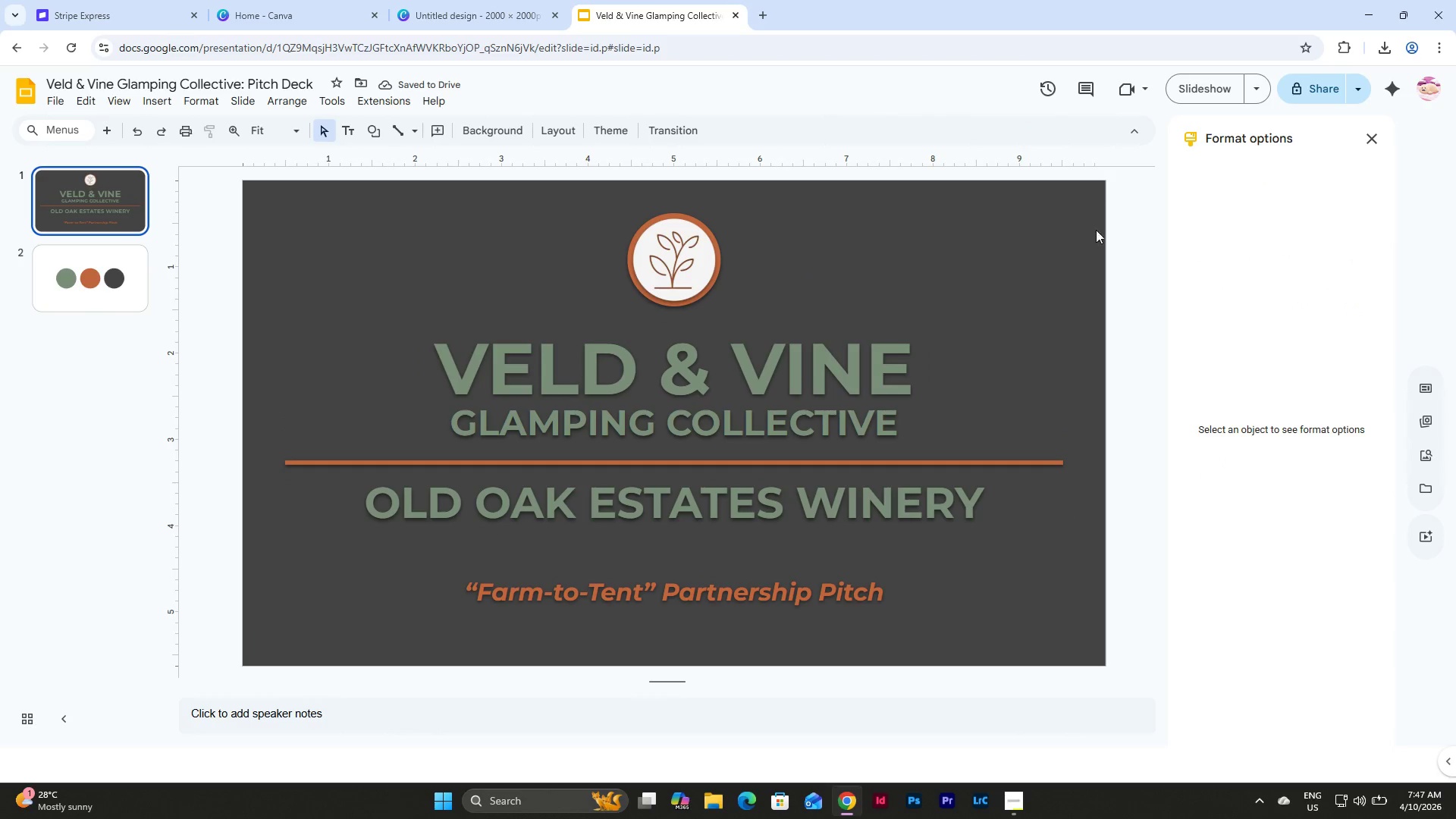 
left_click([1203, 89])
 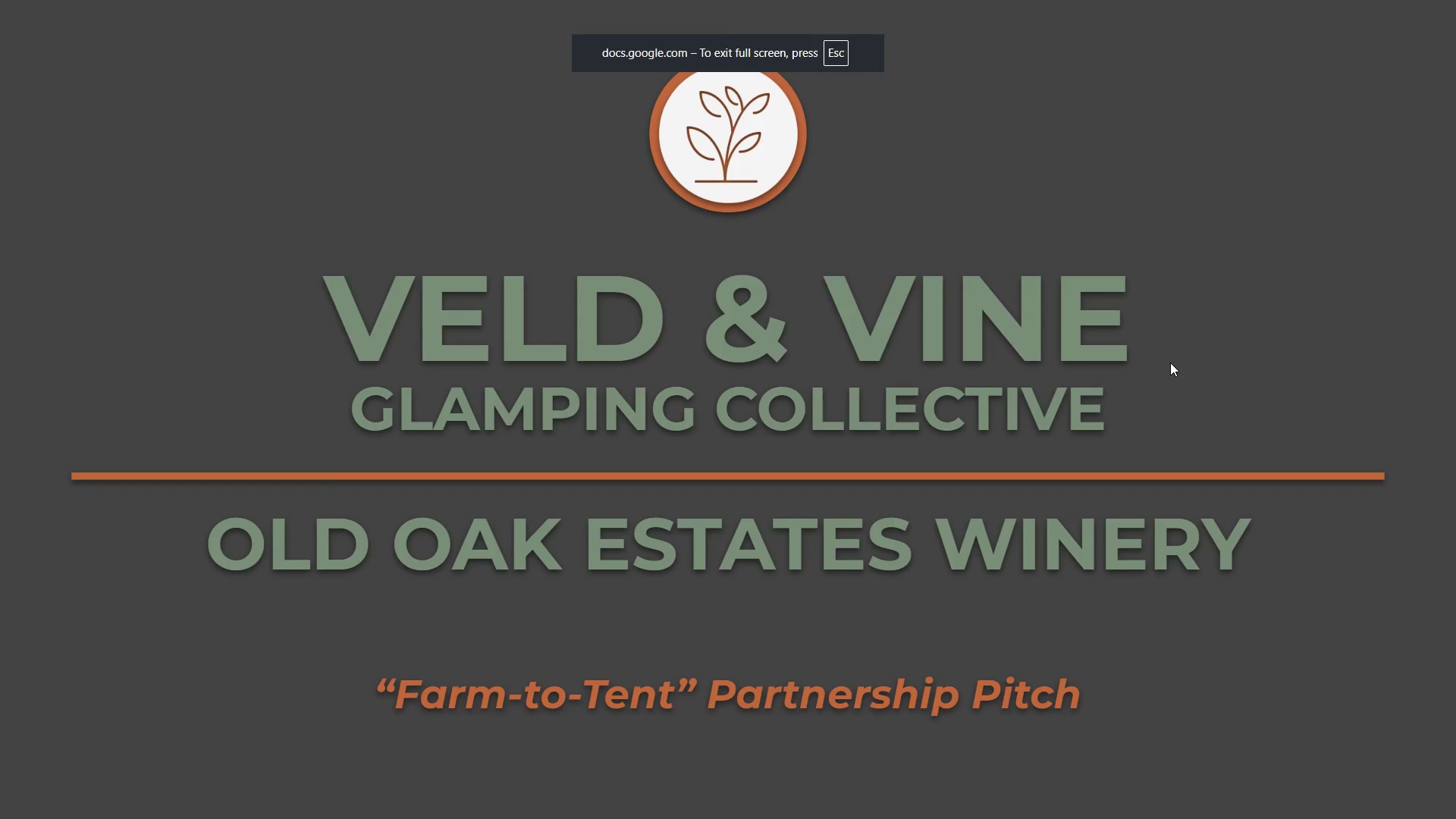 
key(Escape)
 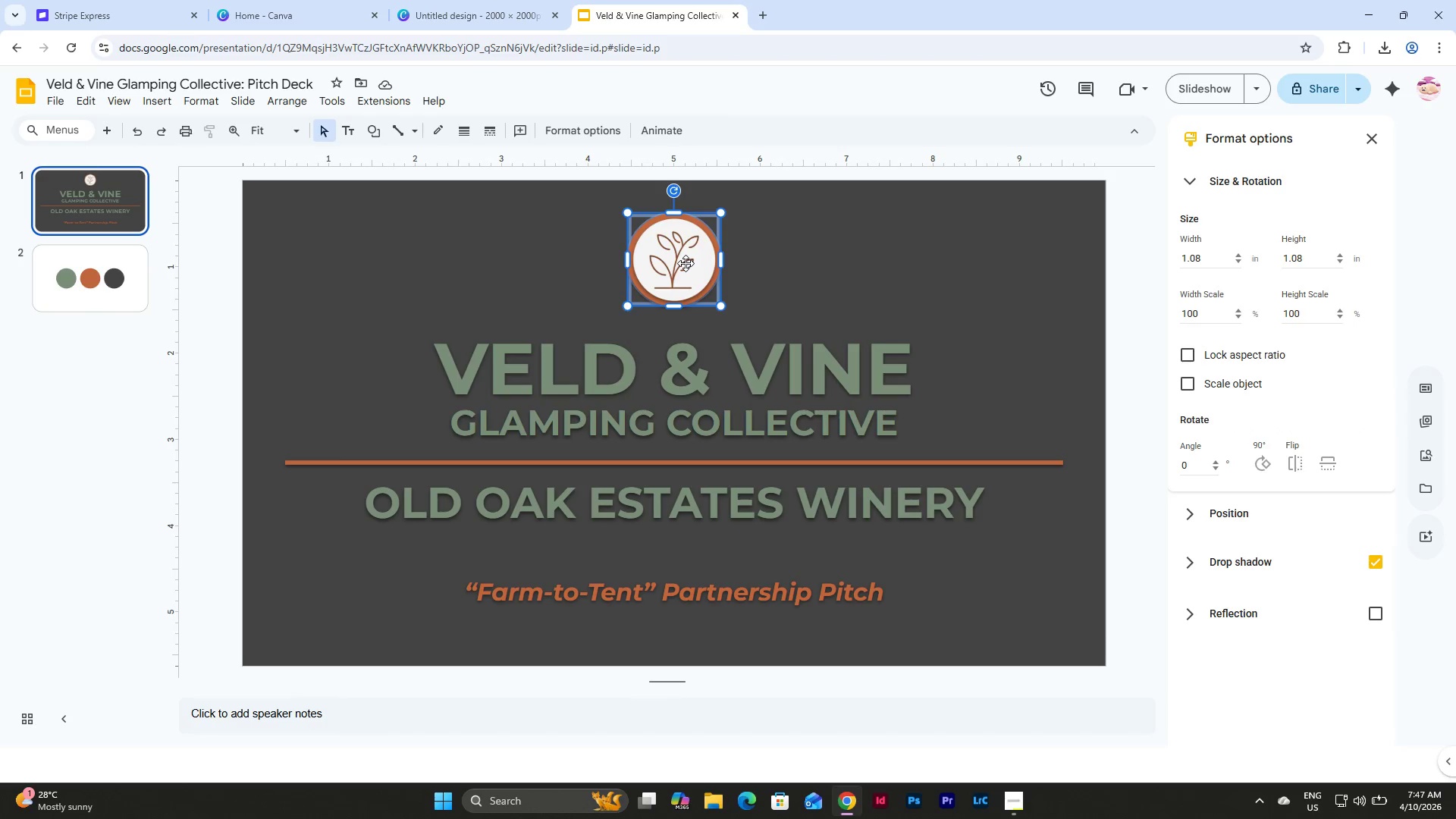 
double_click([686, 254])
 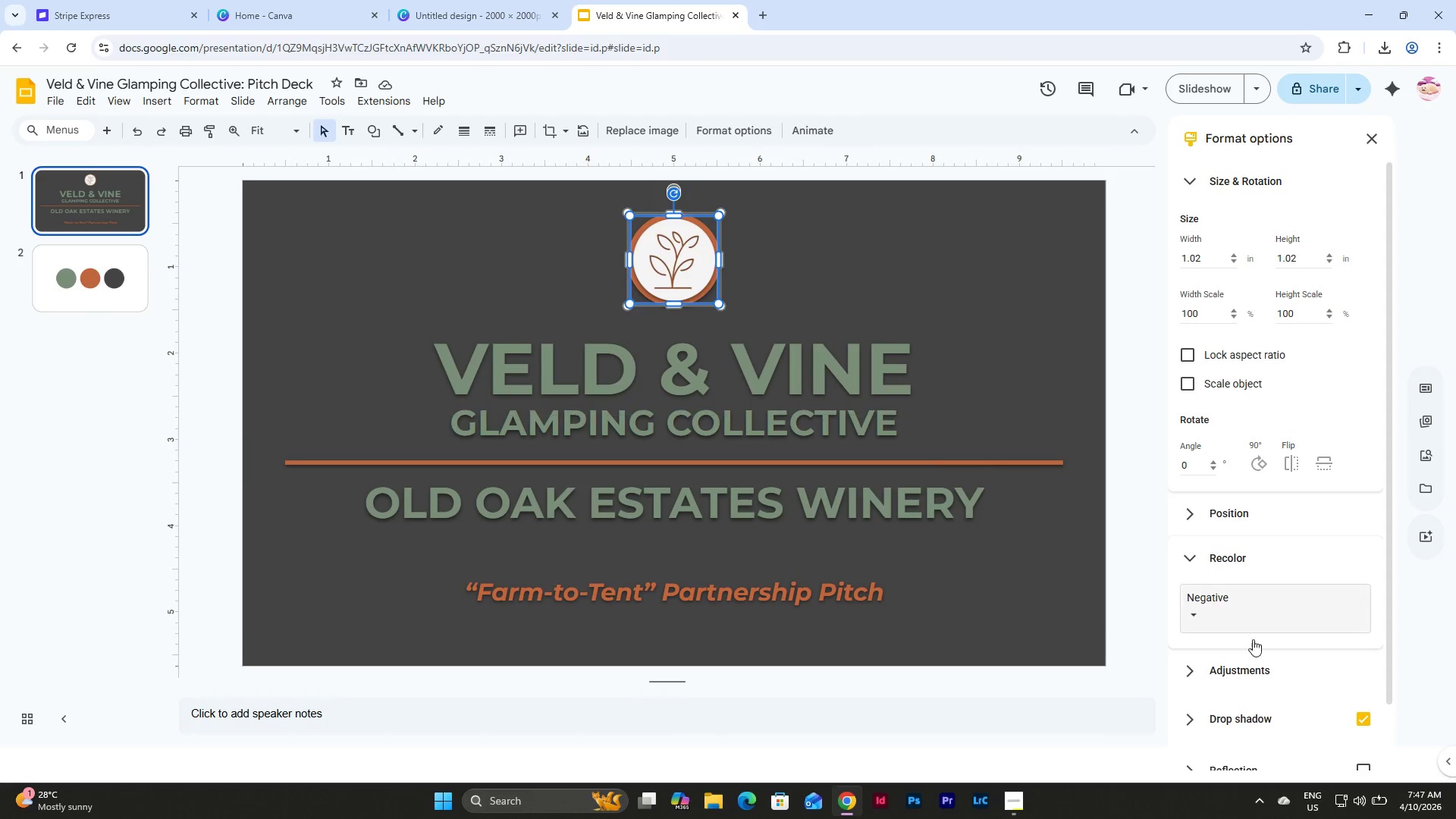 
left_click([1228, 598])
 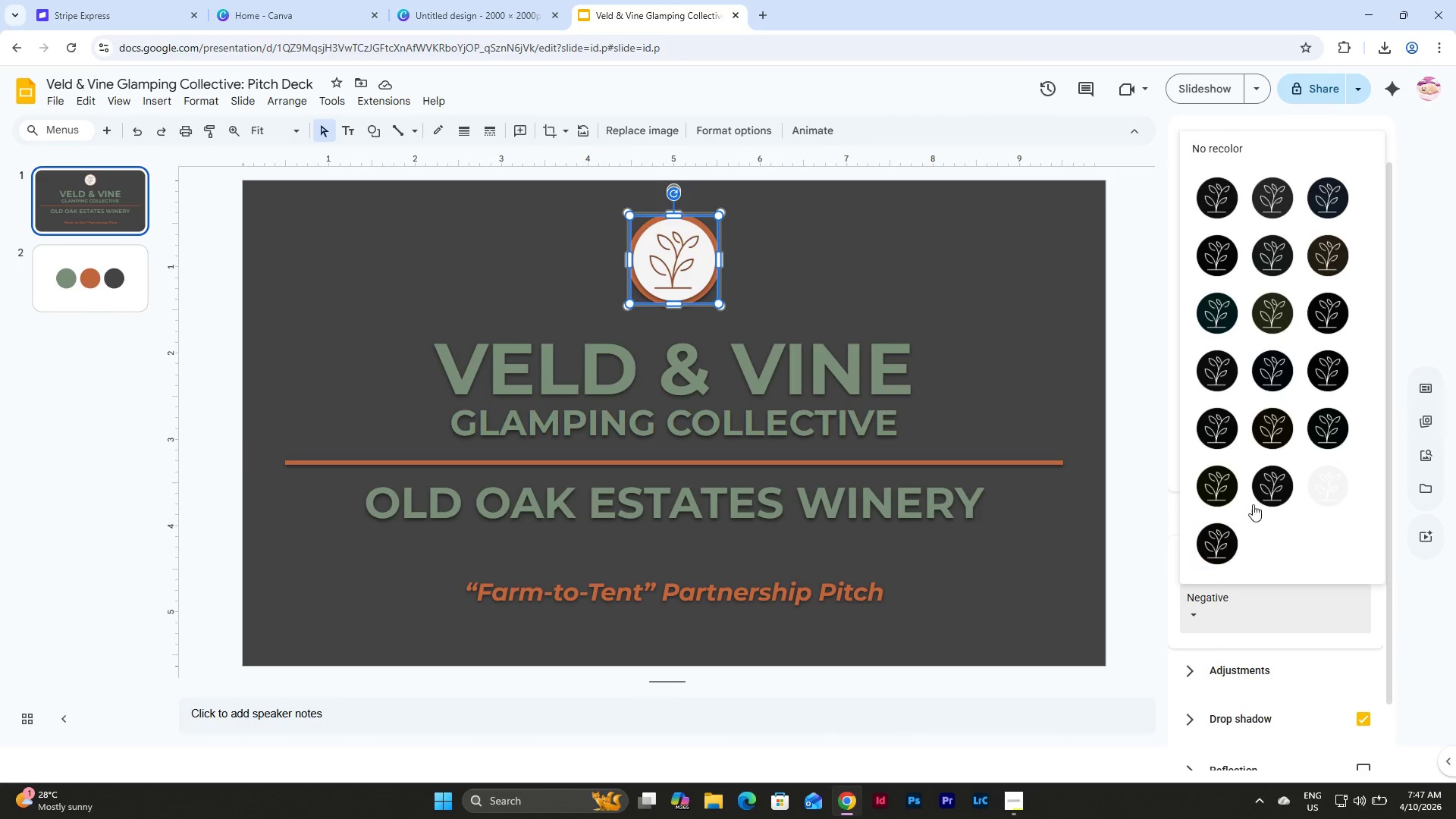 
scroll: coordinate [1279, 447], scroll_direction: up, amount: 4.0
 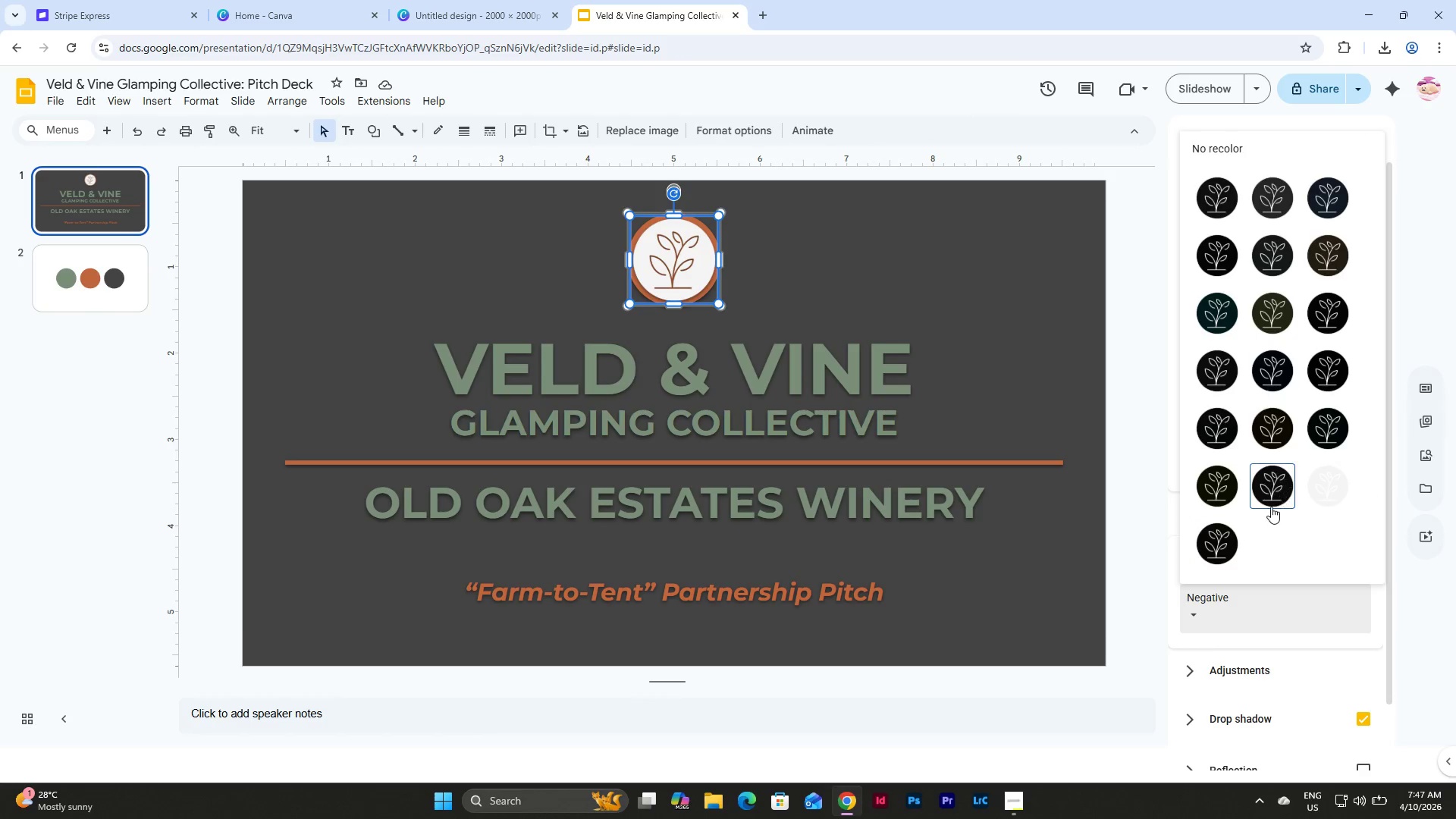 
left_click([1275, 477])
 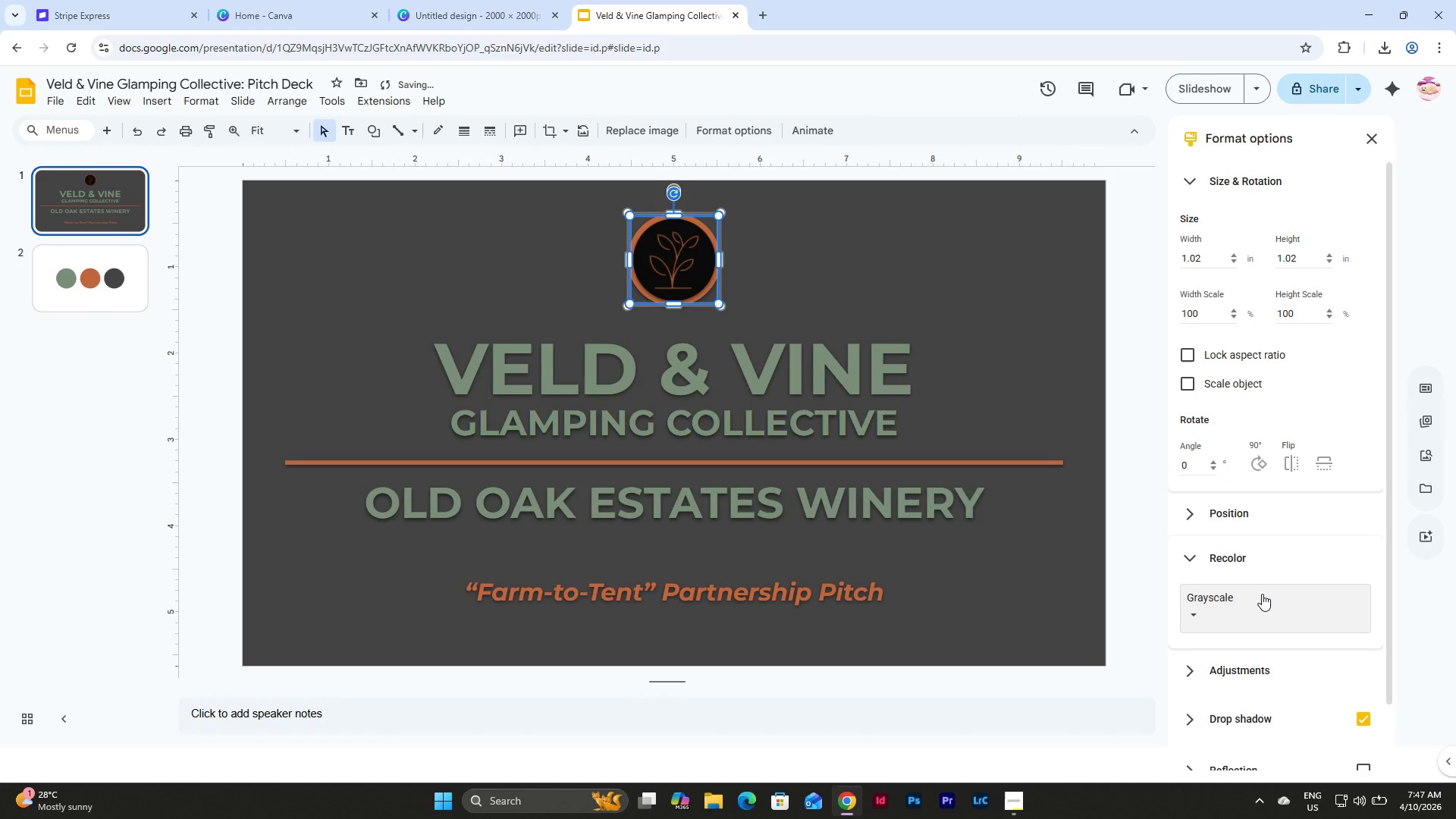 
left_click([1260, 598])
 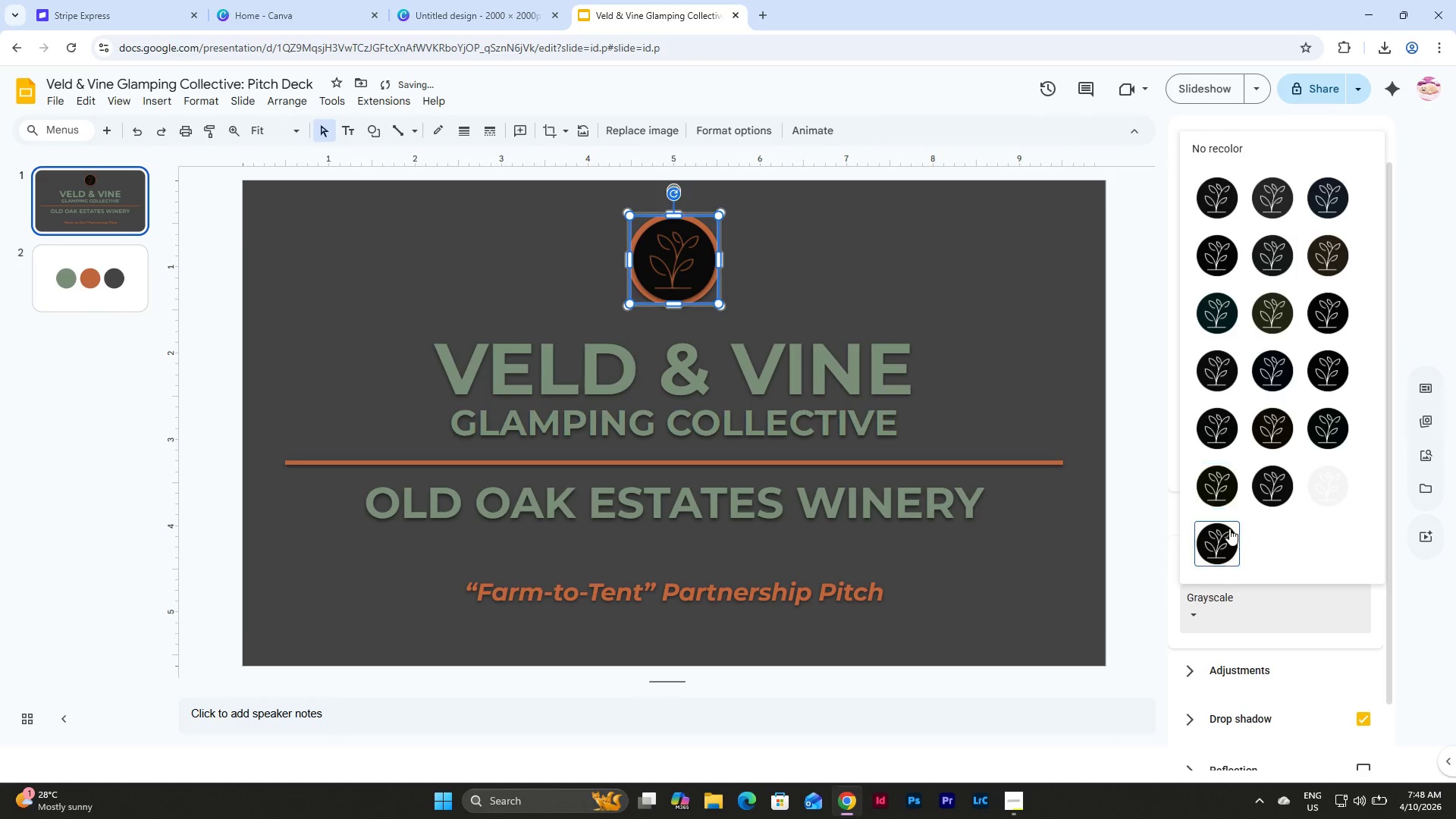 
left_click([1232, 537])
 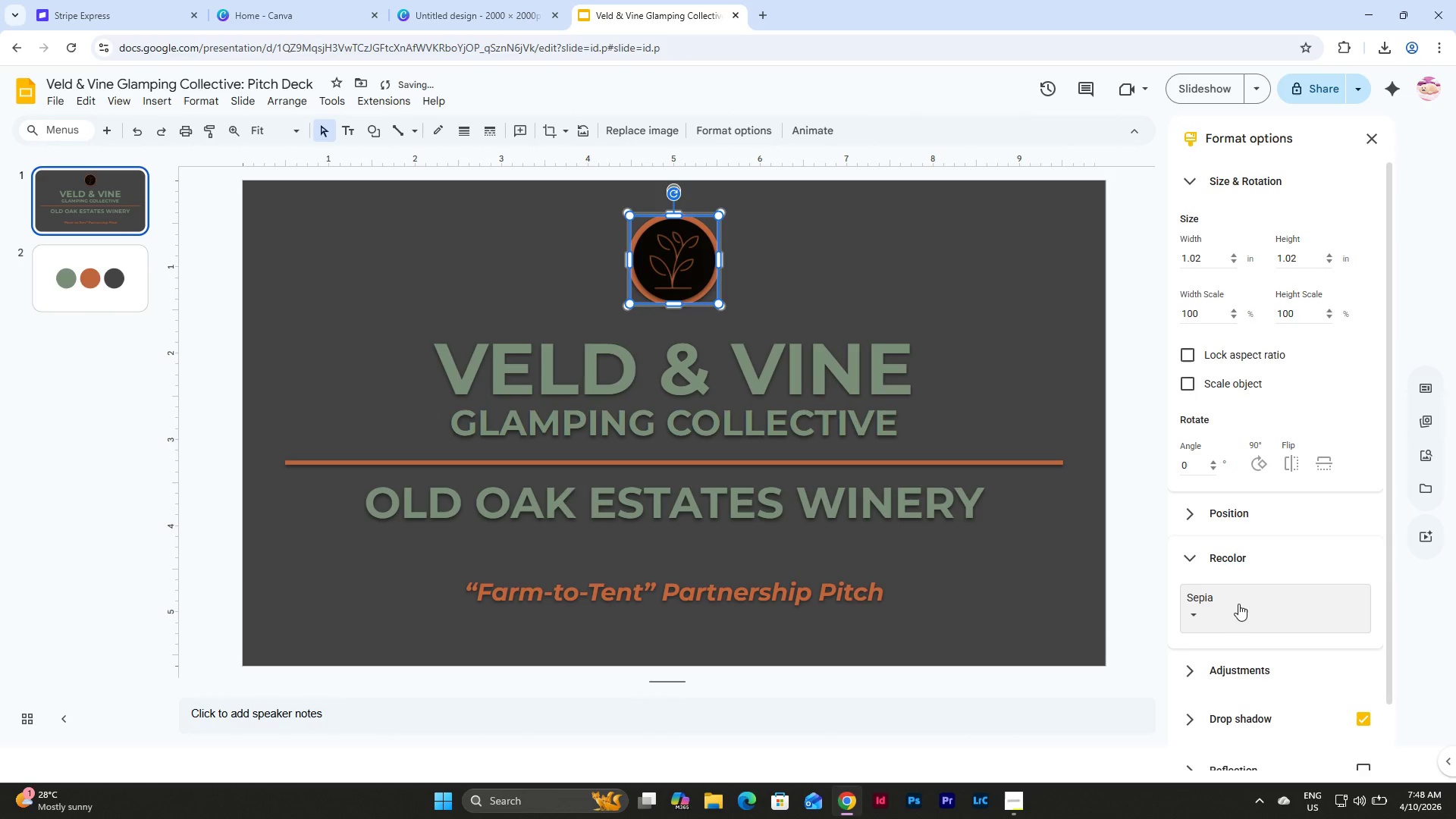 
left_click([1238, 604])
 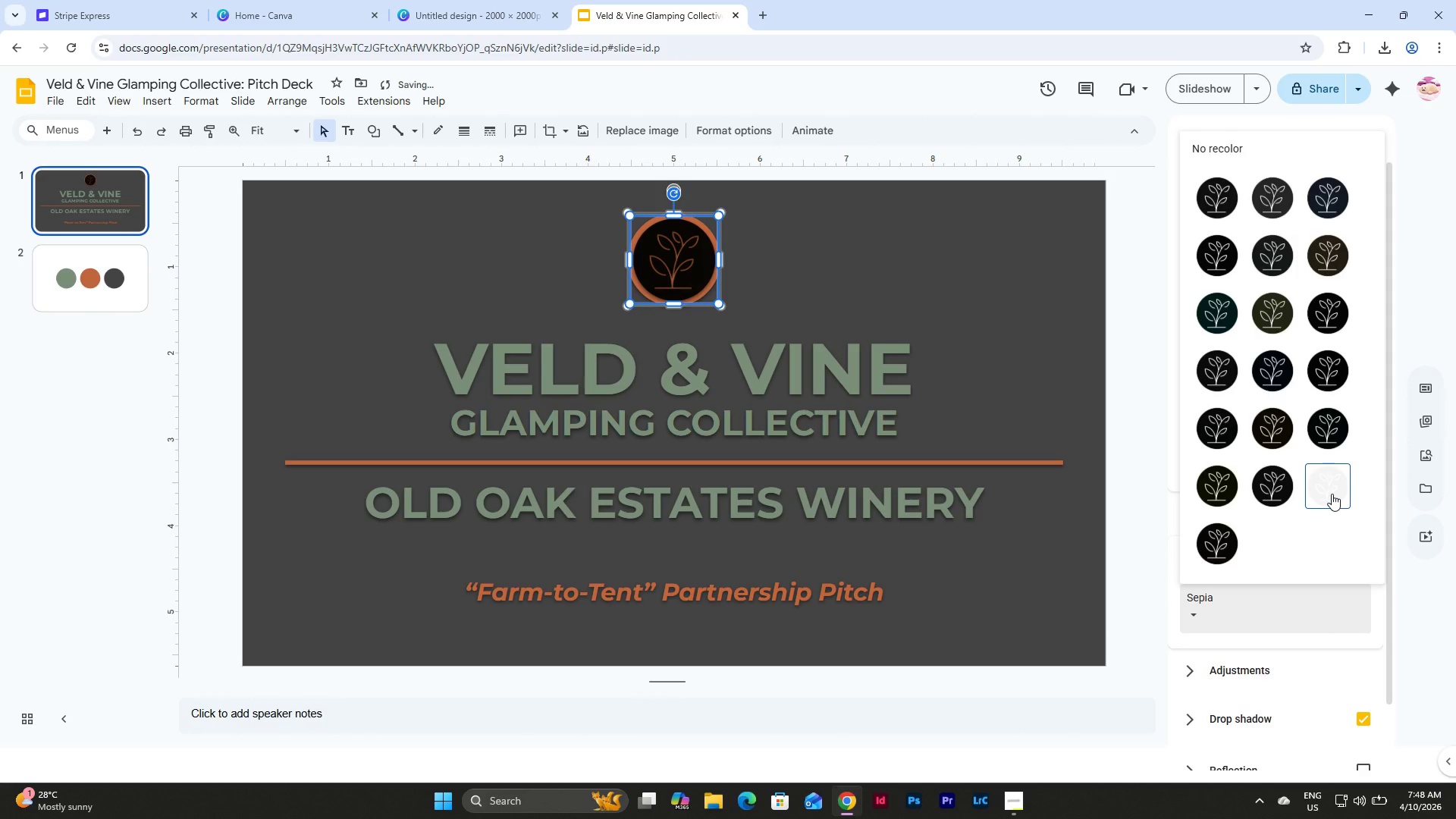 
left_click([1332, 494])
 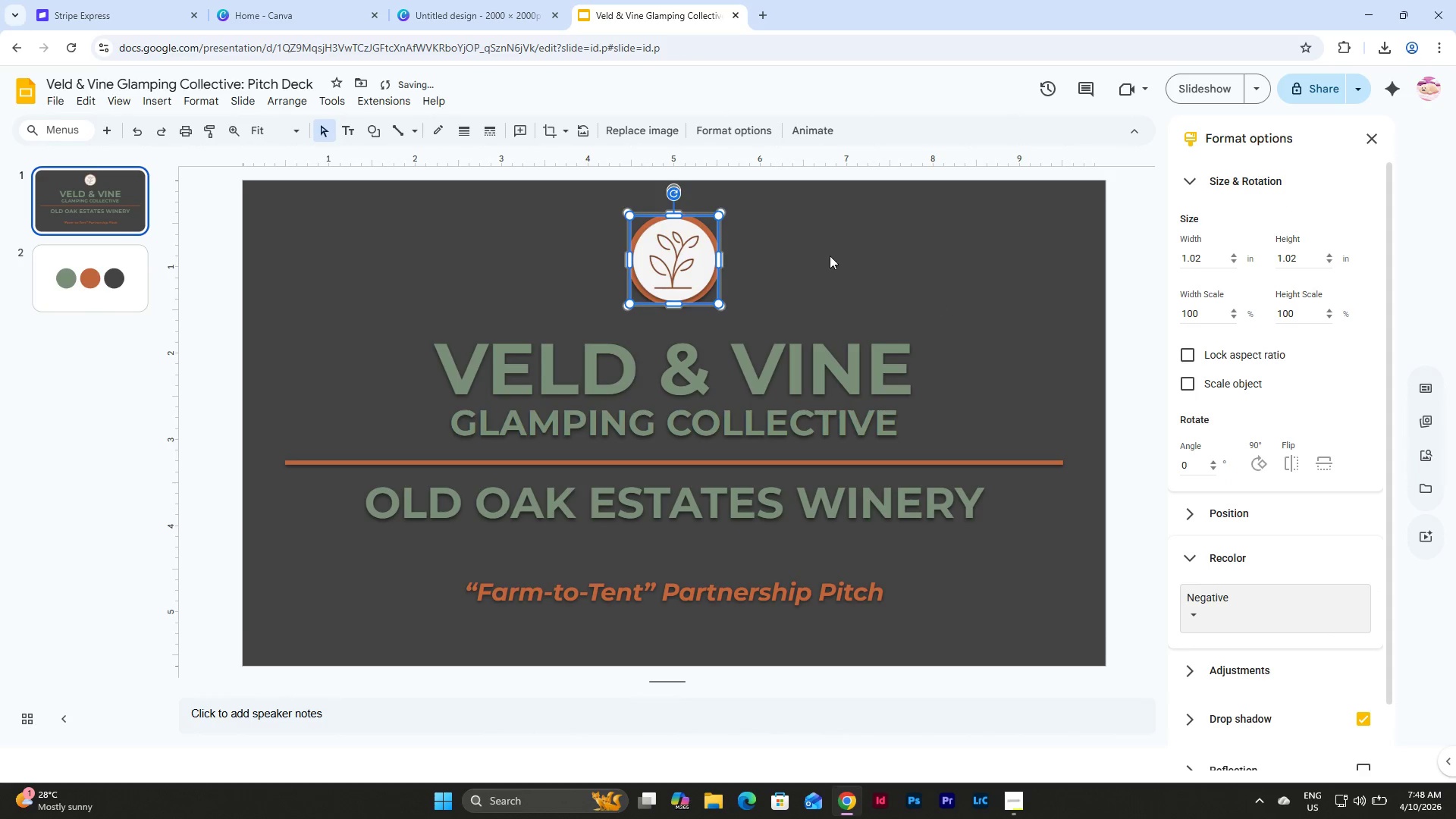 
left_click([780, 240])
 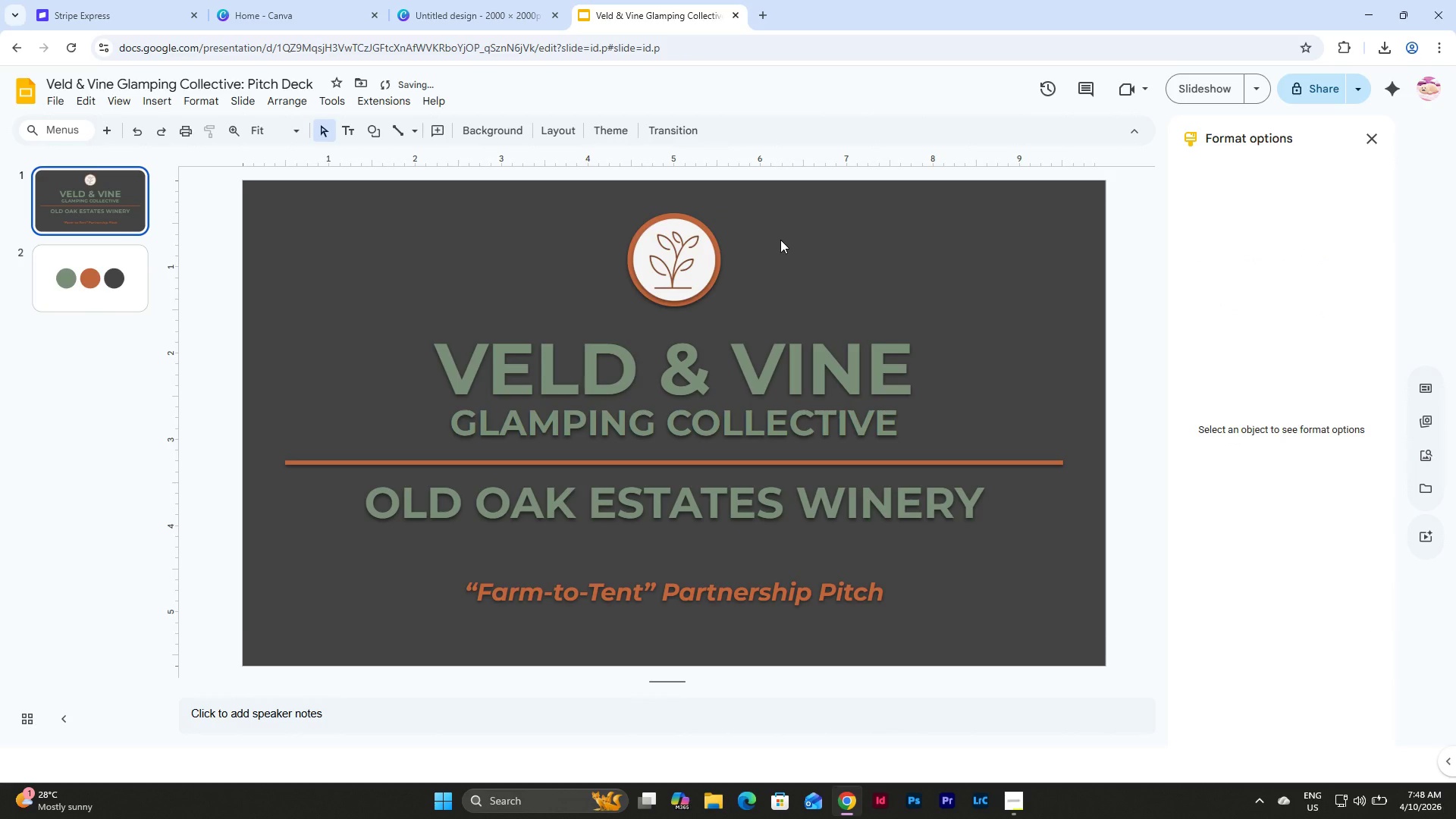 
left_click([780, 240])
 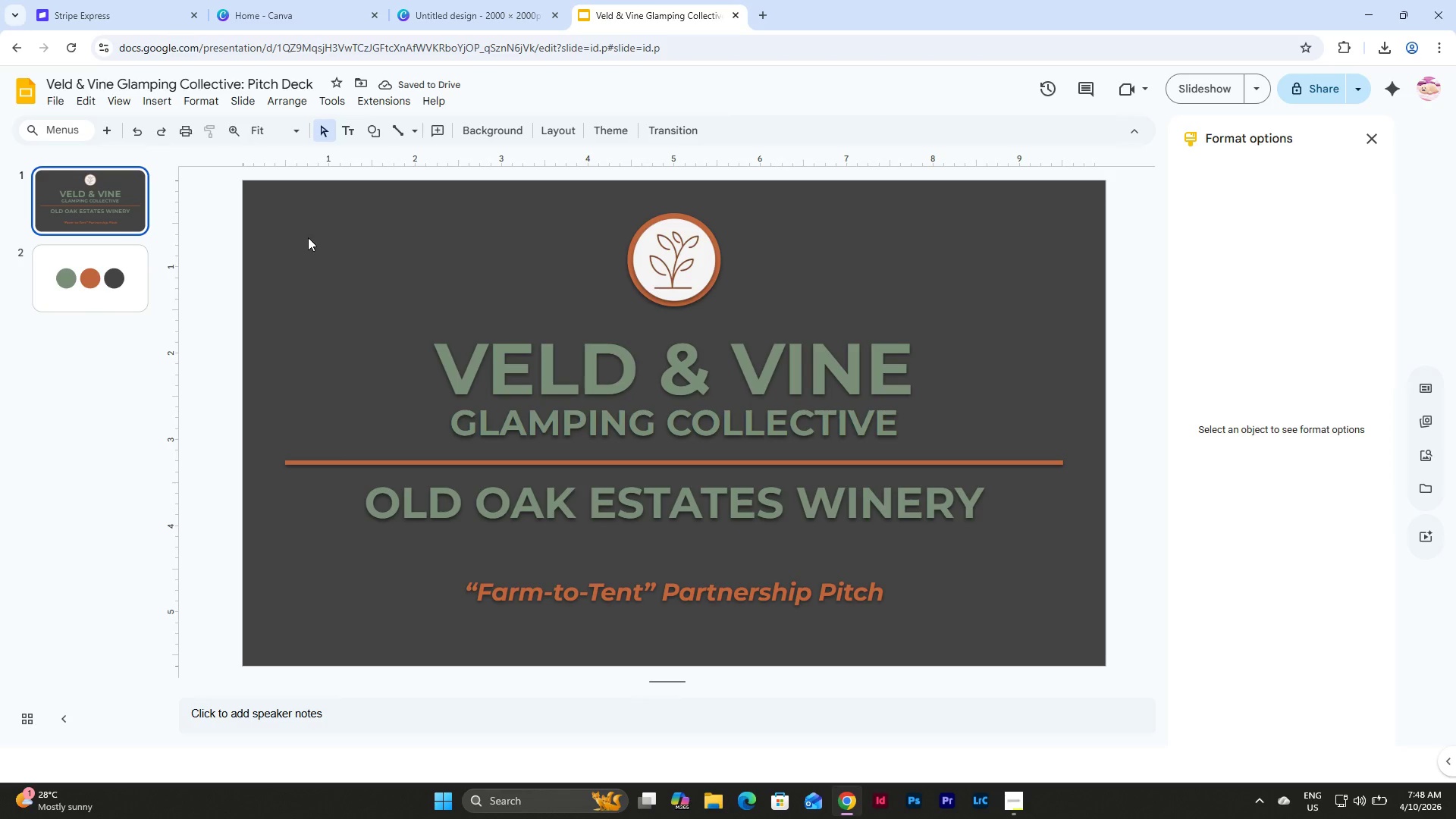 
left_click_drag(start_coordinate=[290, 228], to_coordinate=[1041, 636])
 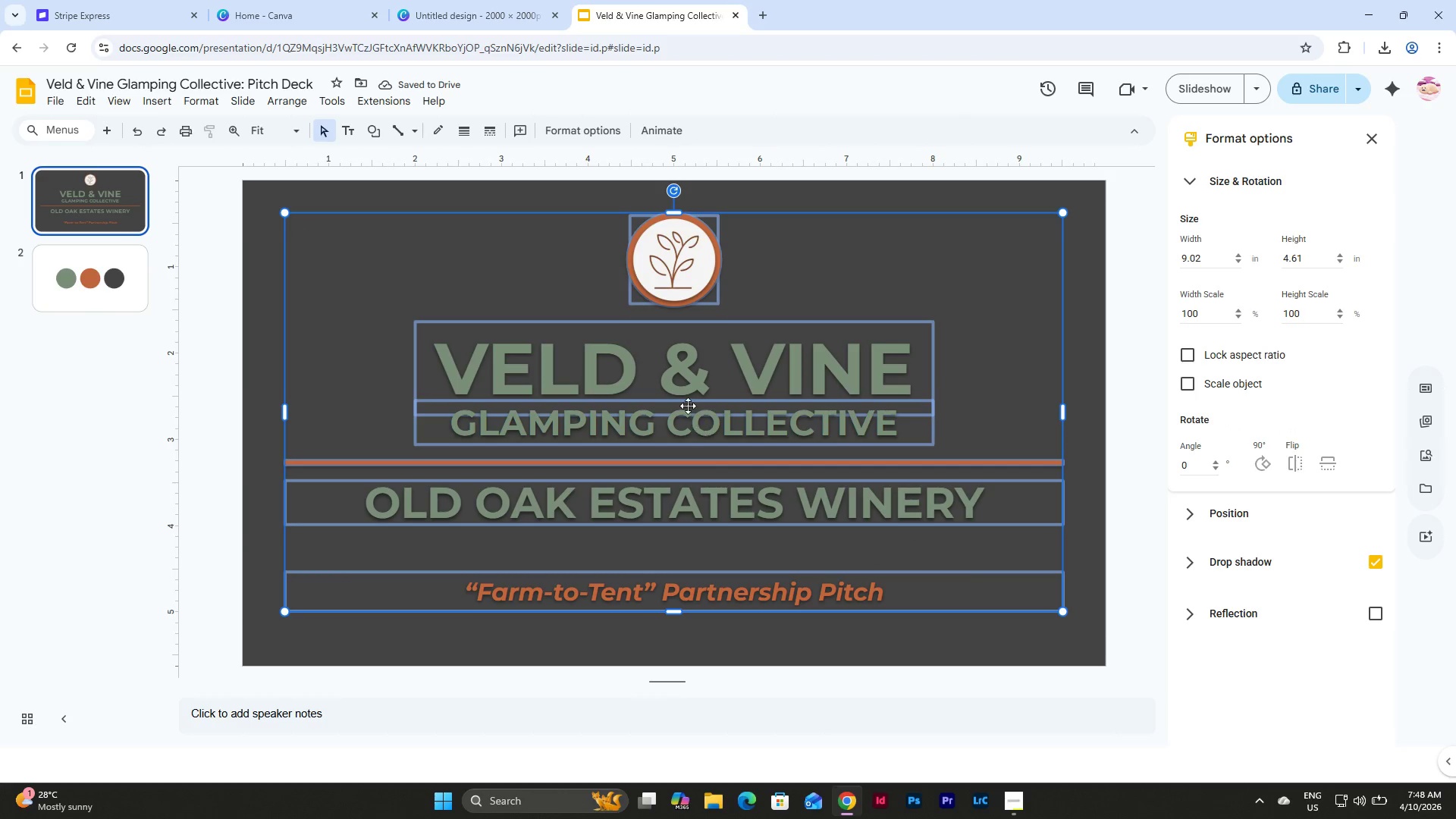 
left_click_drag(start_coordinate=[679, 398], to_coordinate=[678, 406])
 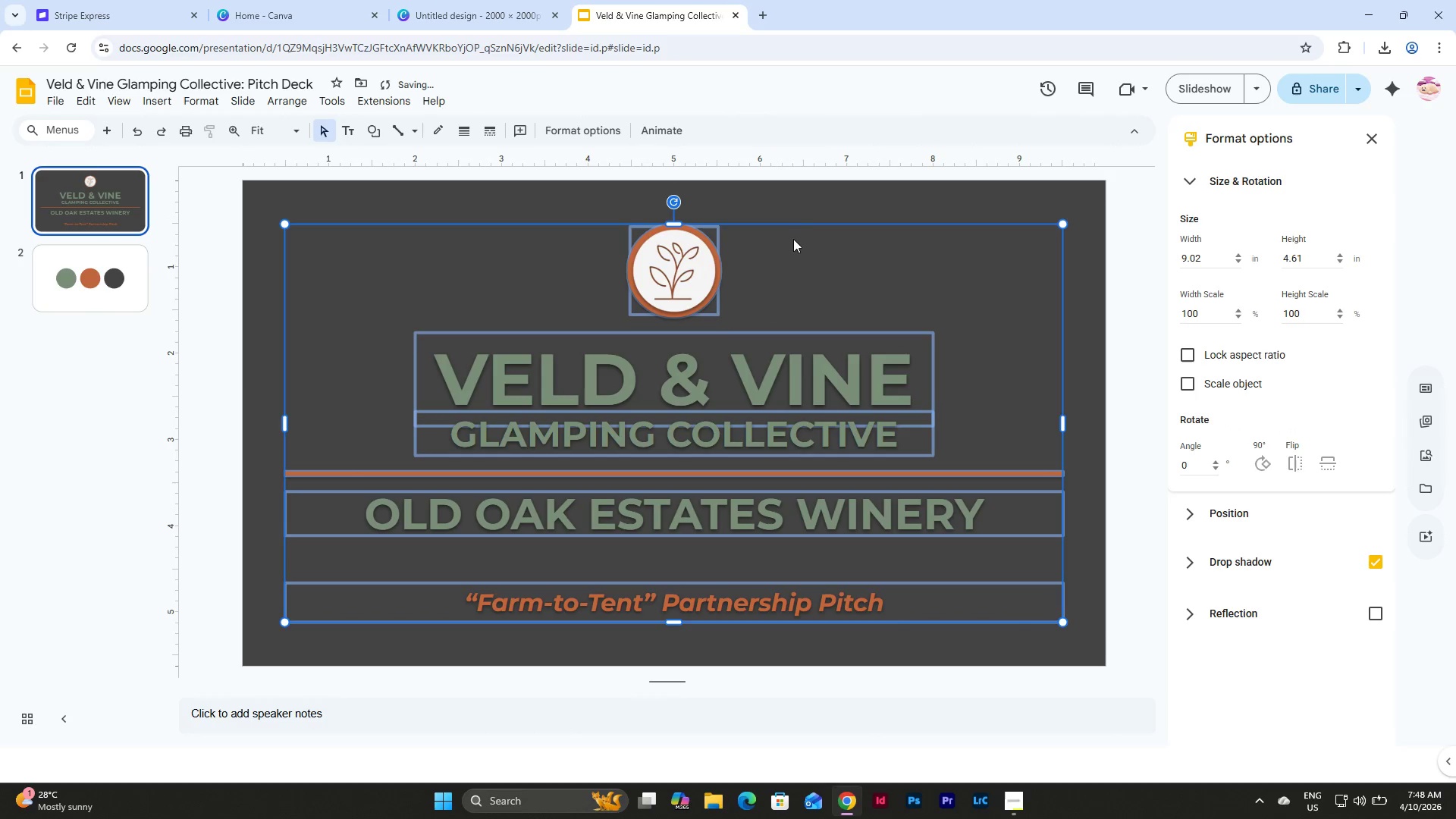 
left_click([809, 204])
 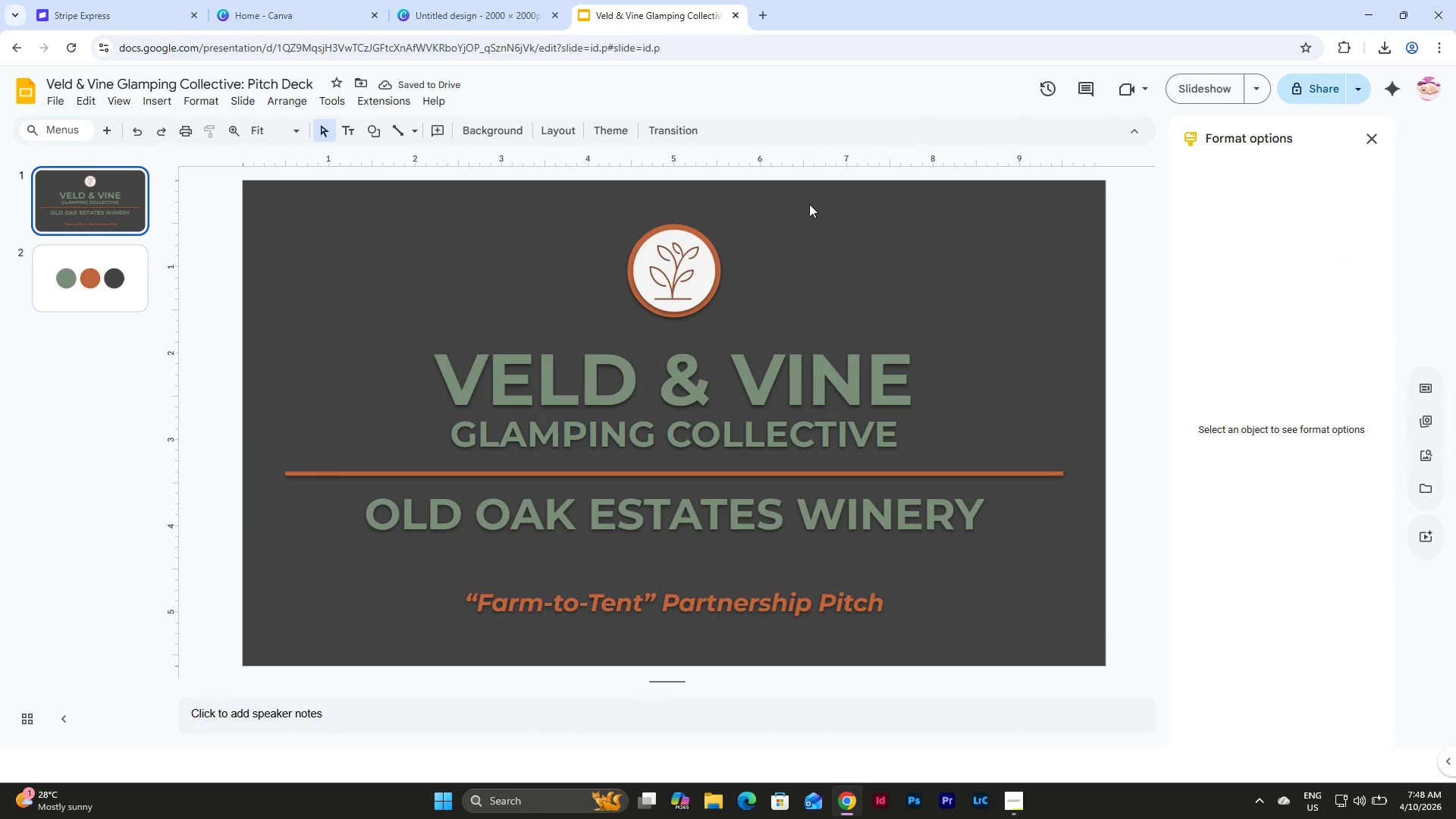 
left_click([1206, 93])
 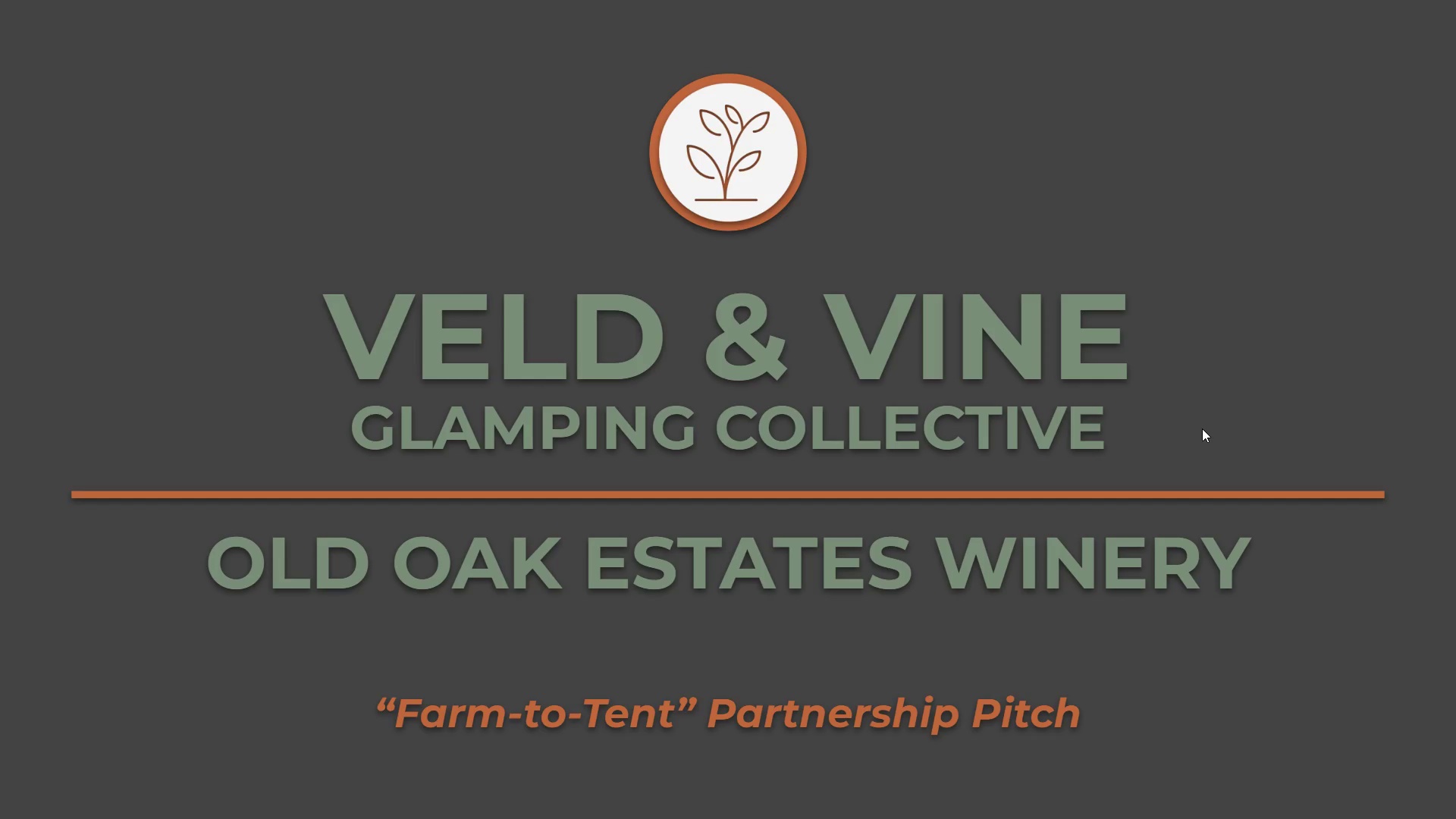 
wait(7.11)
 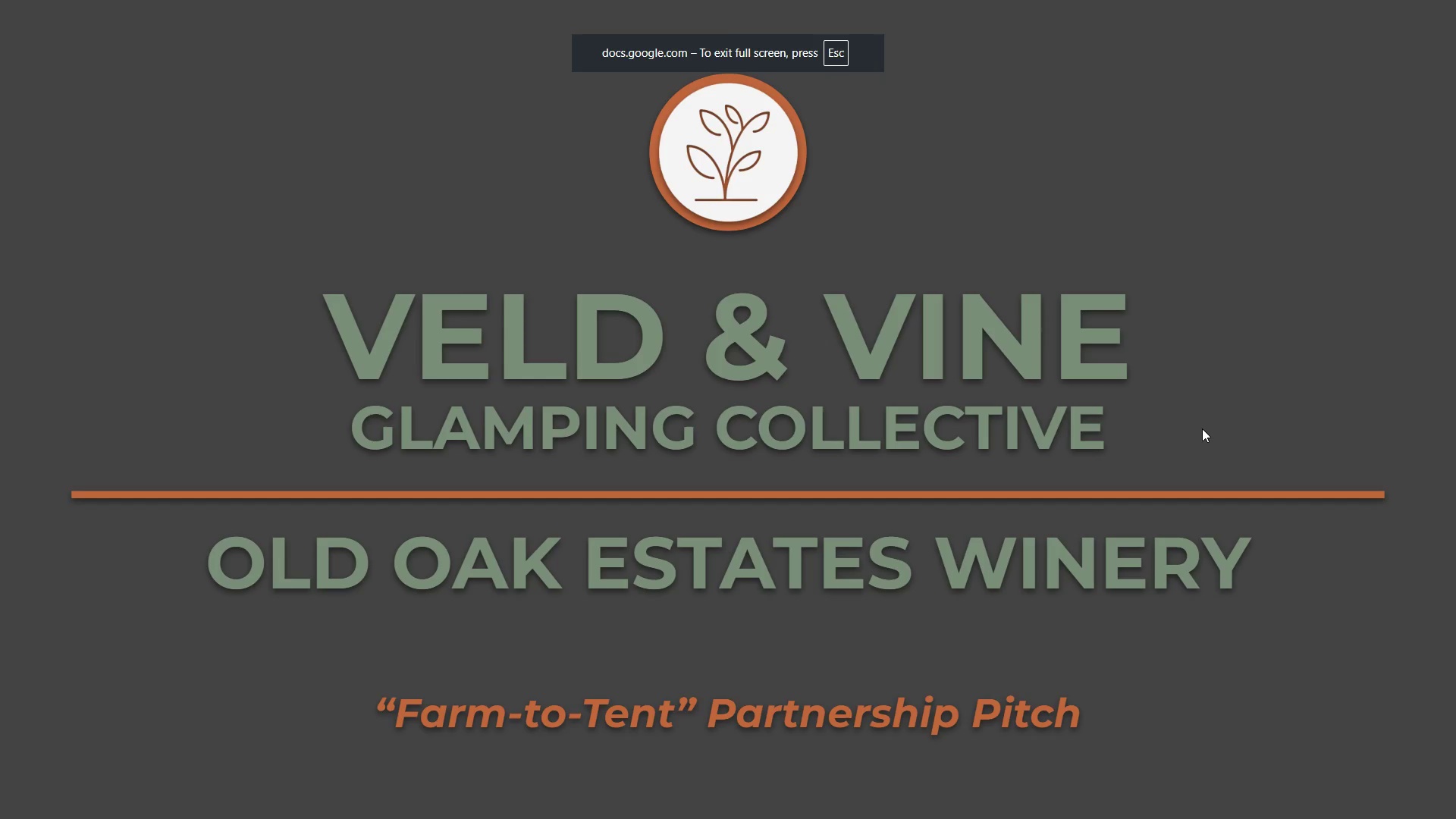 
key(Escape)
 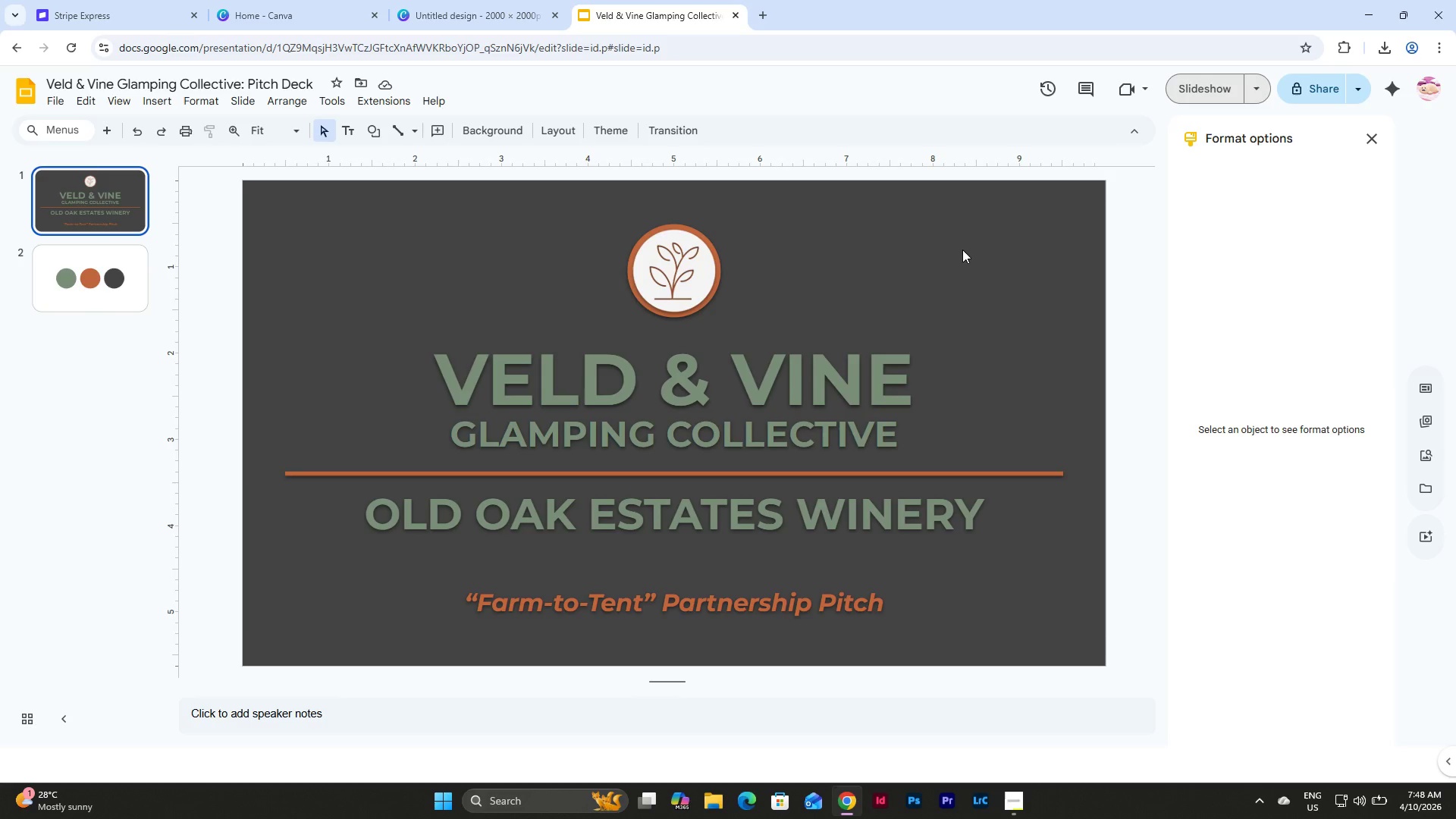 
left_click([91, 190])
 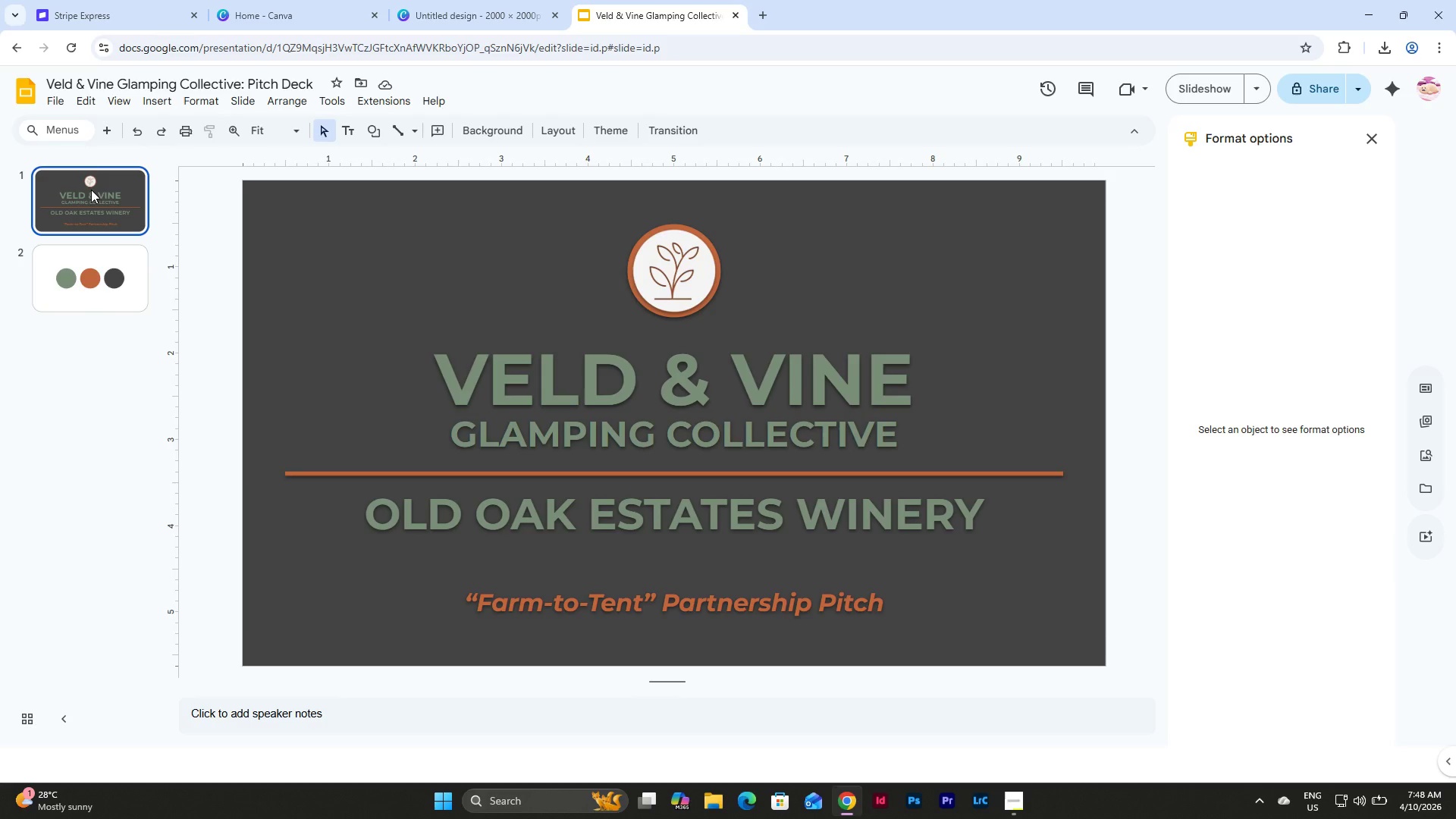 
wait(15.66)
 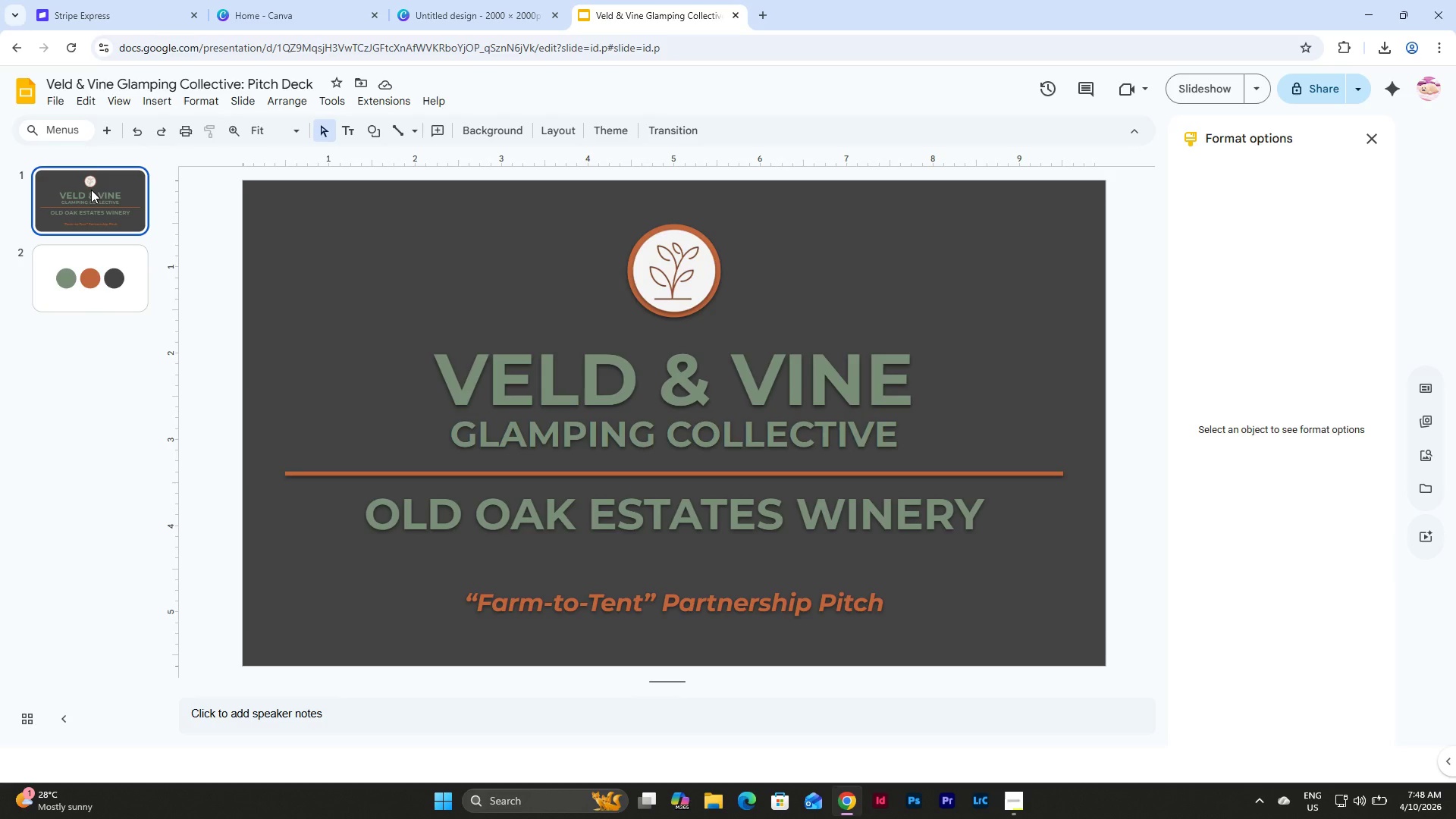 
left_click([567, 473])
 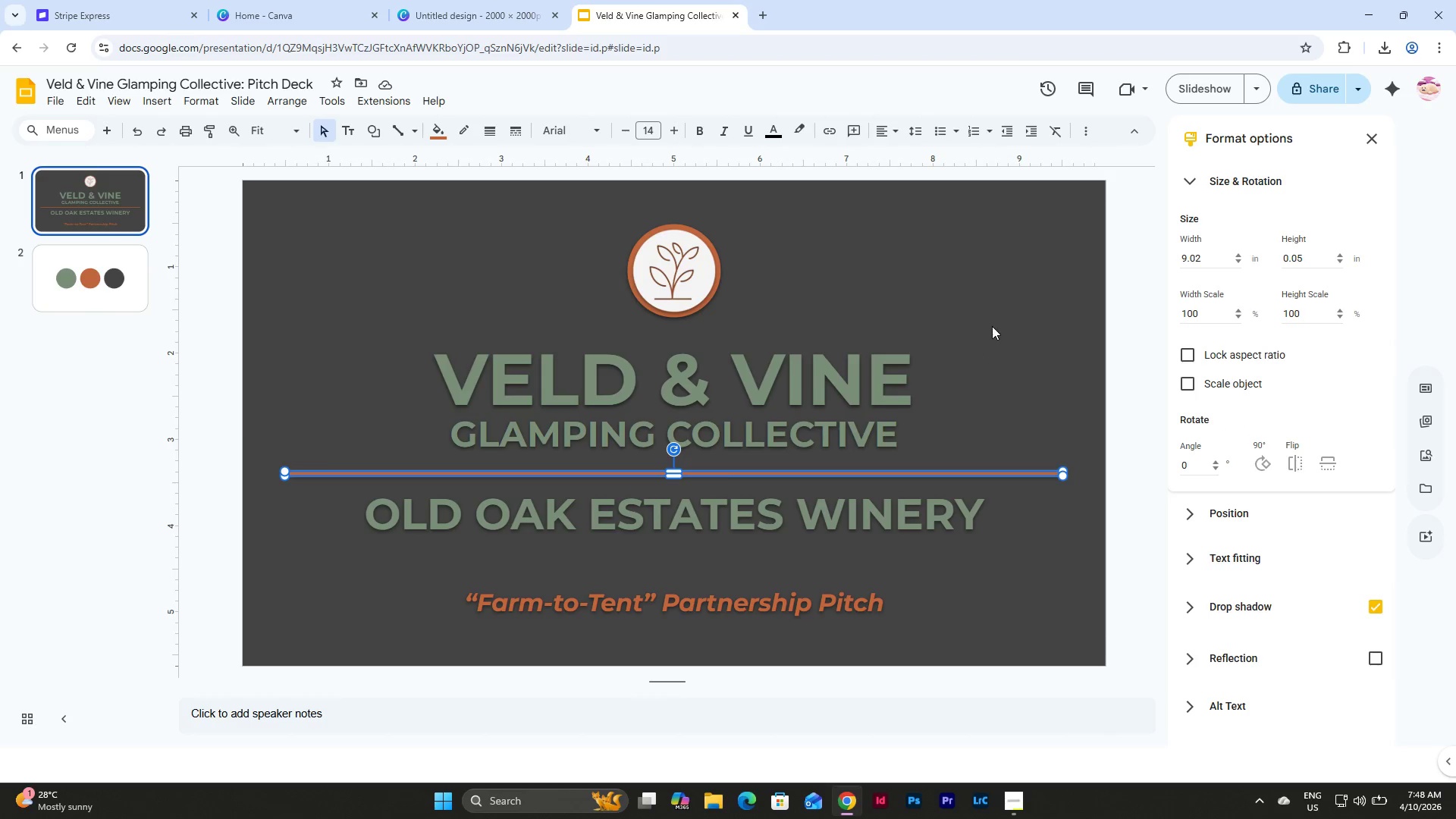 
left_click([994, 321])
 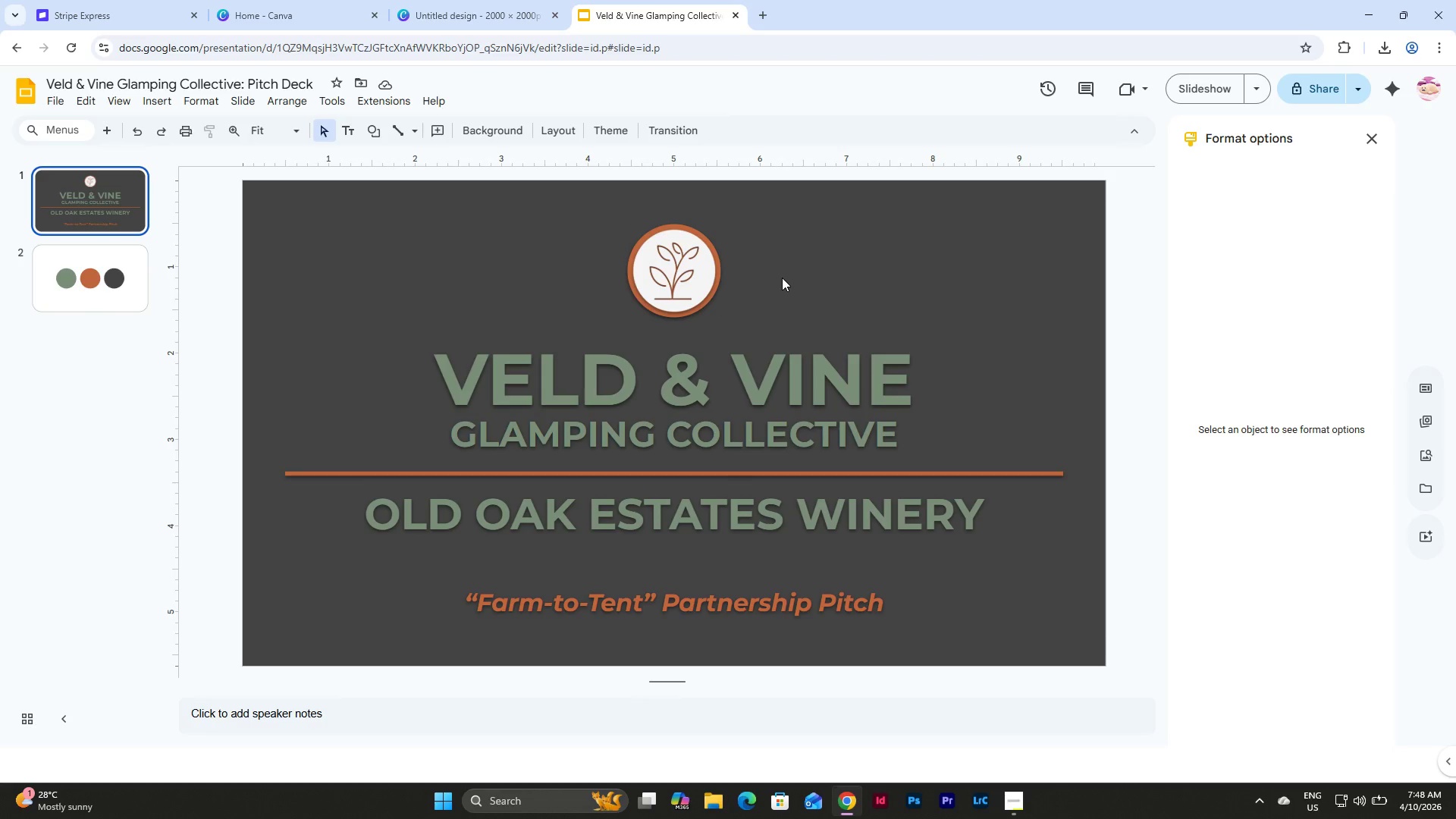 
left_click([782, 278])
 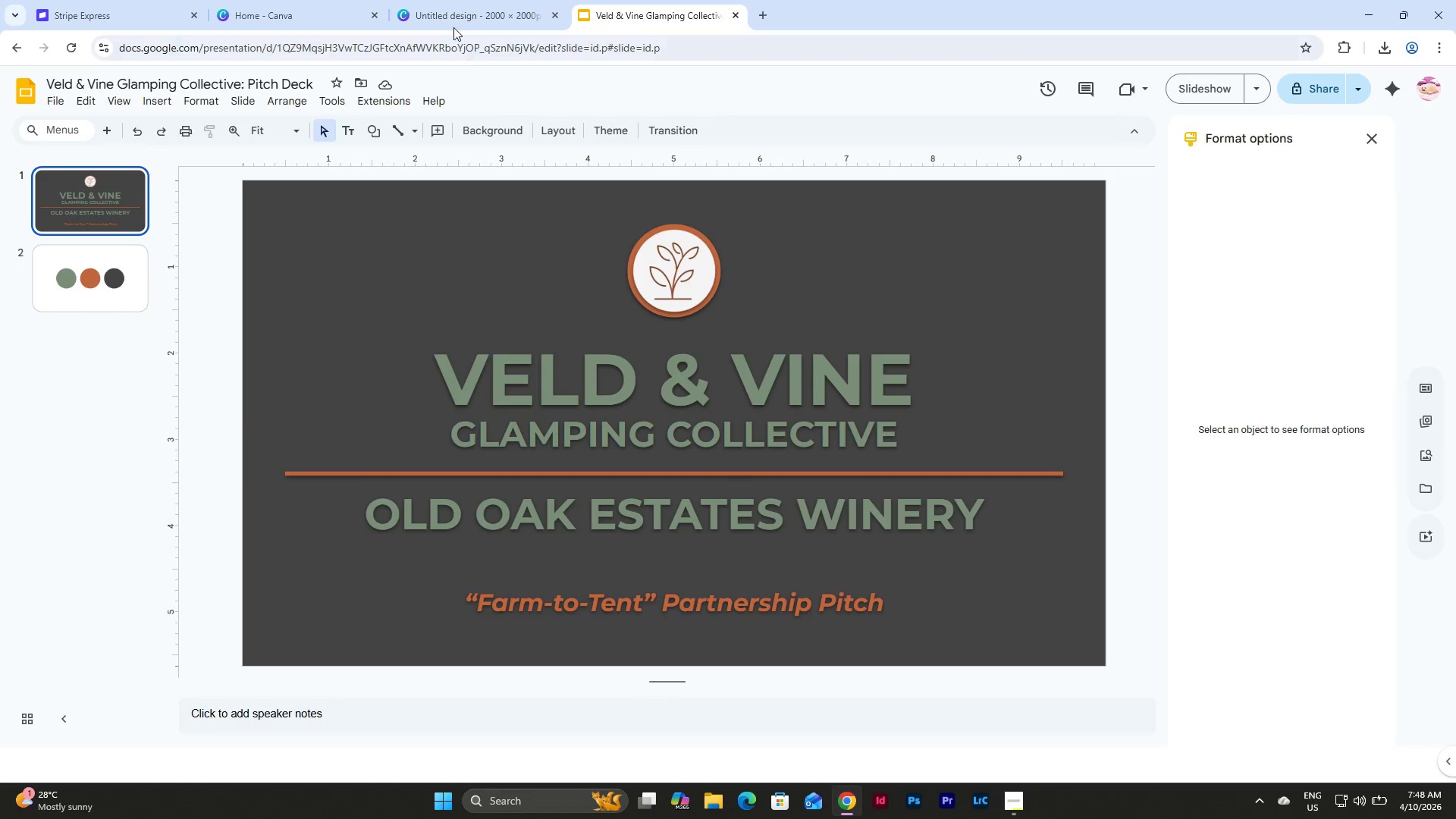 
left_click([455, 0])
 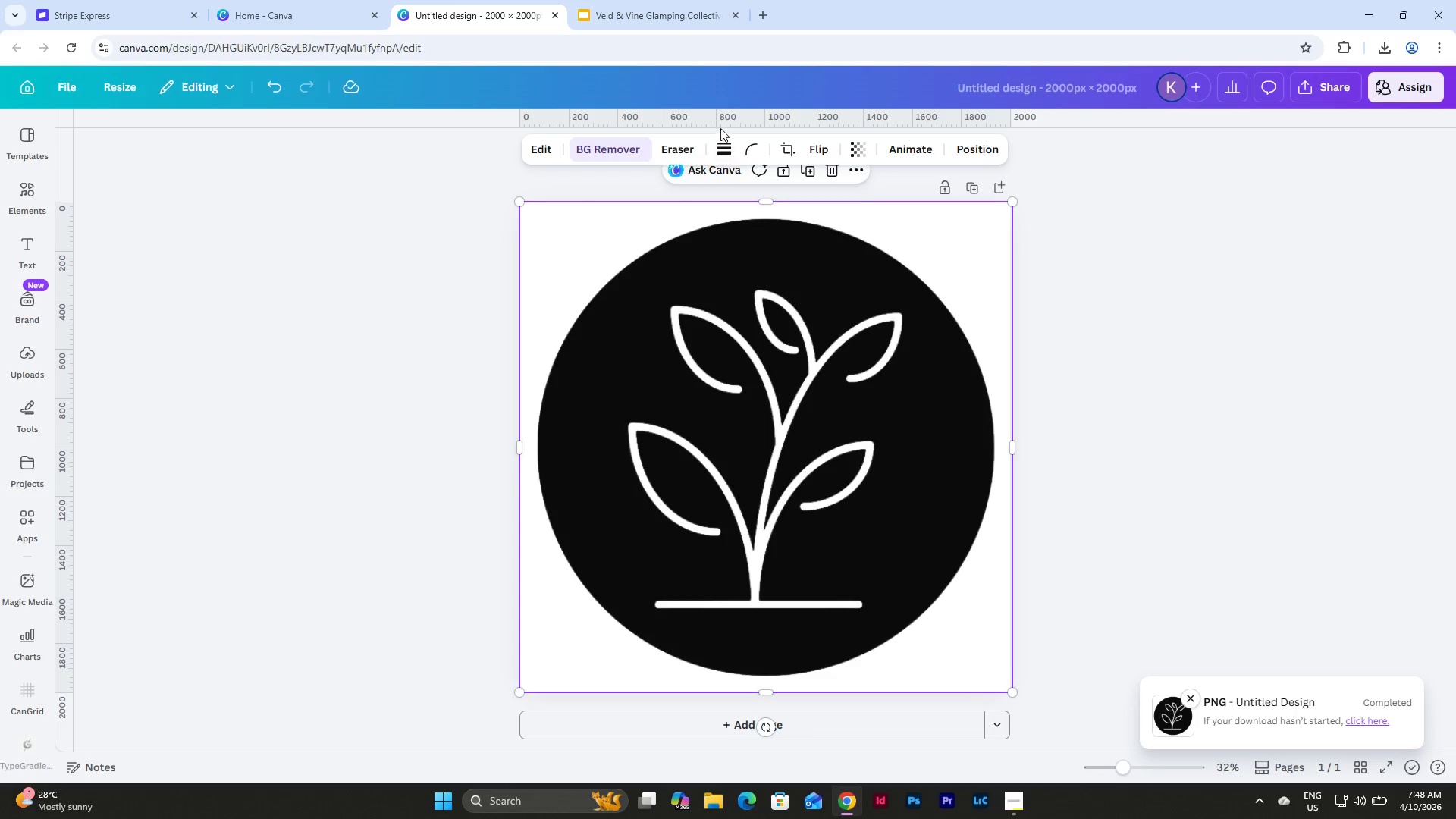 
scroll: coordinate [707, 357], scroll_direction: up, amount: 4.0
 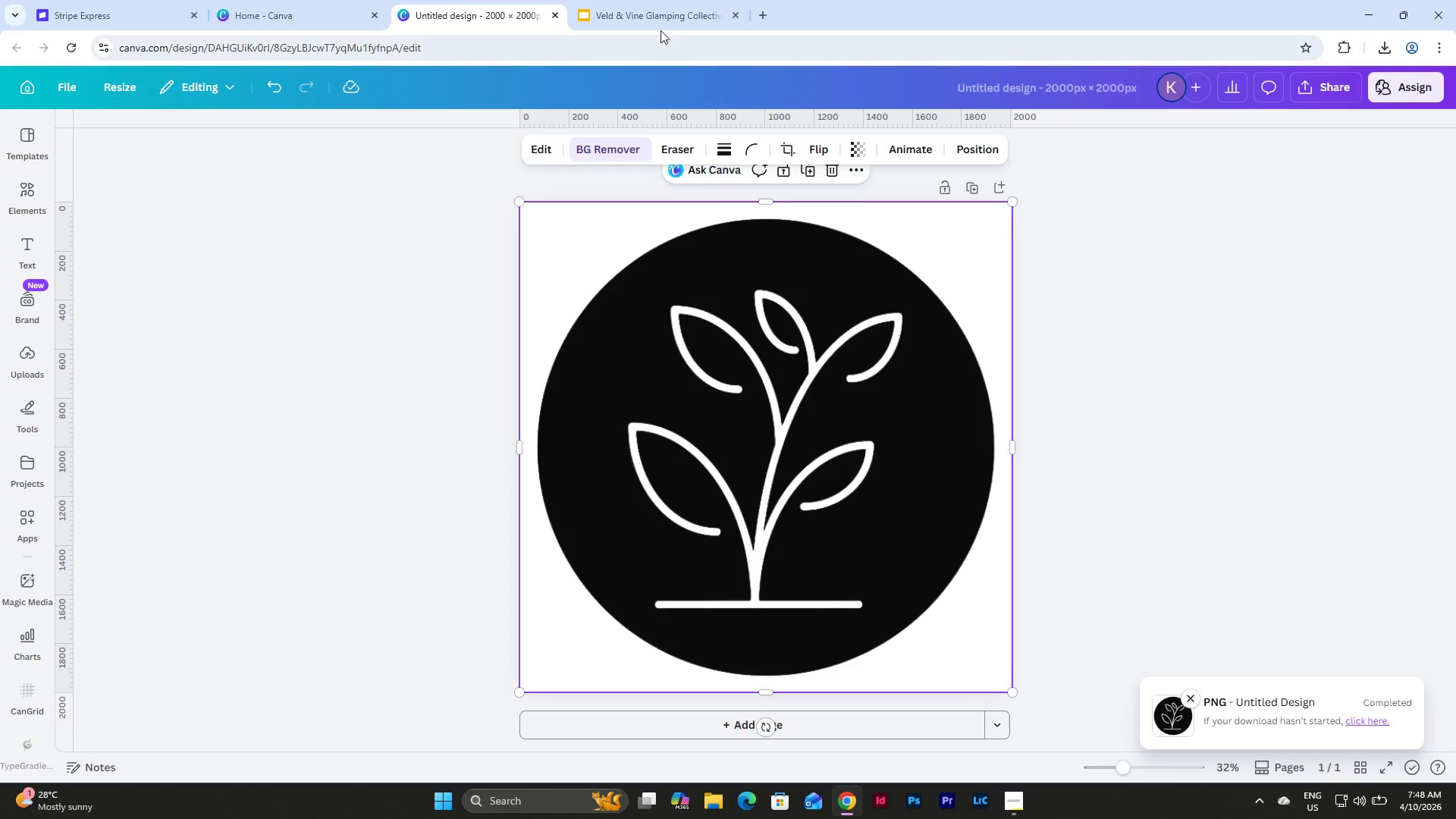 
left_click([661, 17])
 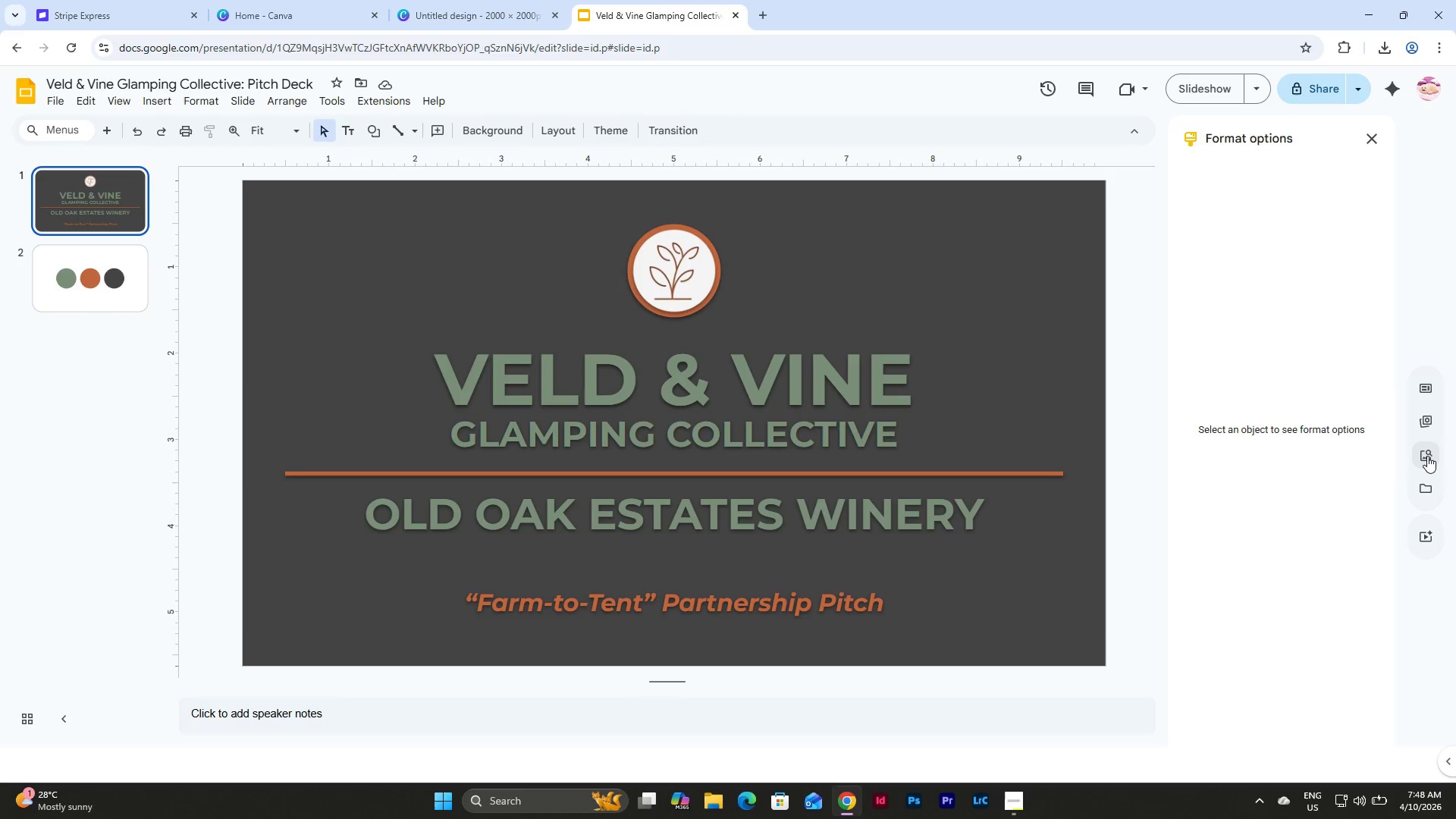 
left_click([1427, 456])
 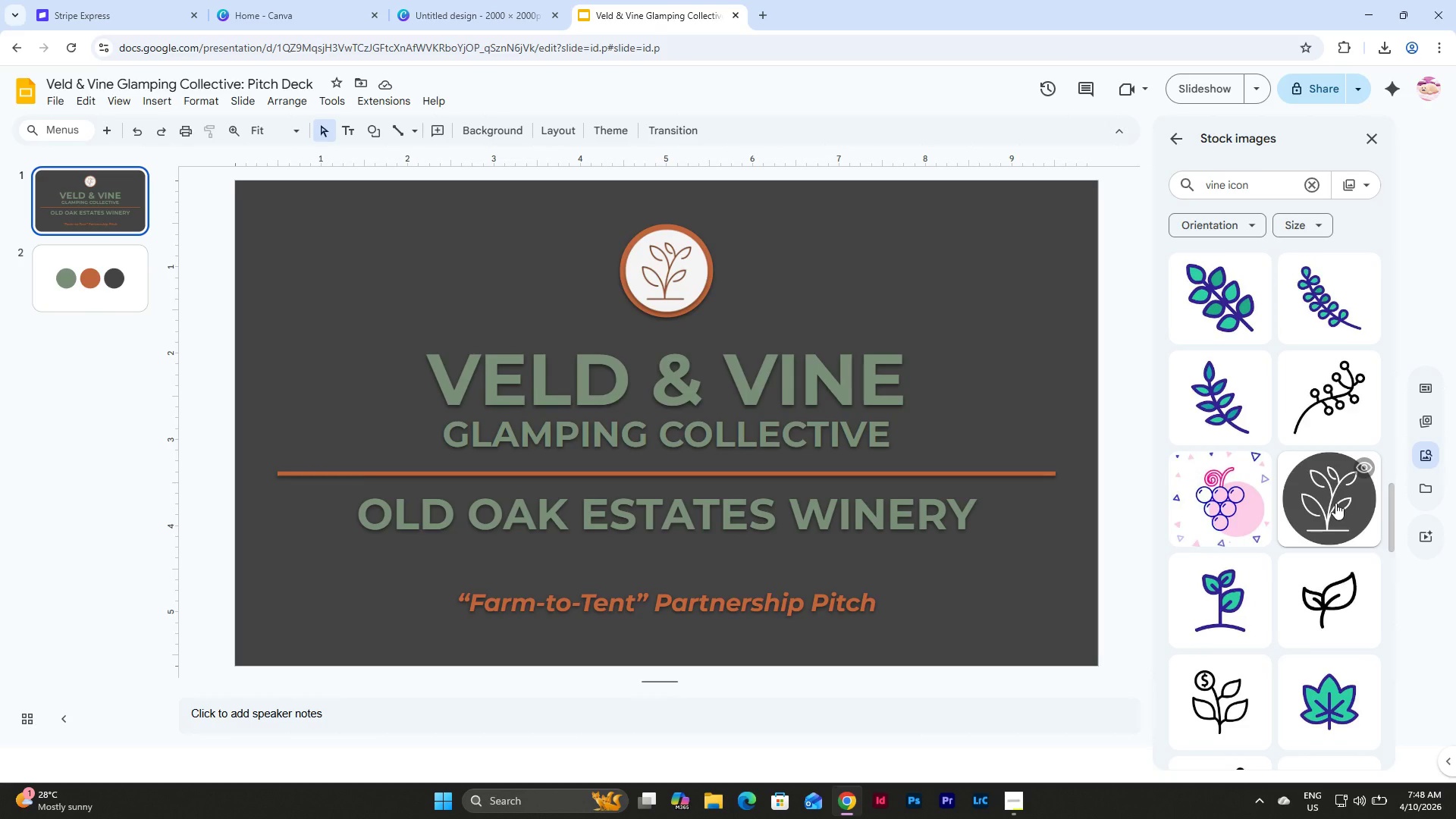 
left_click([1335, 503])
 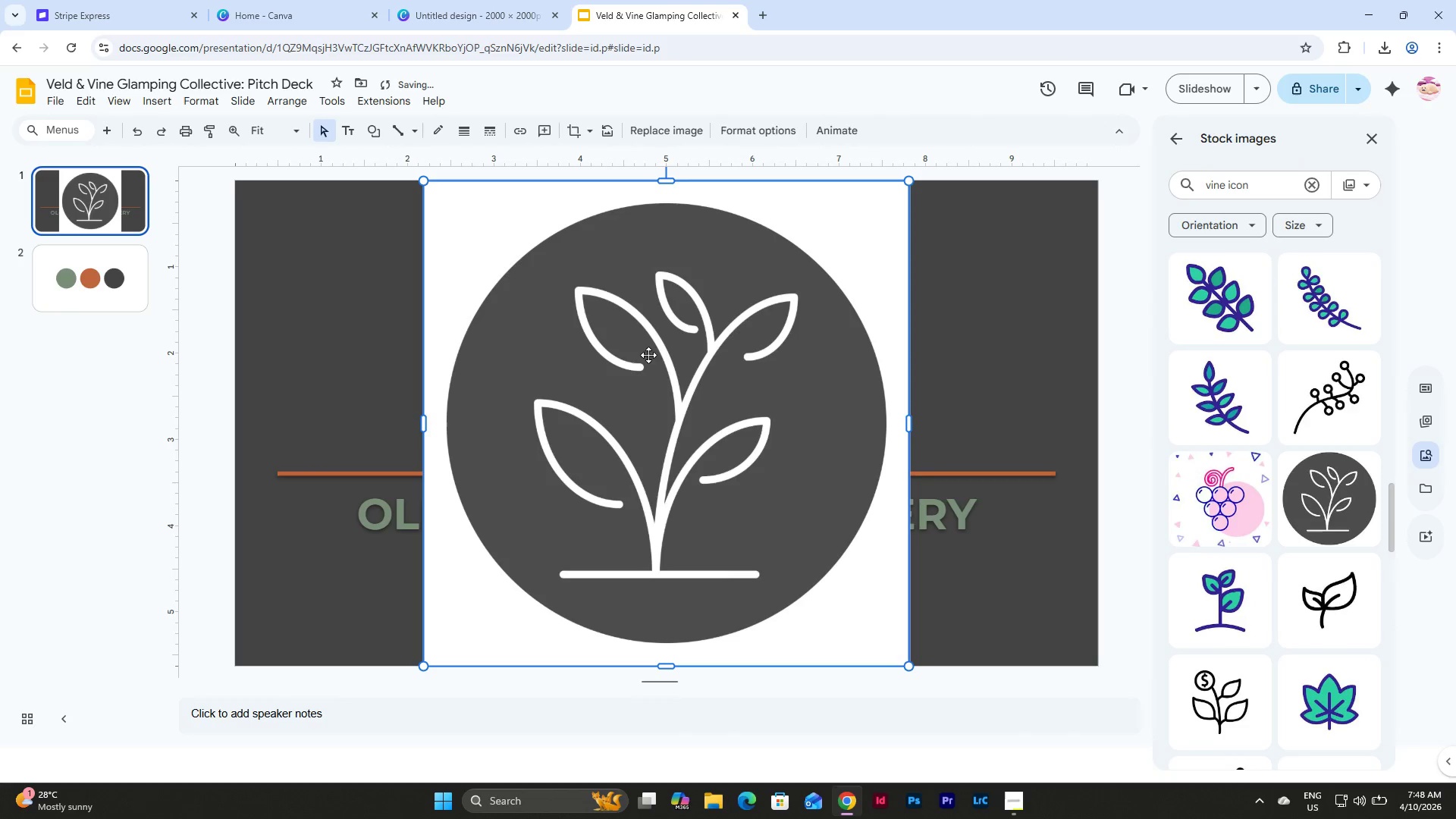 
left_click([634, 362])
 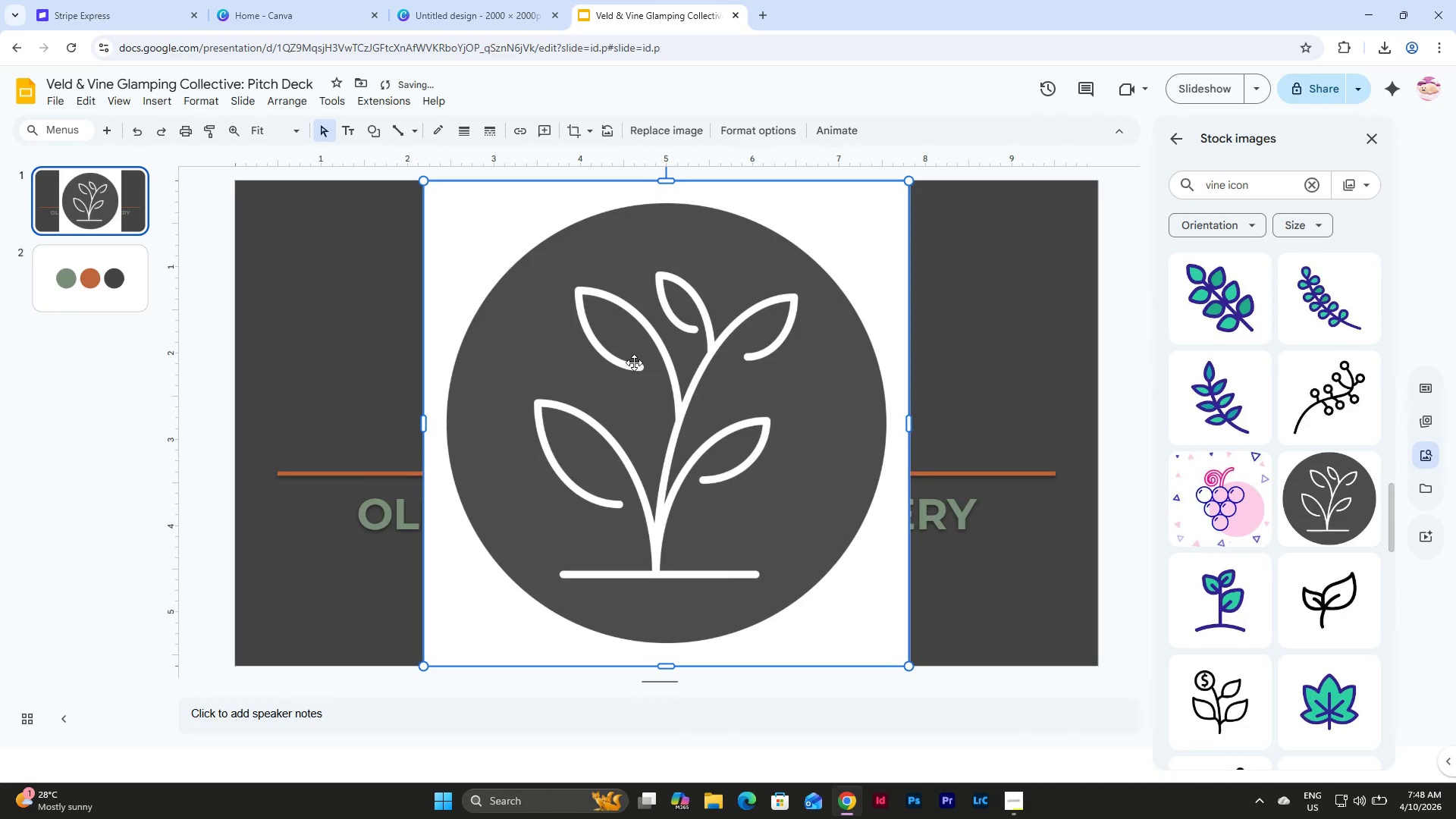 
key(Control+C)
 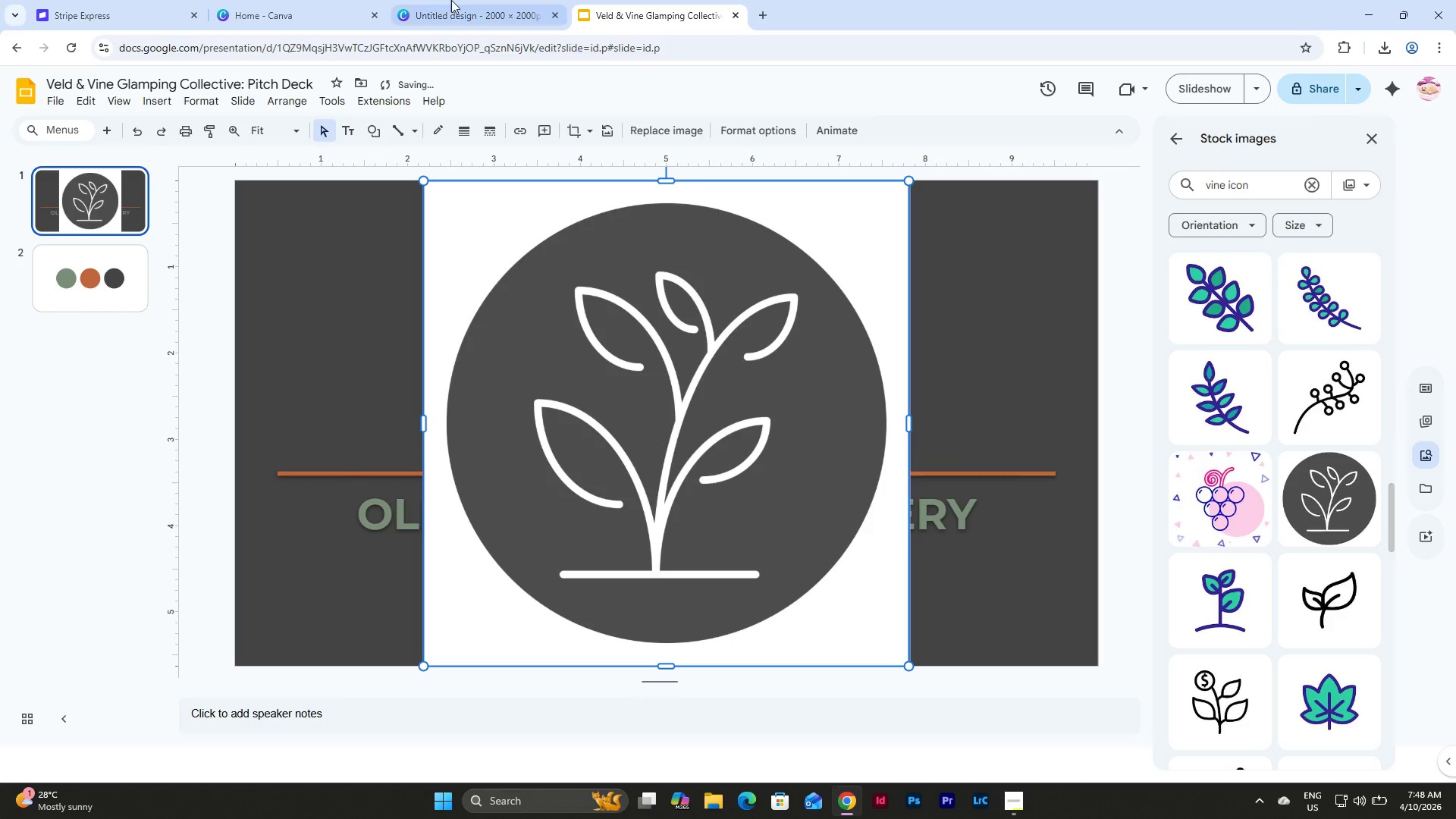 
left_click([450, 0])
 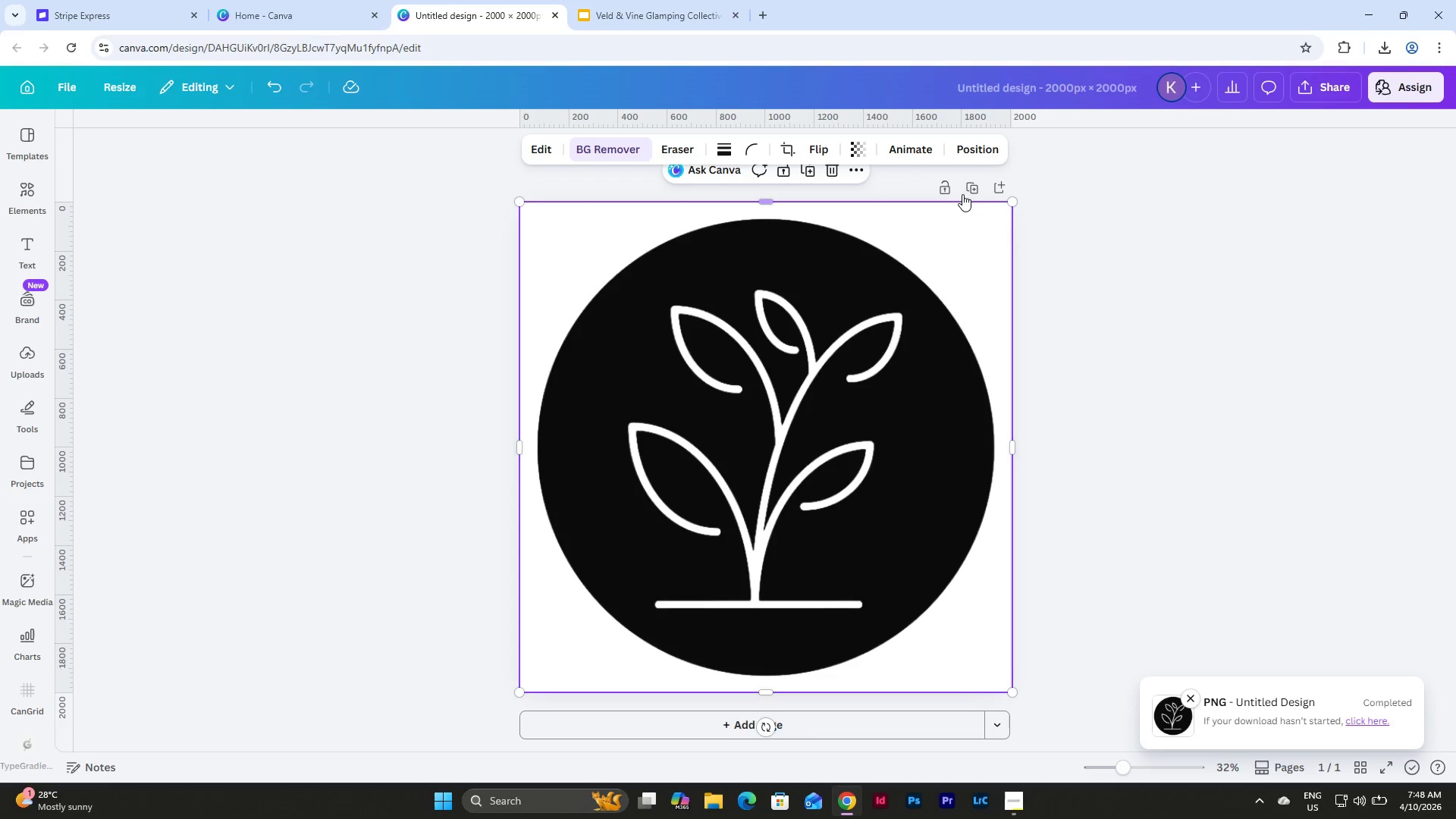 
left_click([881, 294])
 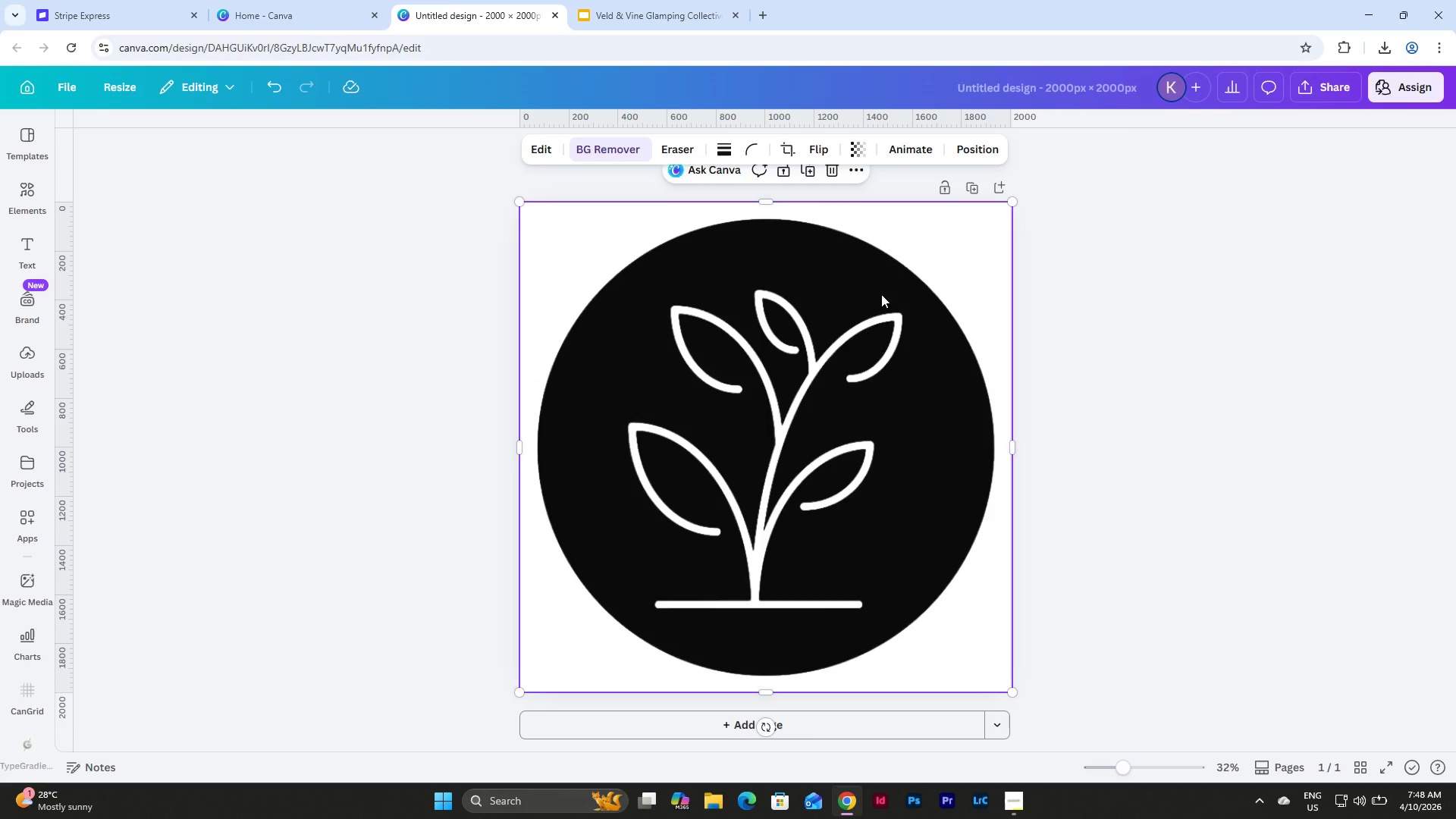 
key(Backspace)
 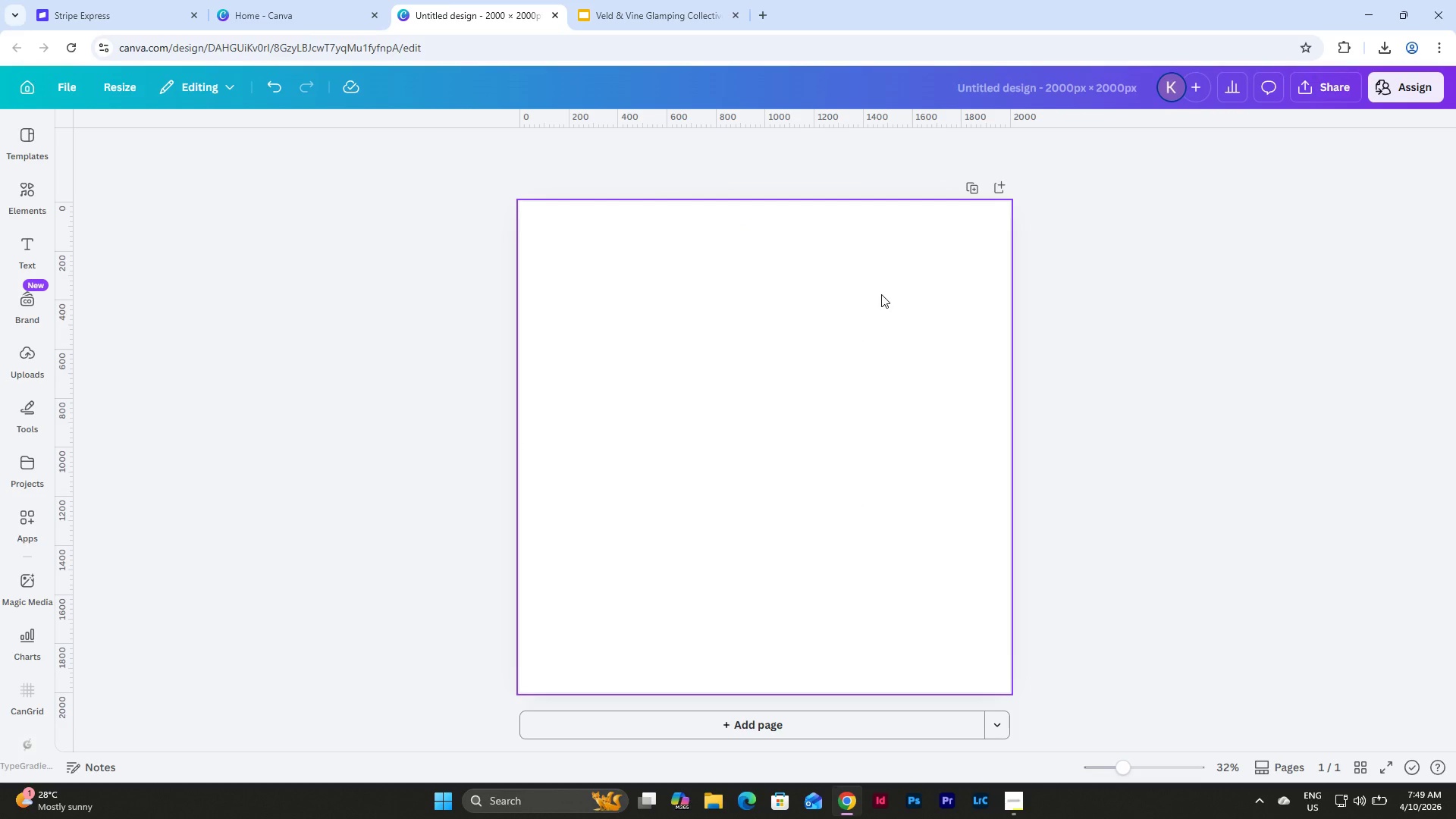 
key(Control+V)
 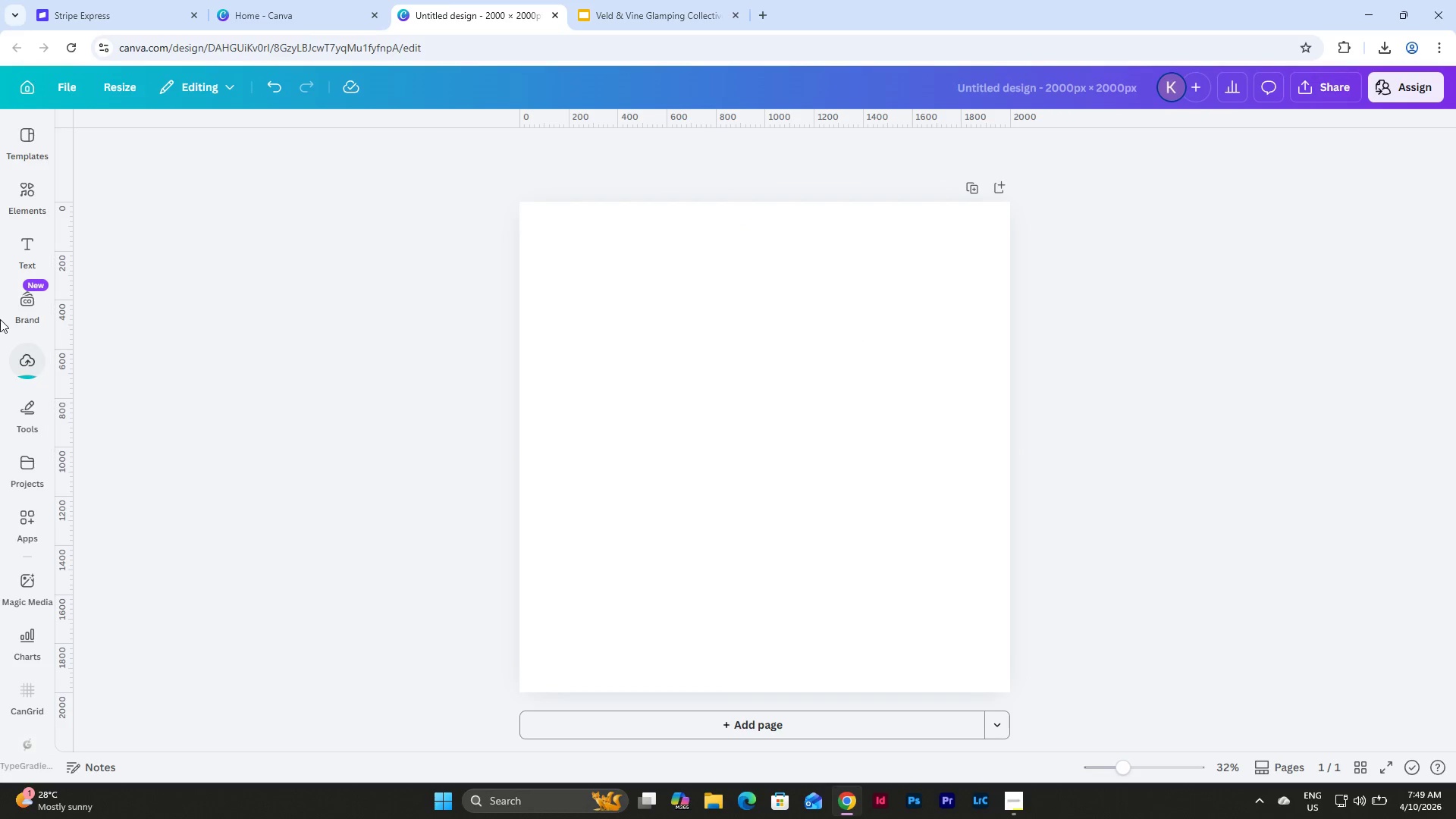 
left_click([17, 362])
 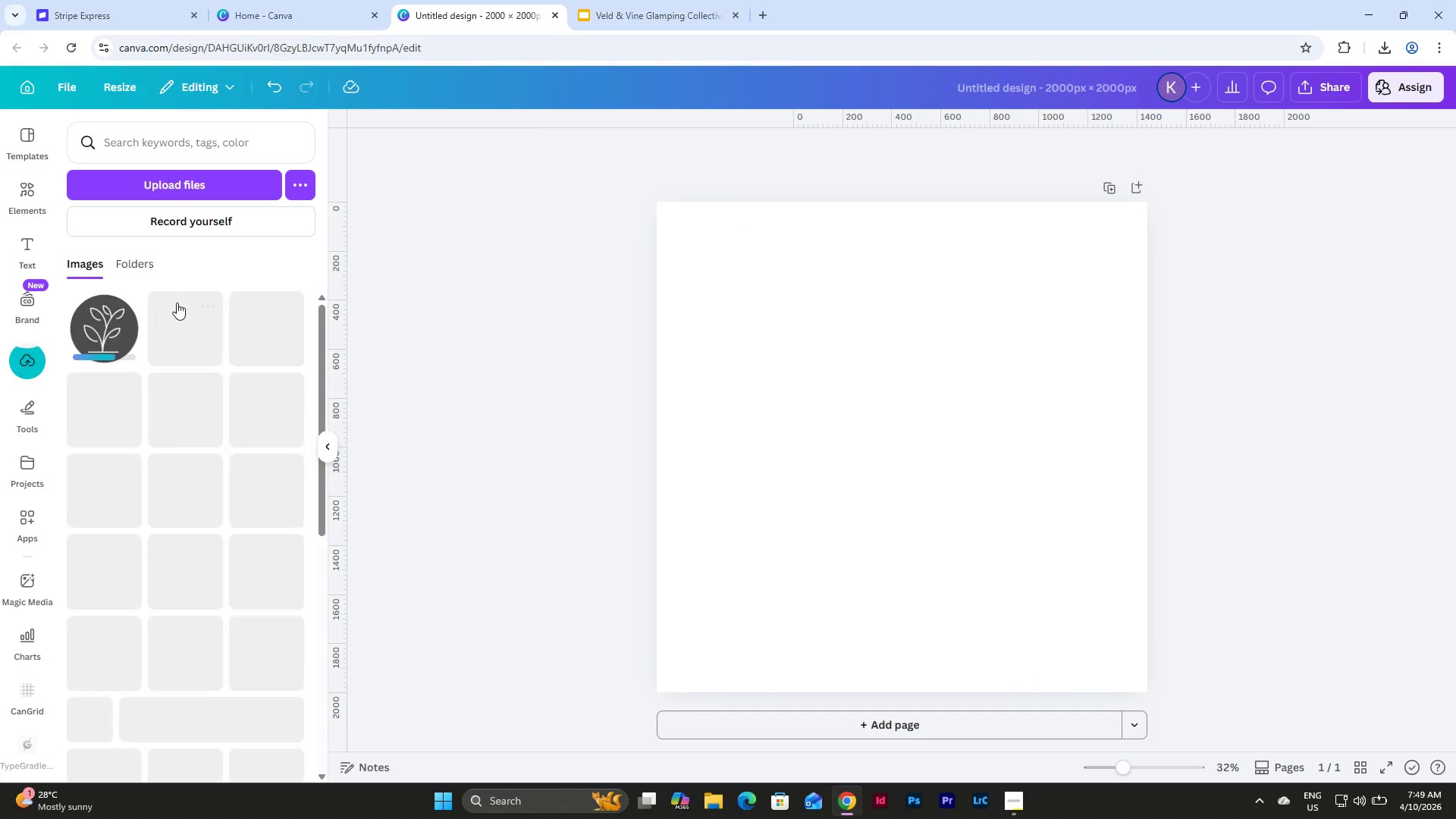 
left_click([89, 324])
 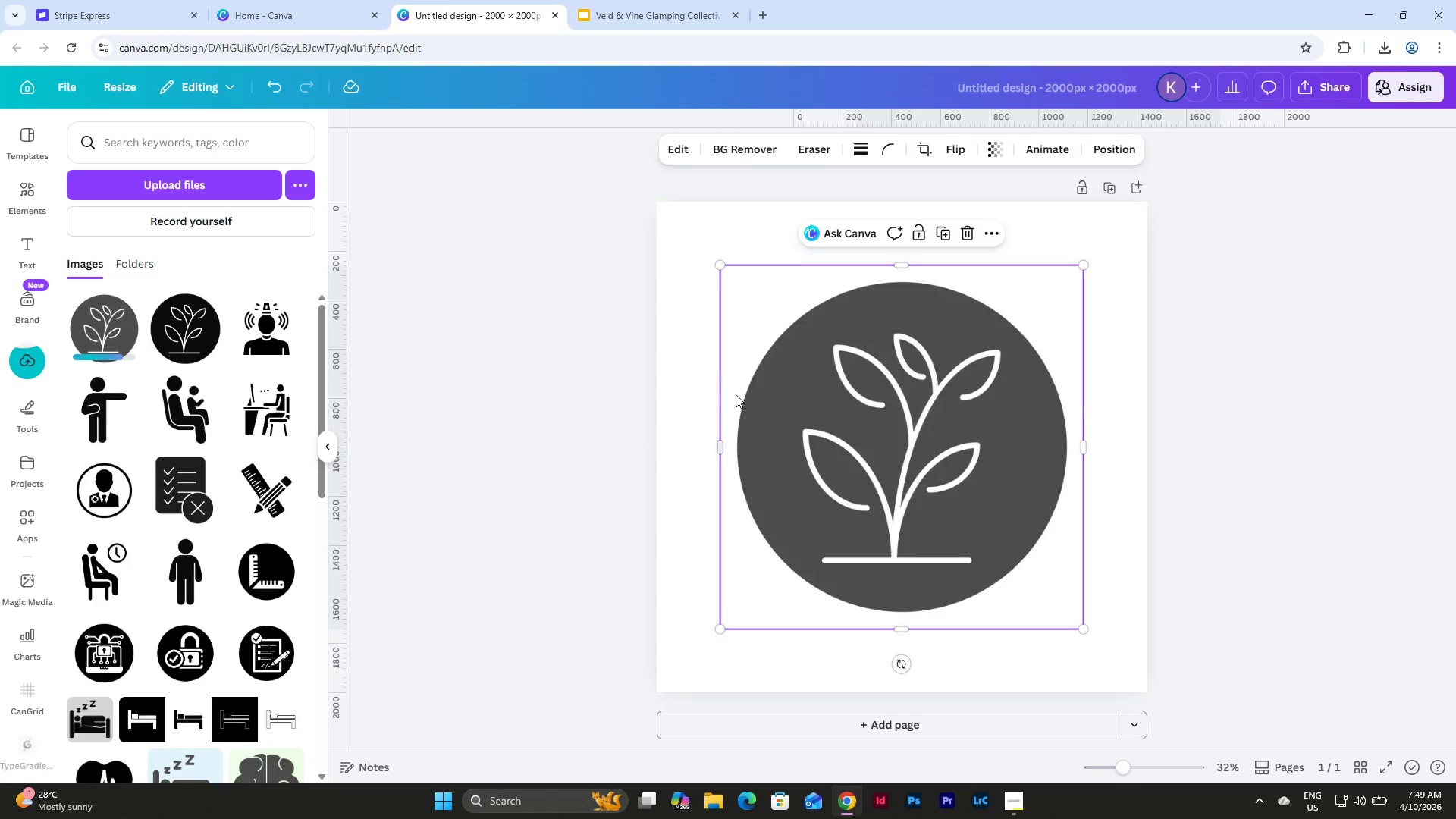 
left_click_drag(start_coordinate=[753, 402], to_coordinate=[691, 341])
 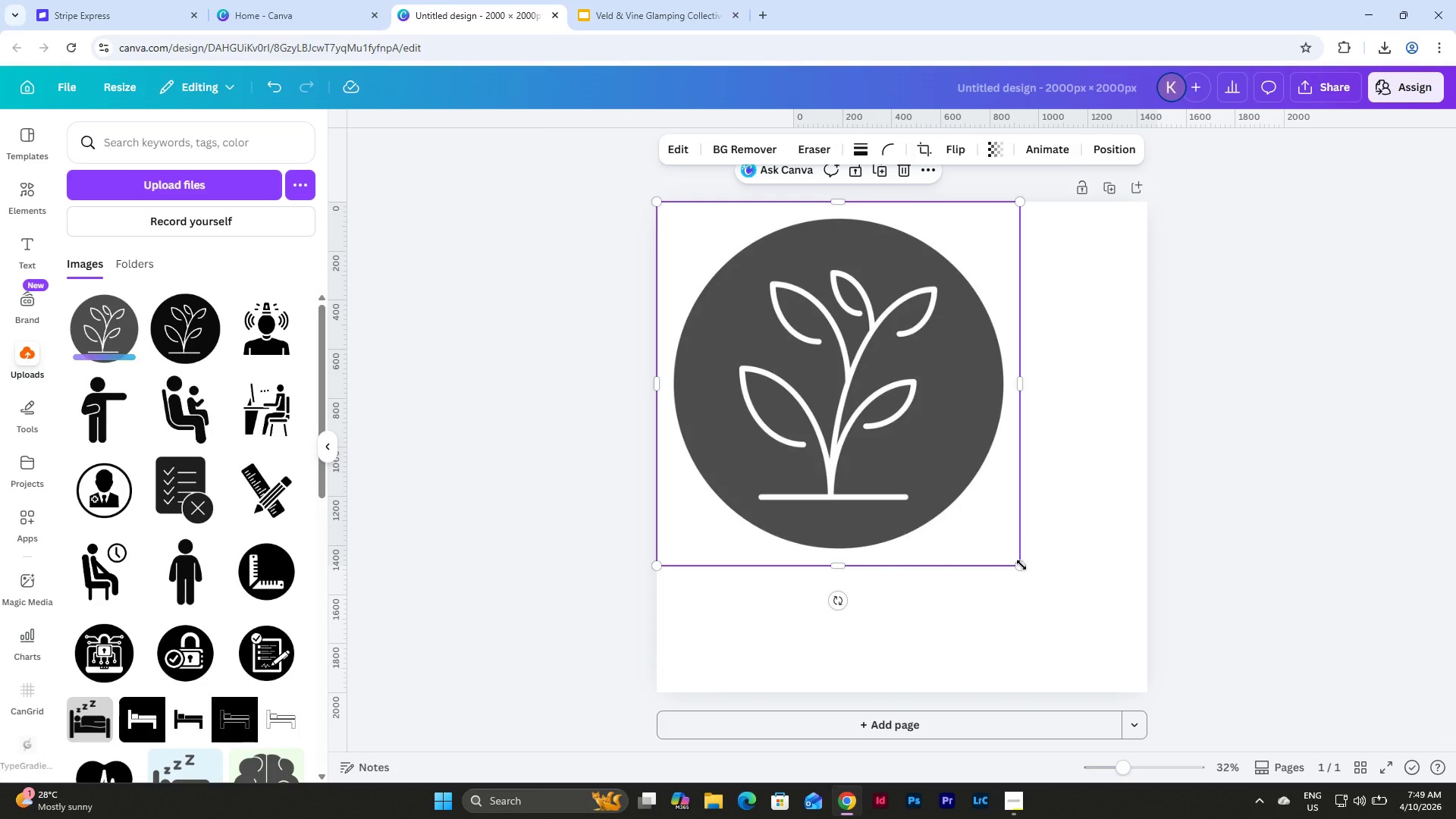 
left_click_drag(start_coordinate=[1021, 565], to_coordinate=[1148, 689])
 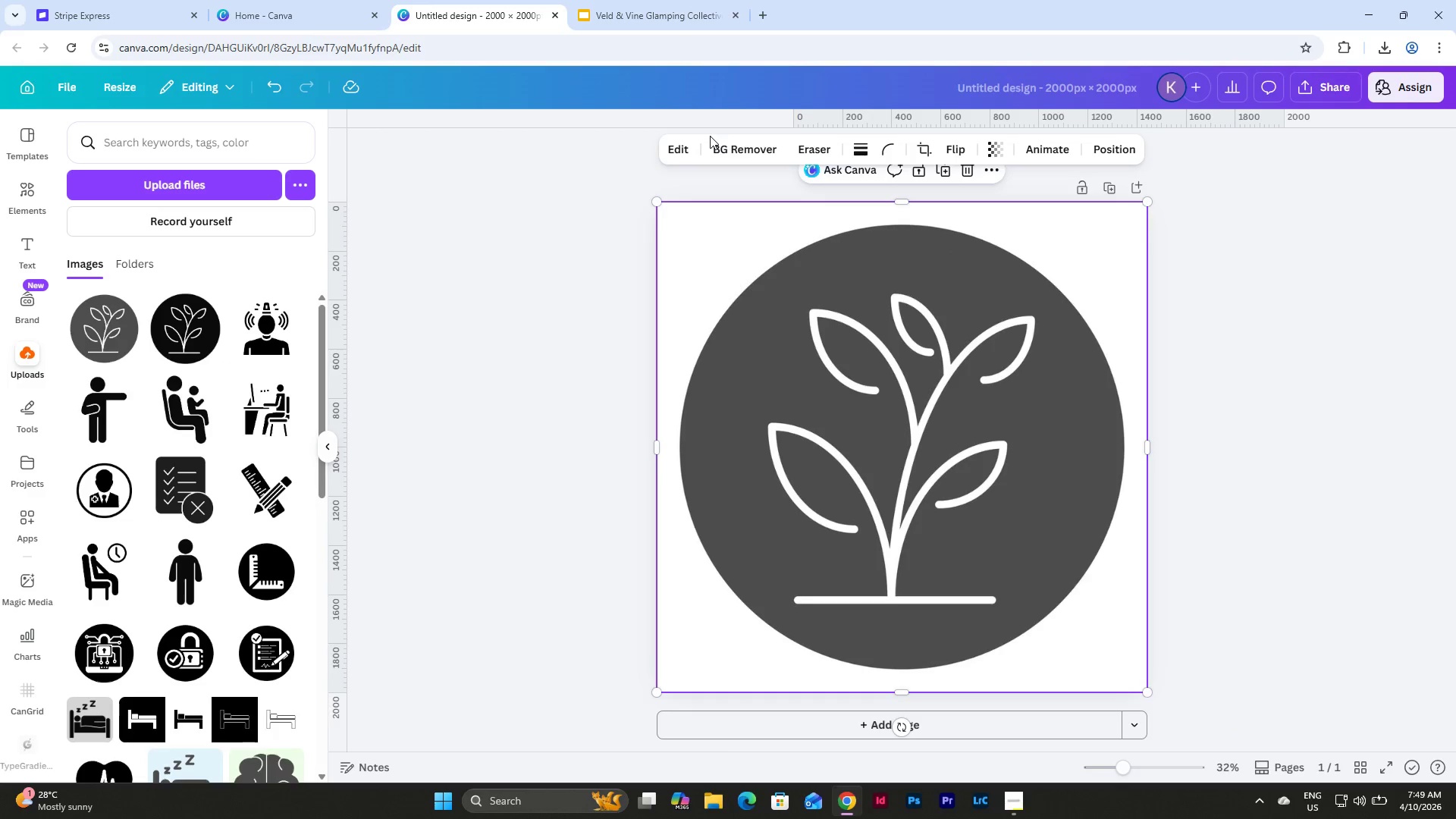 
left_click([732, 147])
 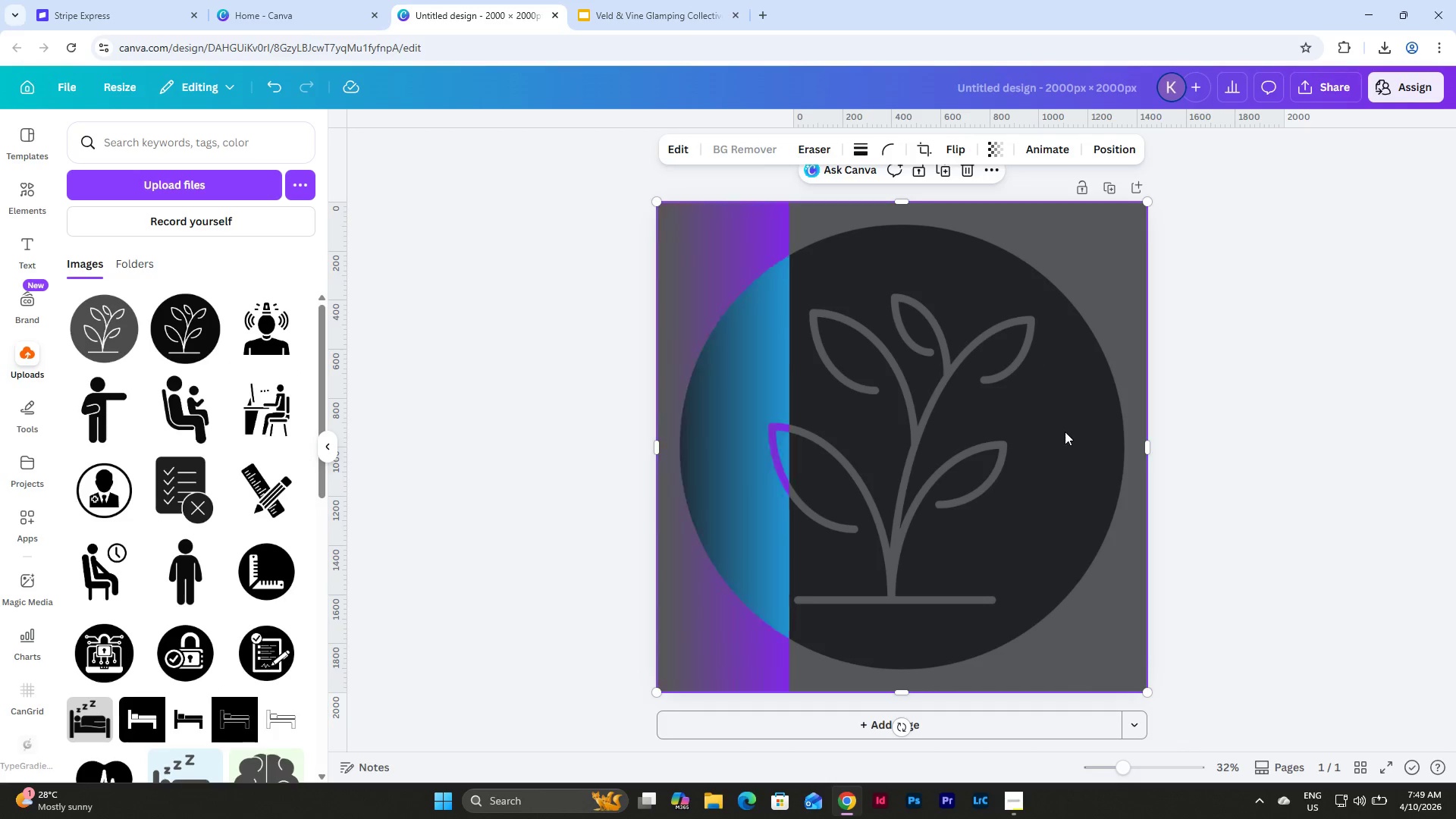 
scroll: coordinate [1067, 438], scroll_direction: up, amount: 4.0
 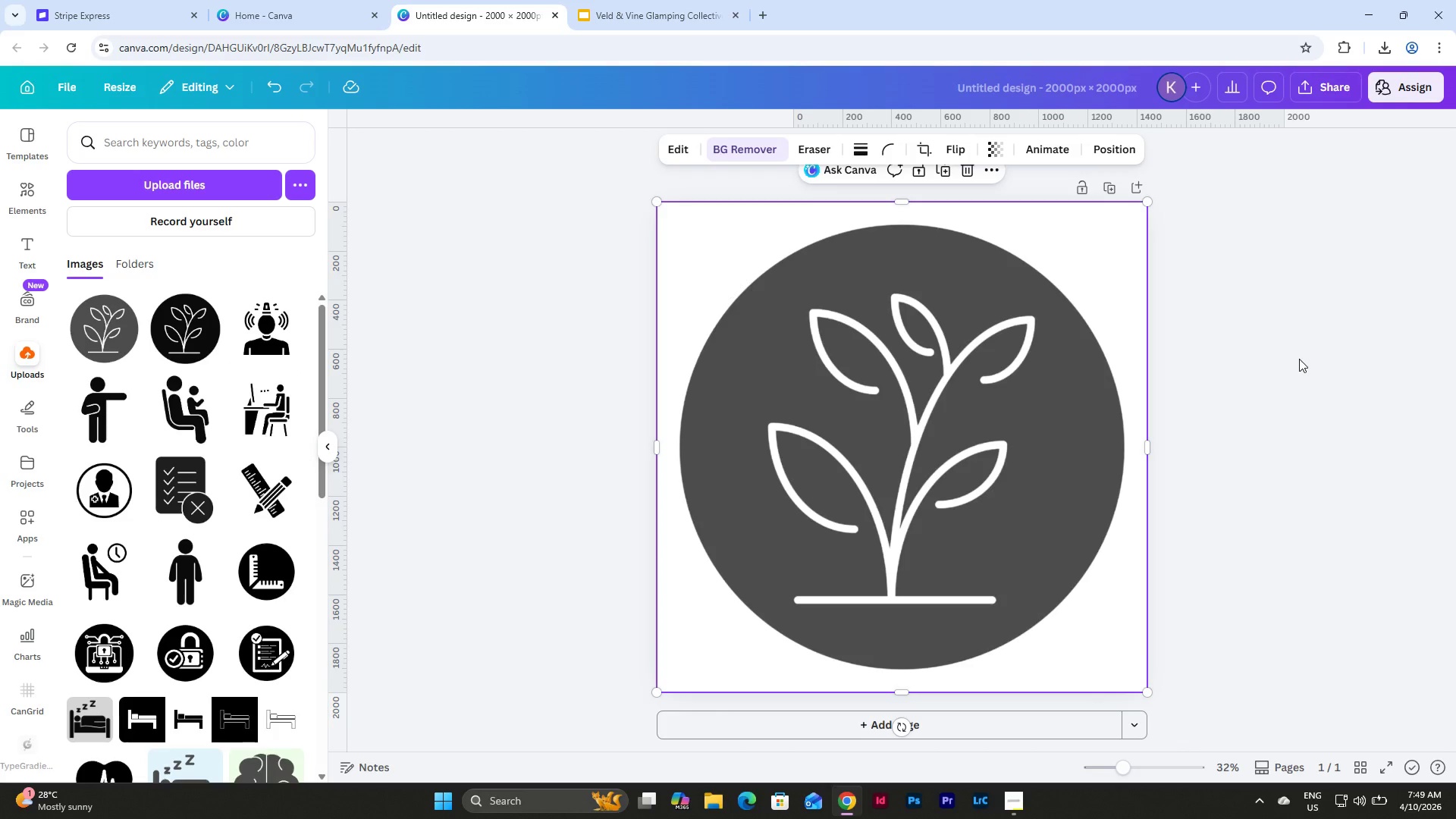 
left_click([1318, 93])
 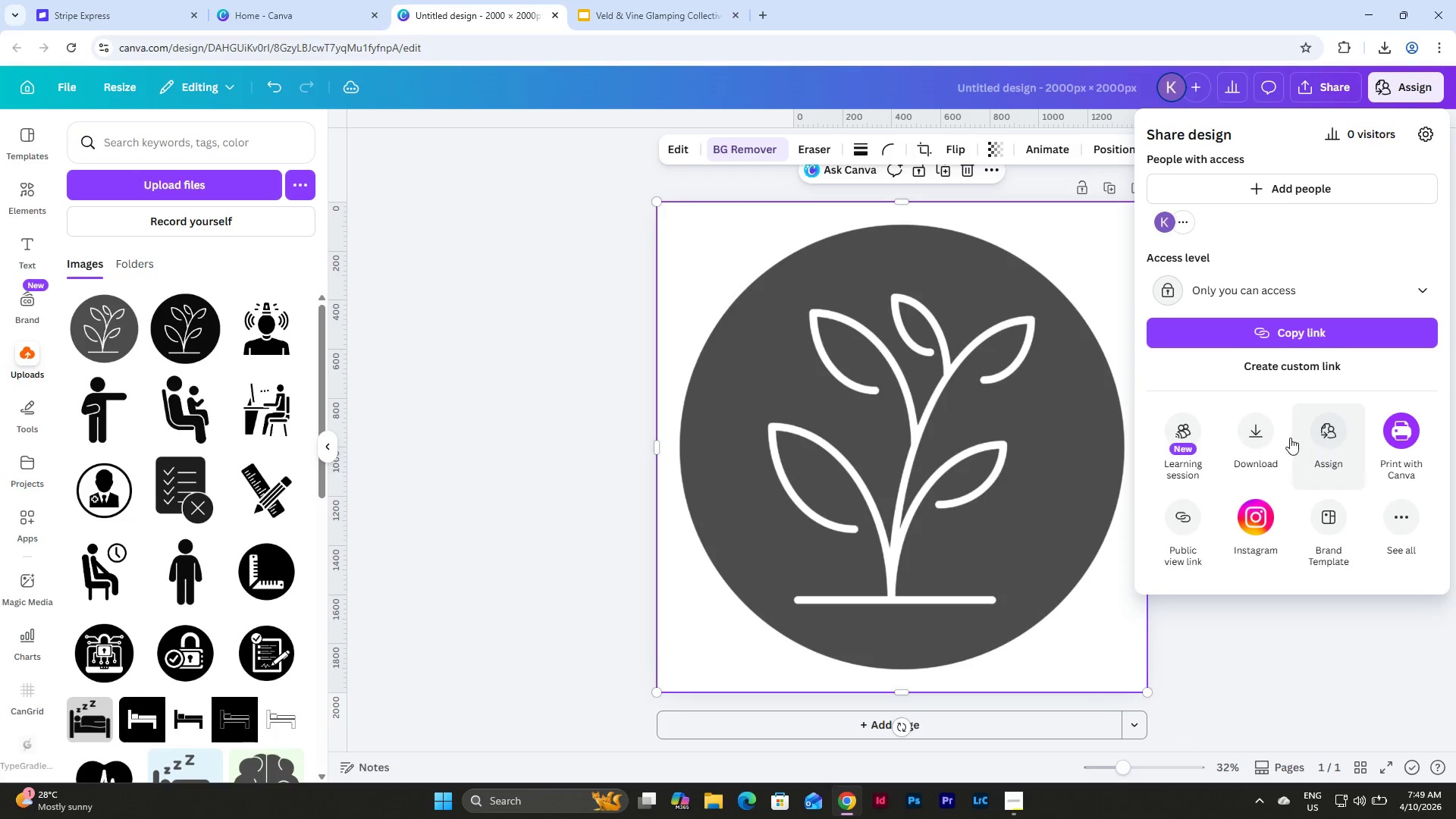 
left_click([1256, 430])
 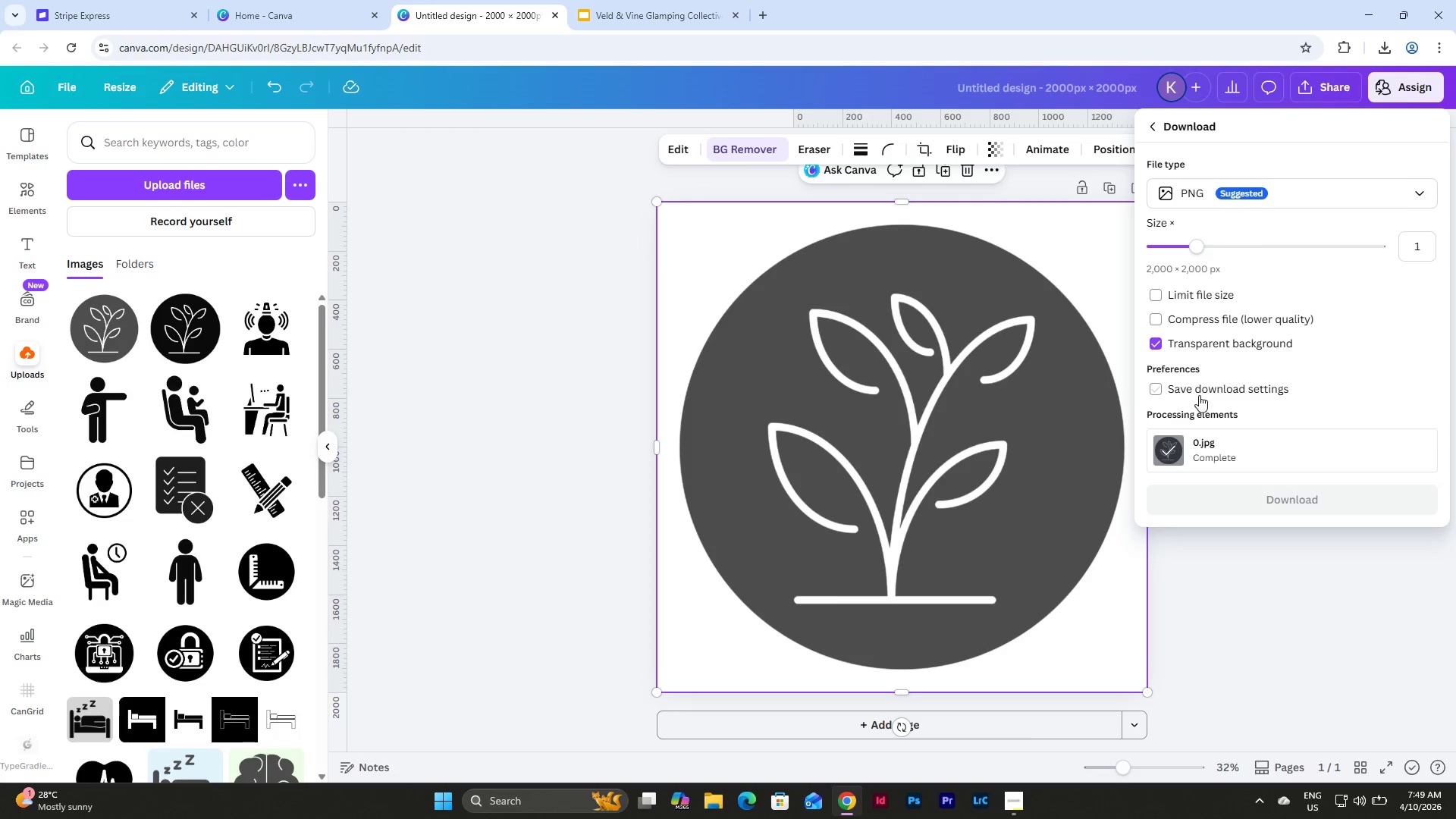 
left_click([1291, 552])
 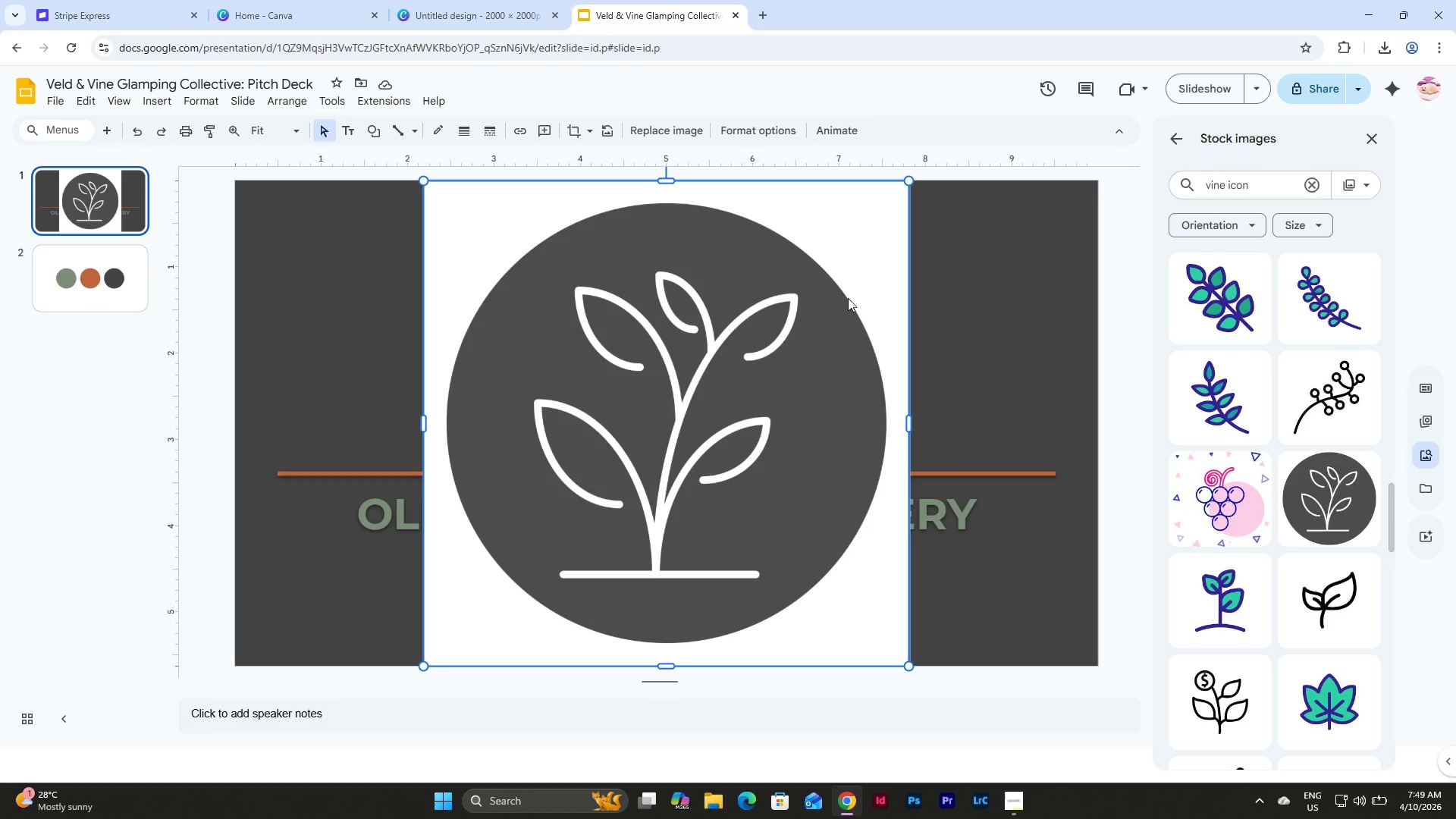 
left_click([798, 307])
 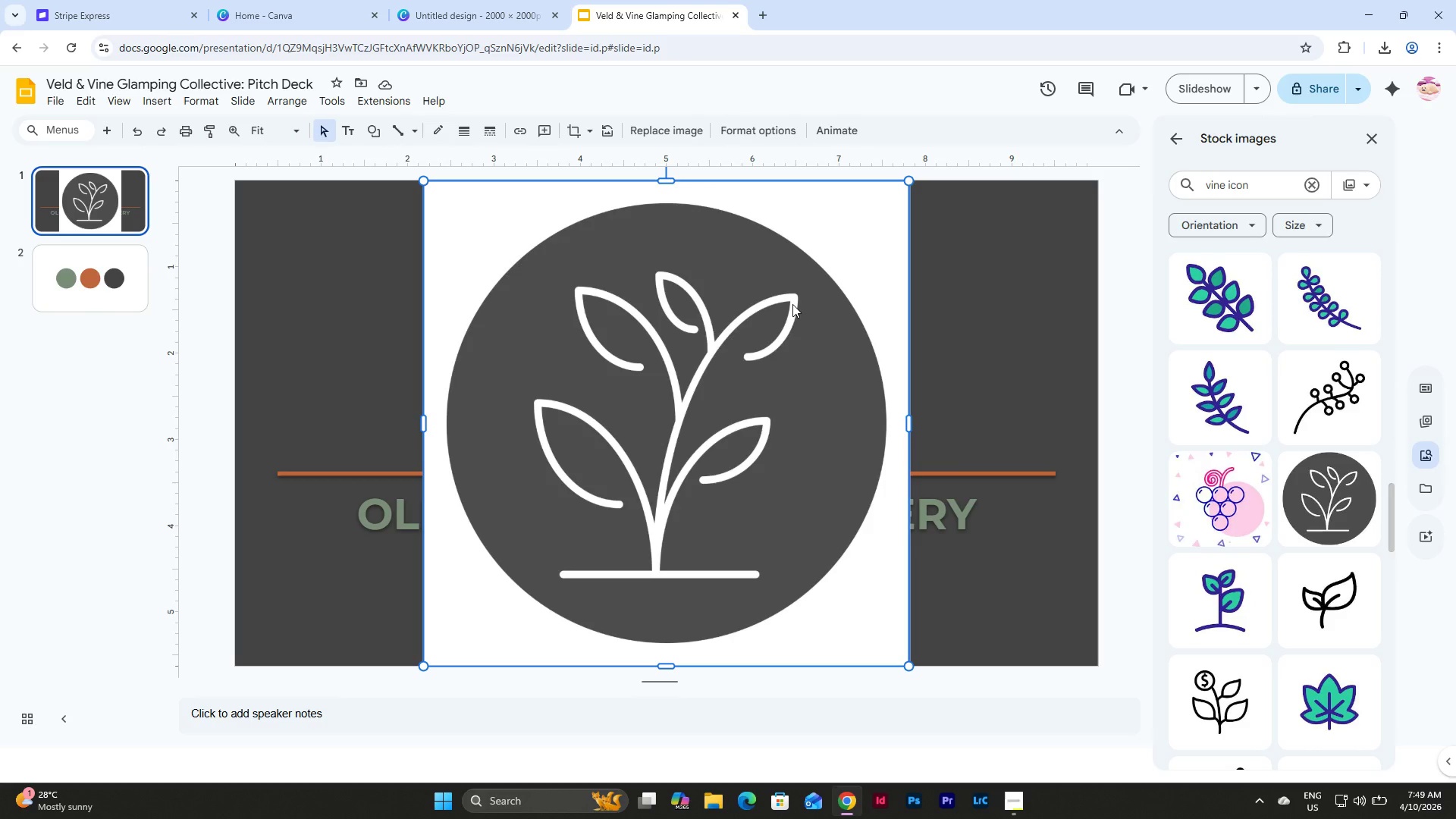 
key(Backspace)
 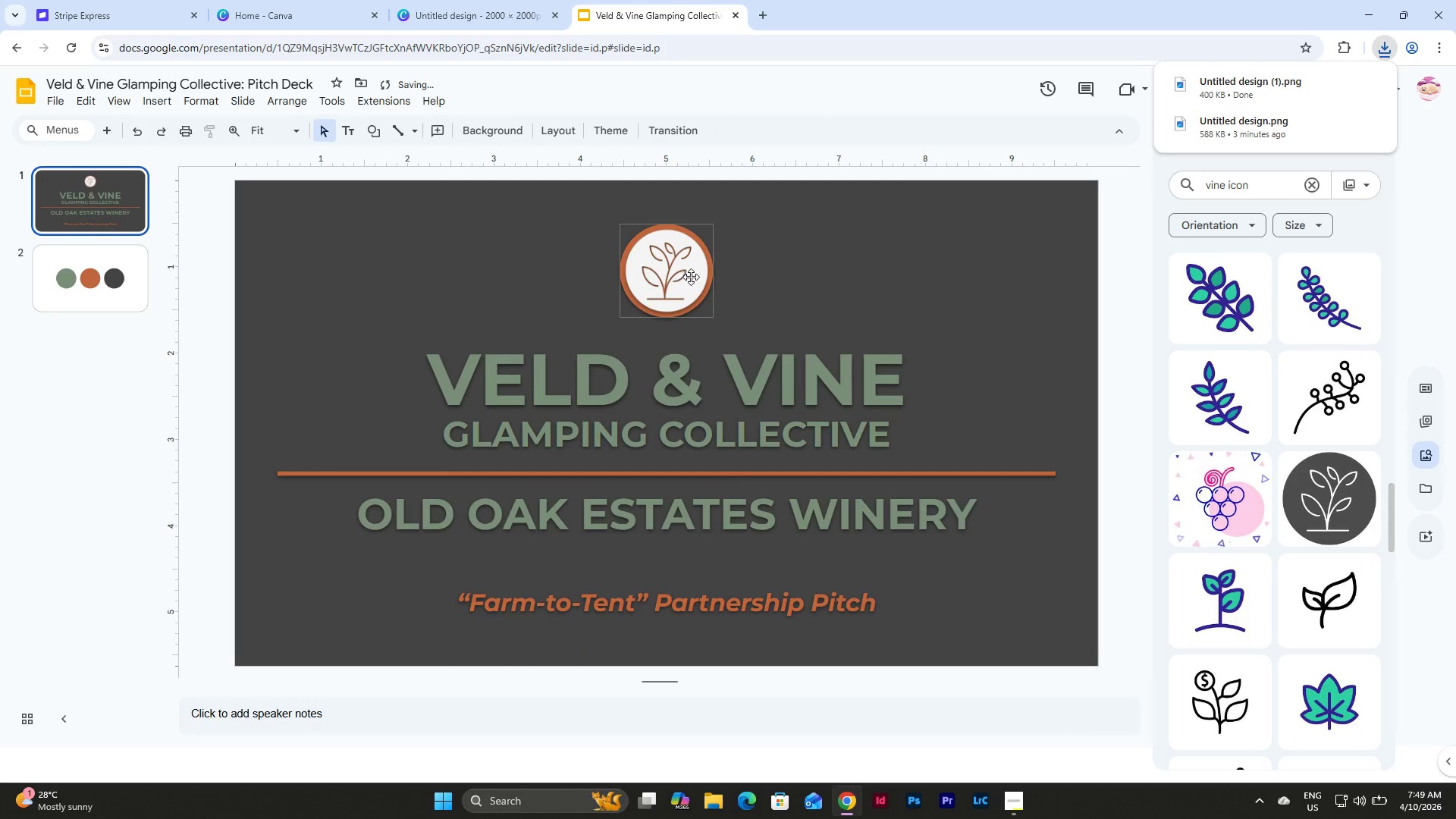 
left_click([691, 277])
 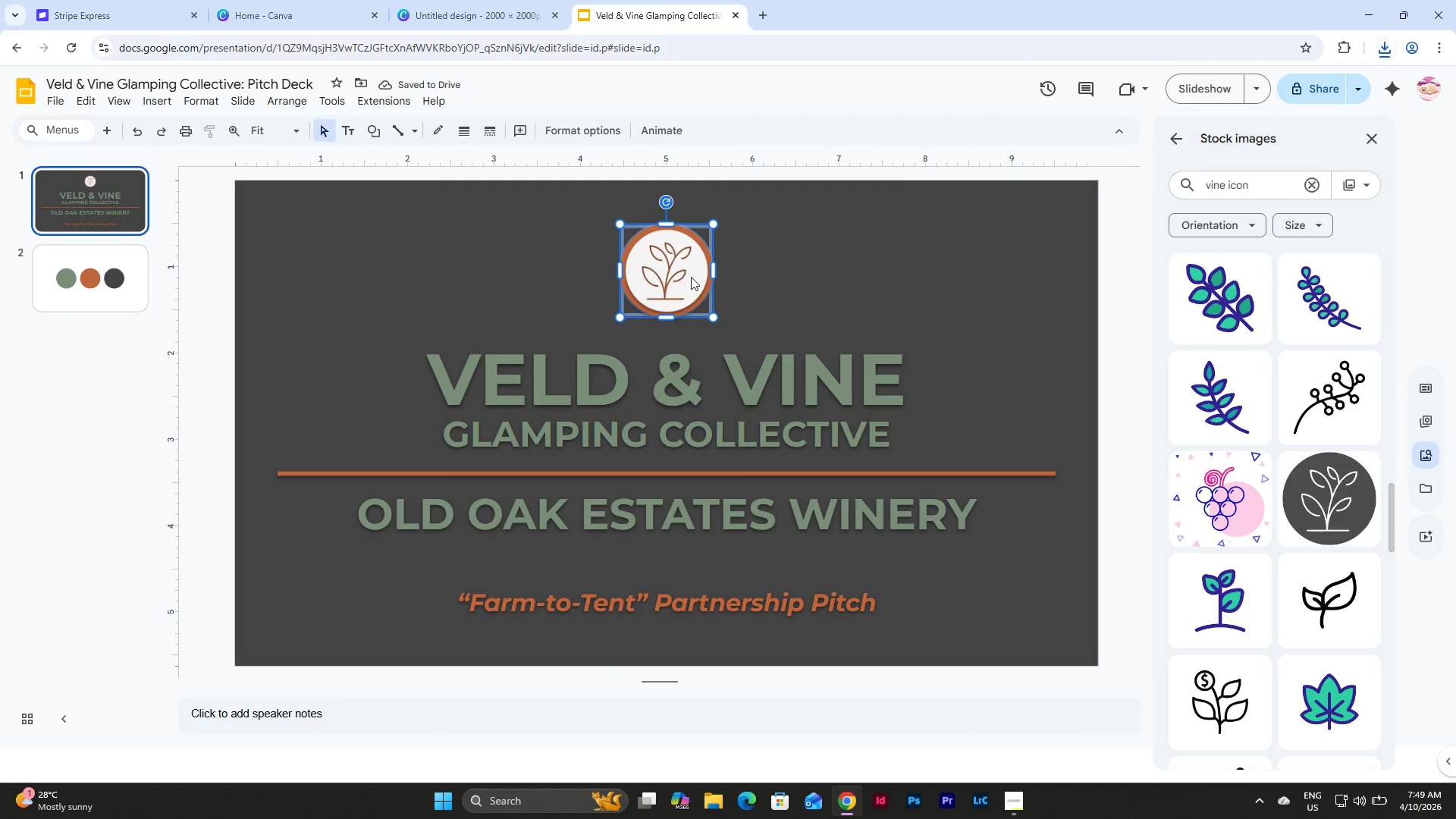 
right_click([691, 277])
 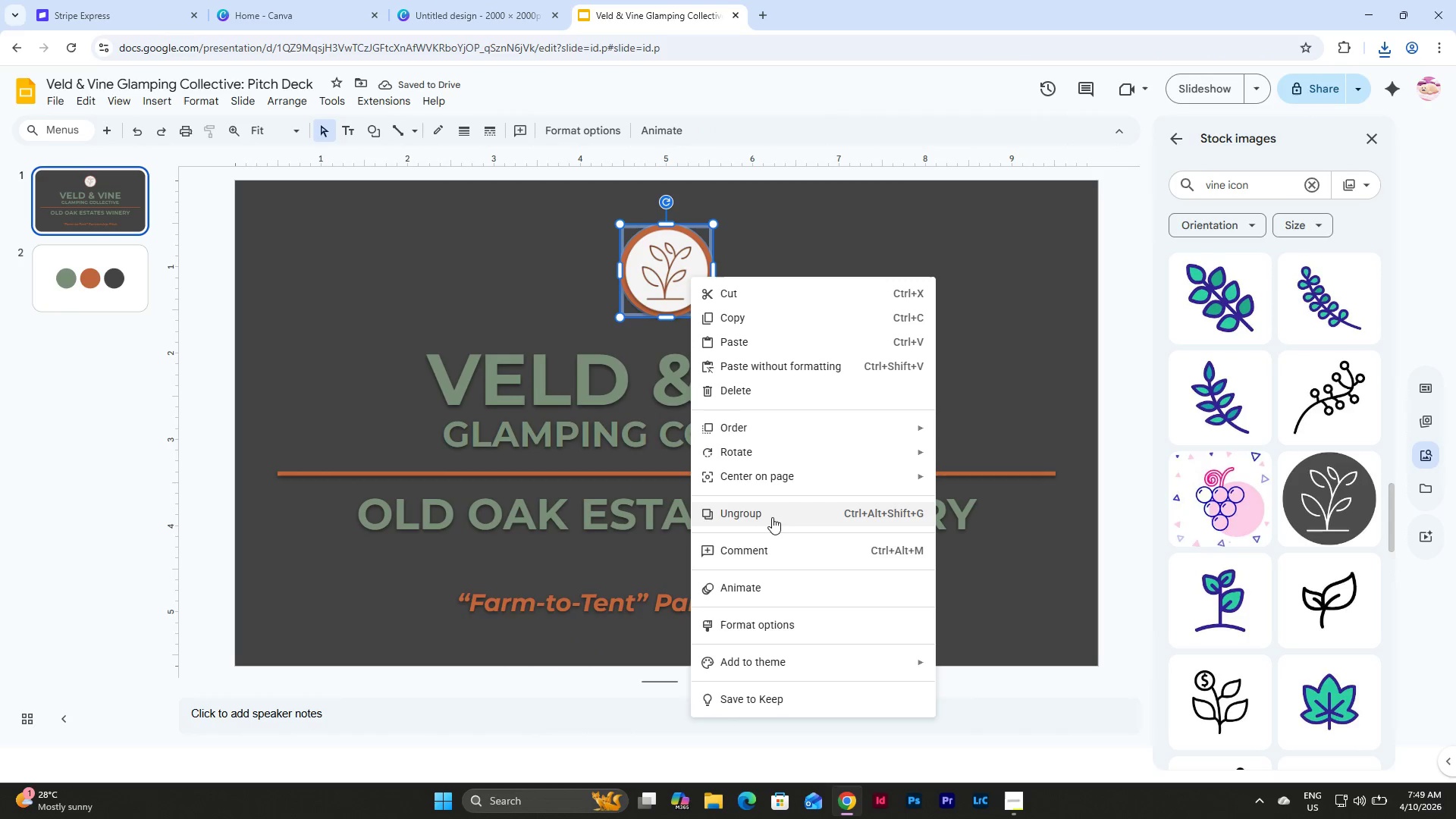 
left_click([770, 513])
 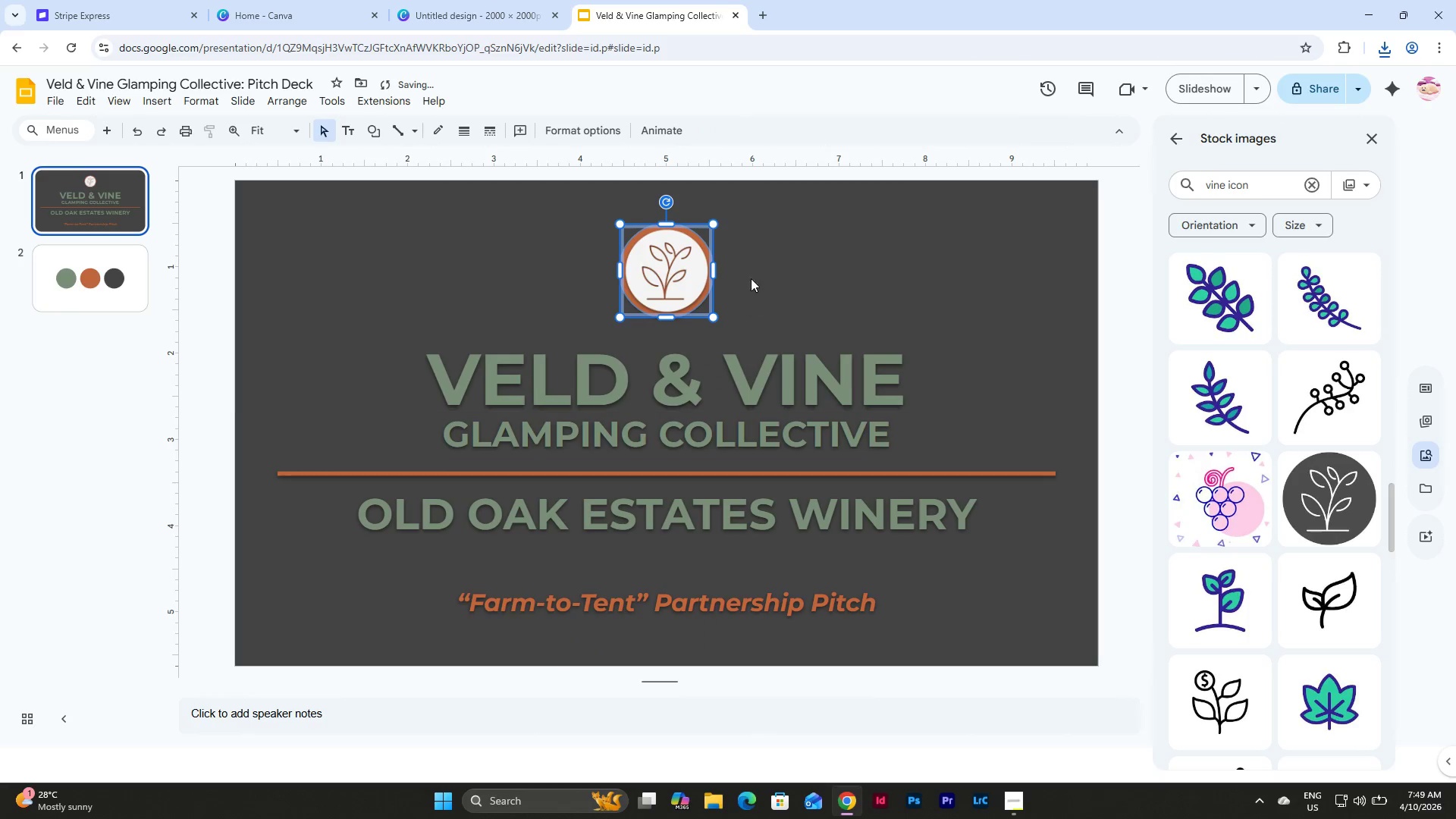 
left_click([752, 264])
 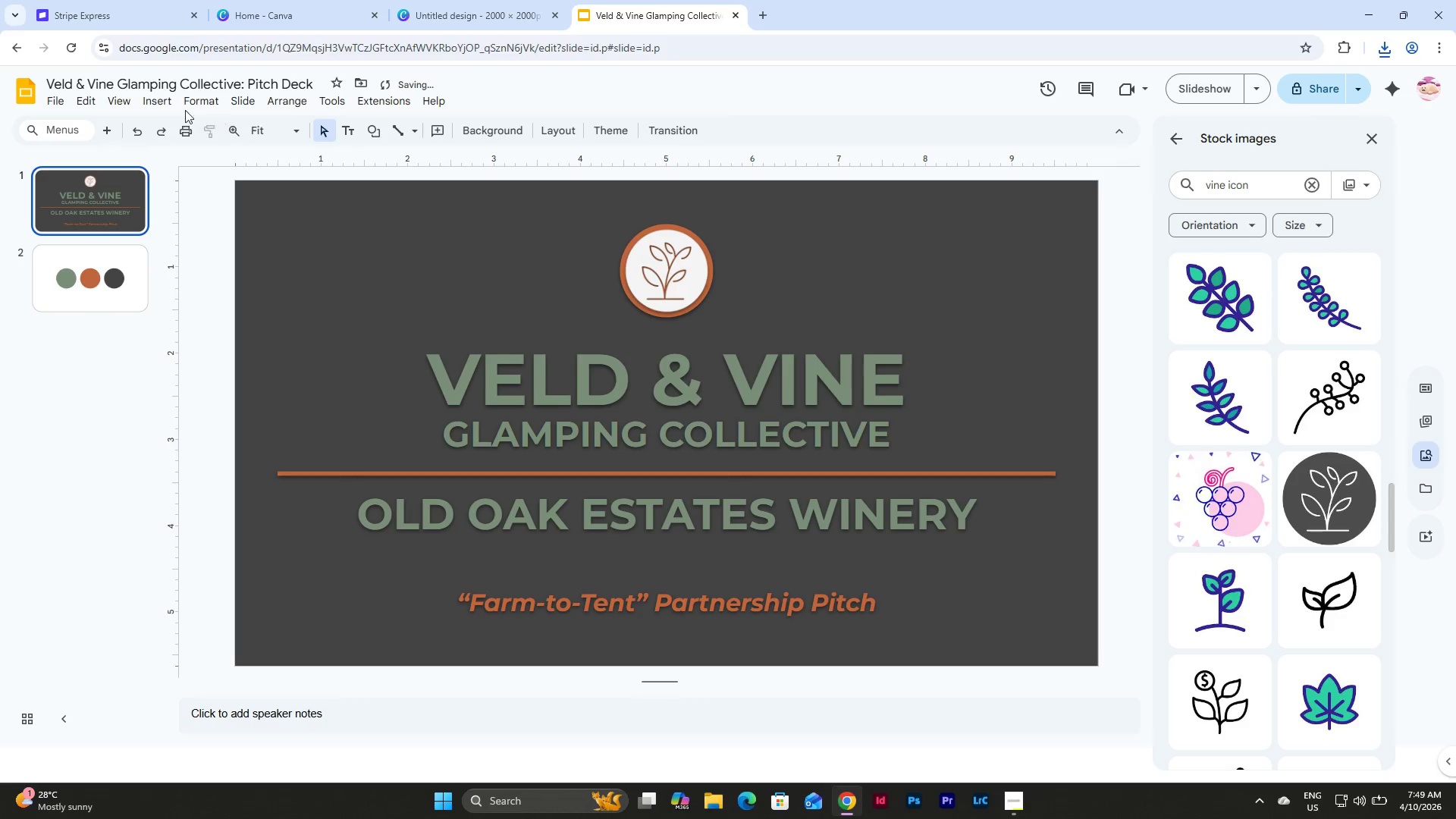 
left_click([152, 104])
 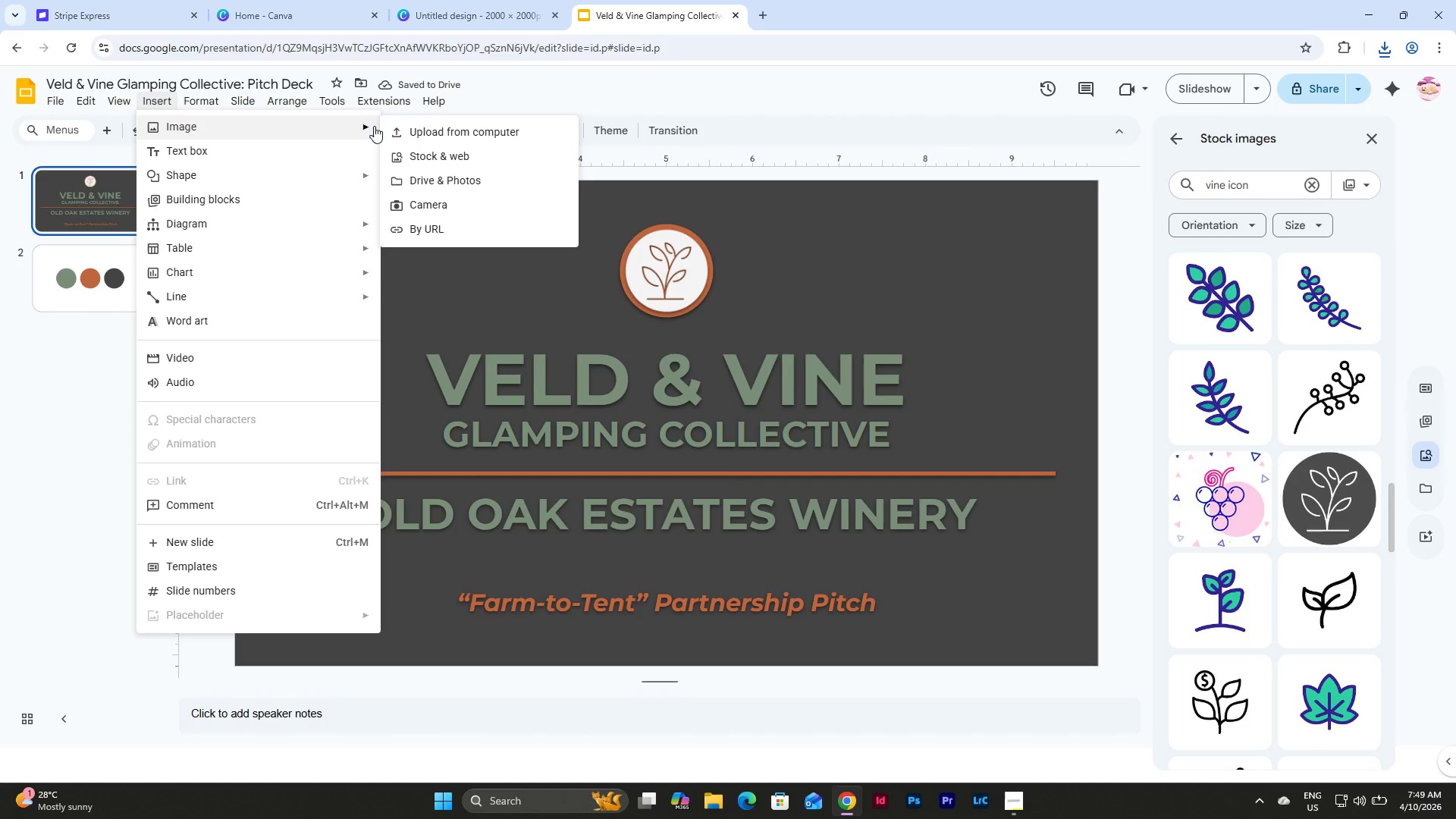 
left_click([439, 131])
 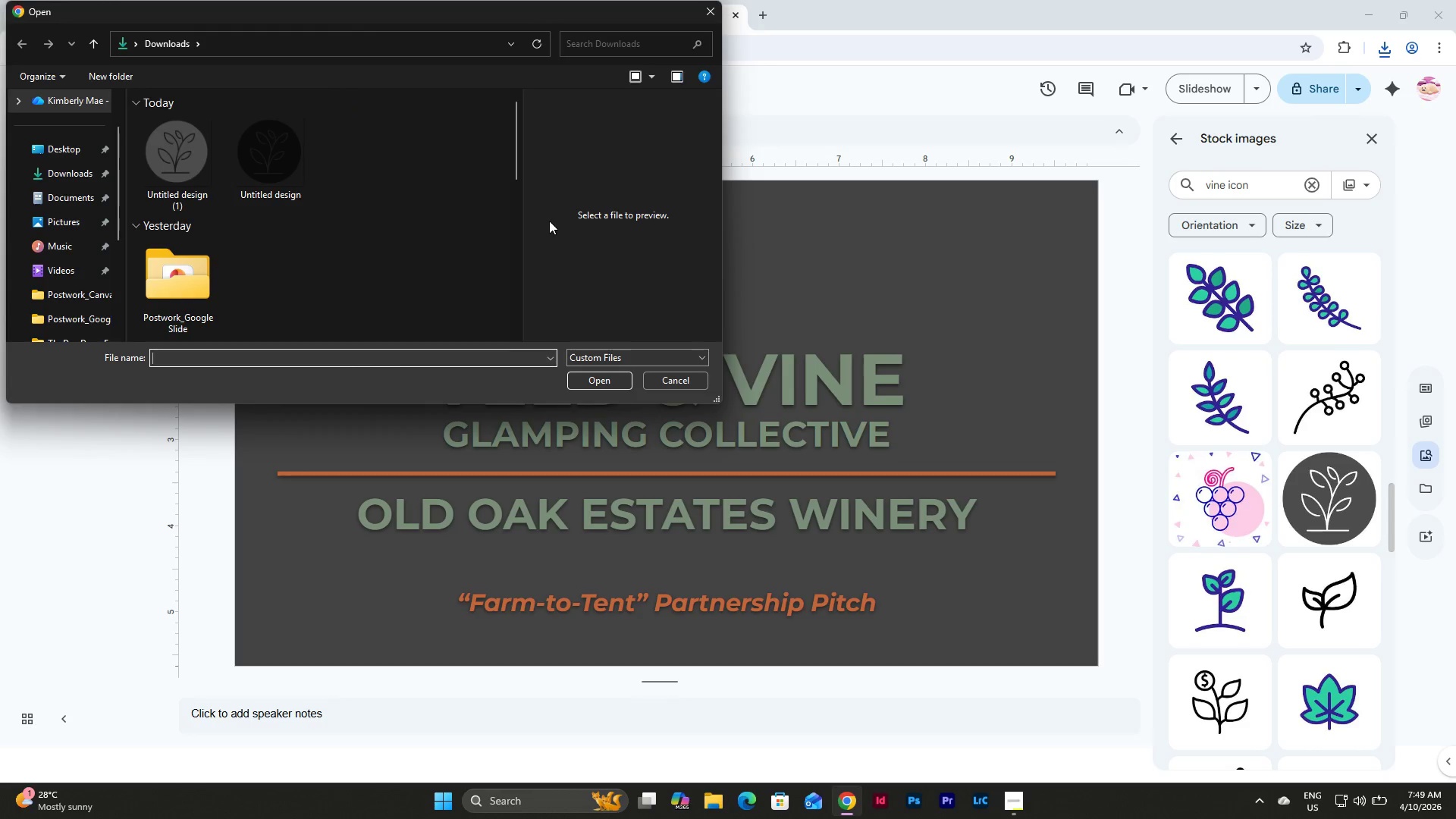 
left_click([193, 148])
 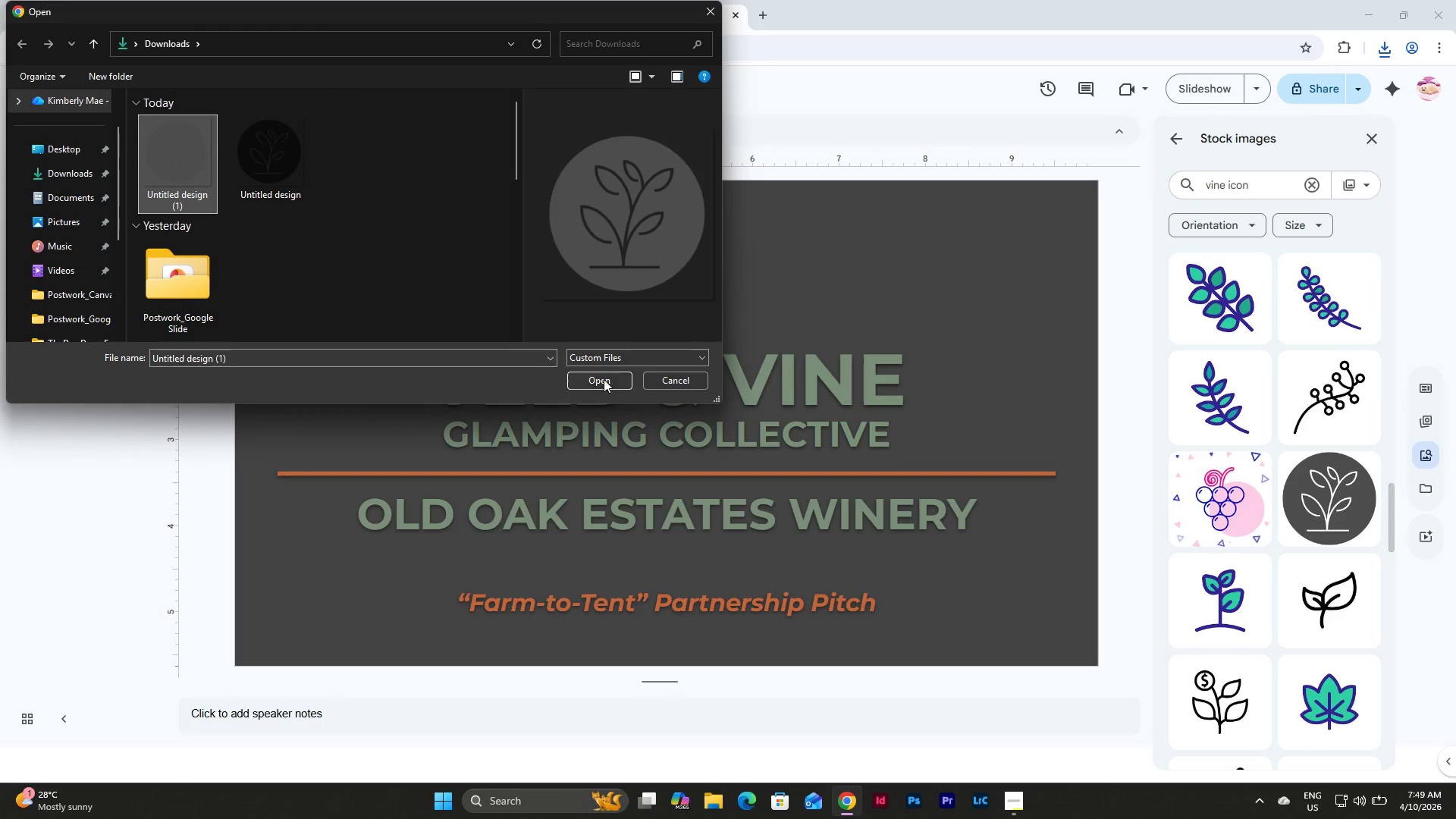 
left_click([605, 378])
 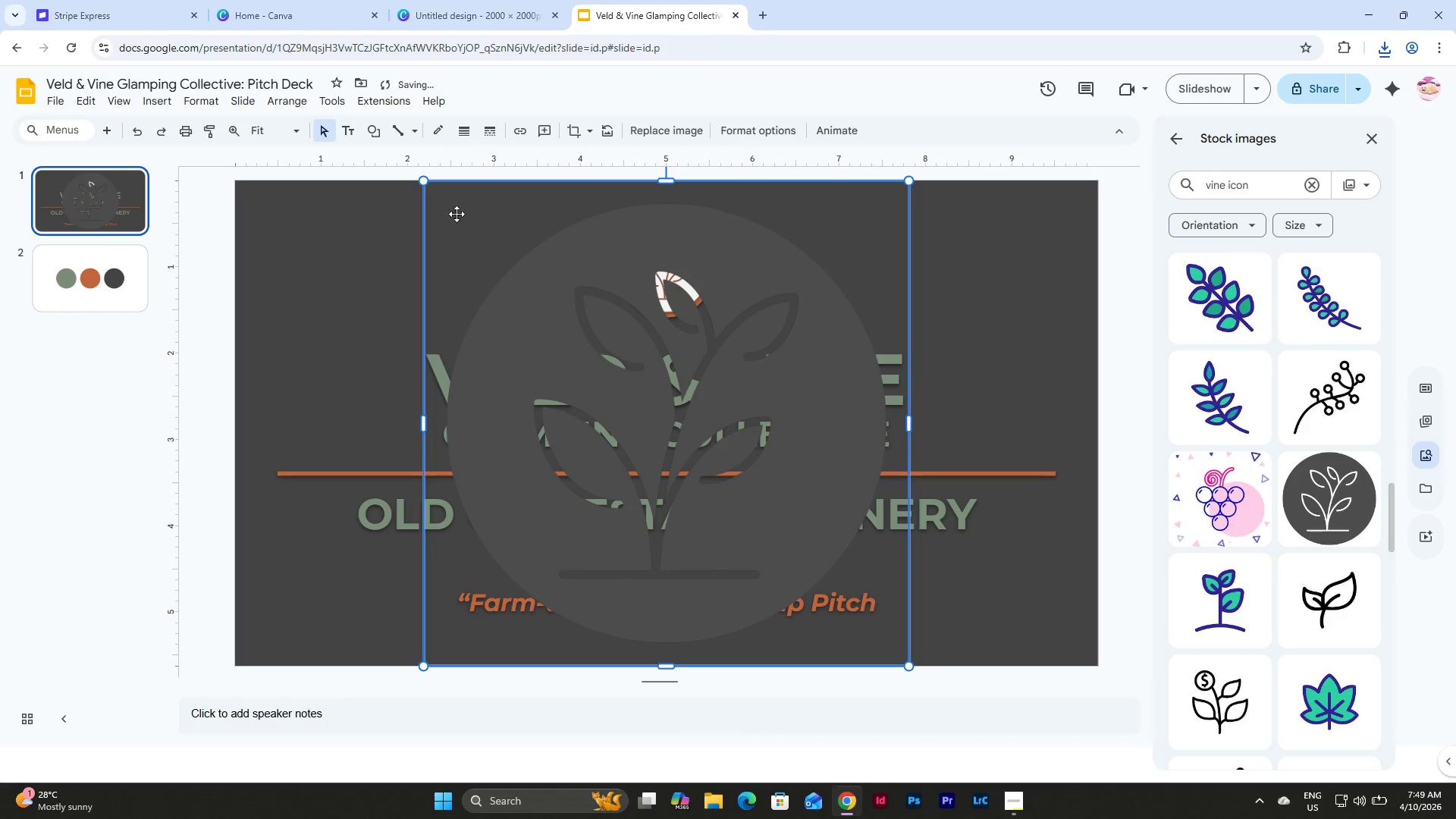 
left_click_drag(start_coordinate=[428, 182], to_coordinate=[822, 600])
 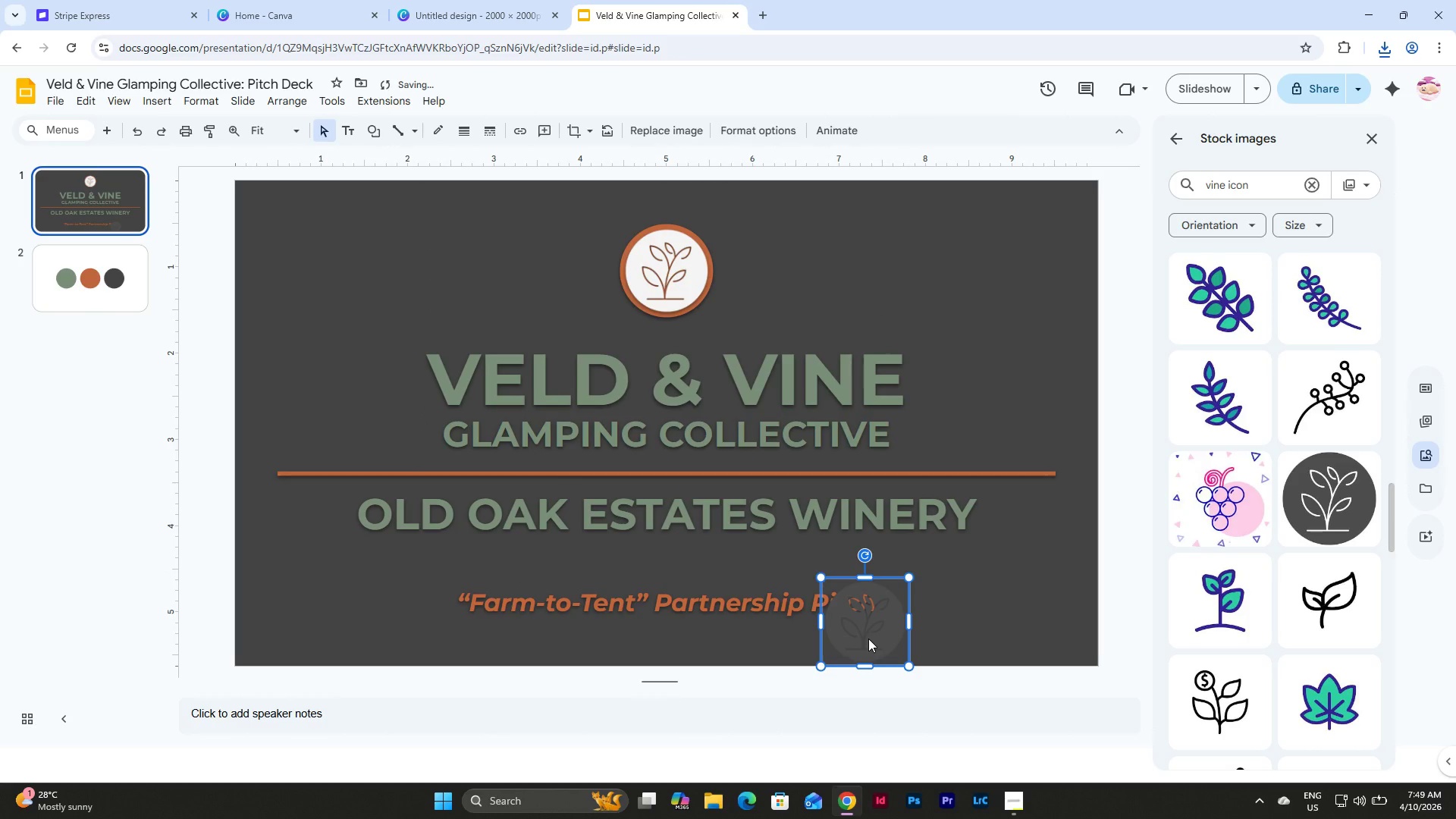 
left_click_drag(start_coordinate=[868, 639], to_coordinate=[813, 282])
 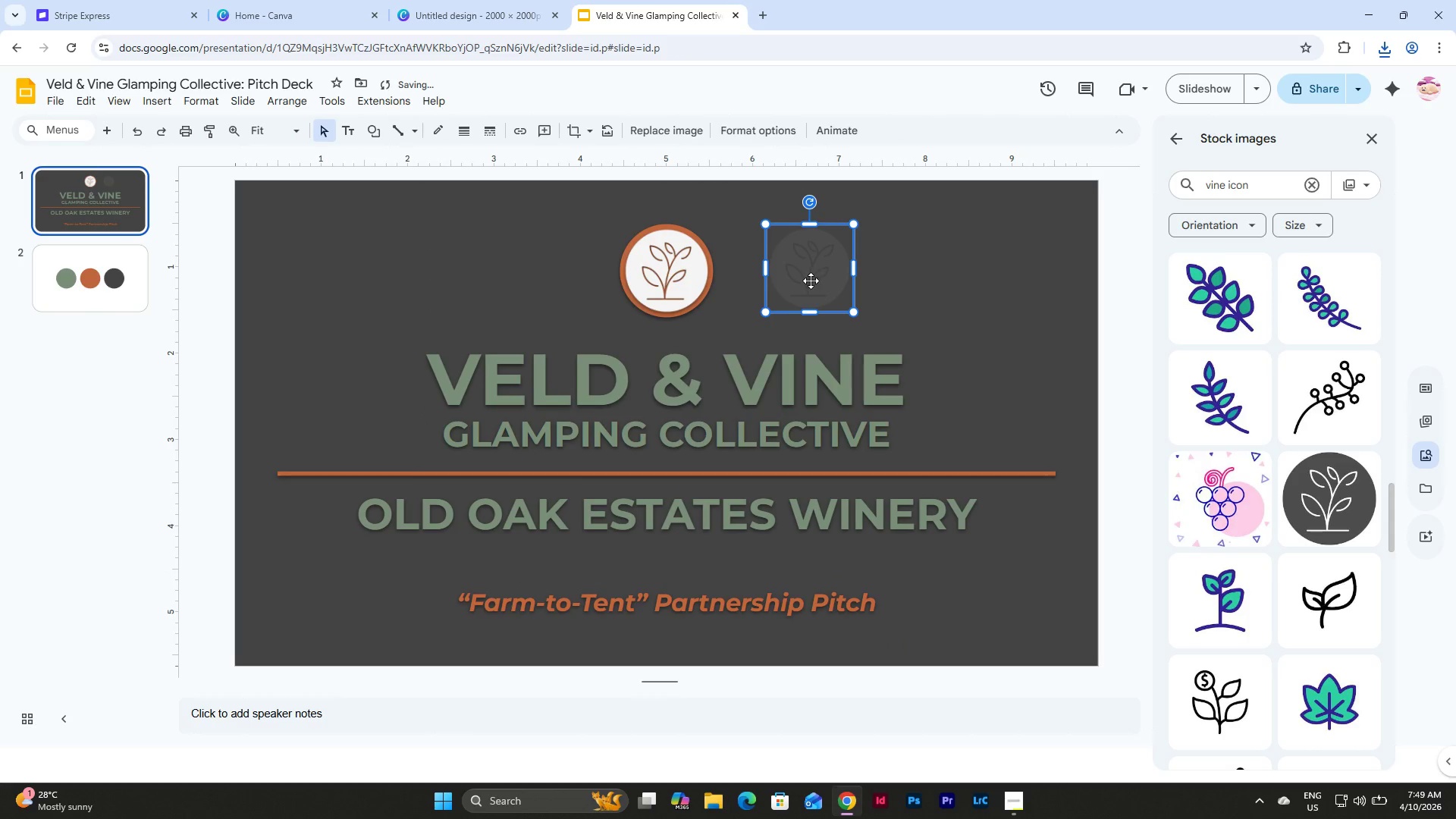 
left_click_drag(start_coordinate=[811, 281], to_coordinate=[799, 267])
 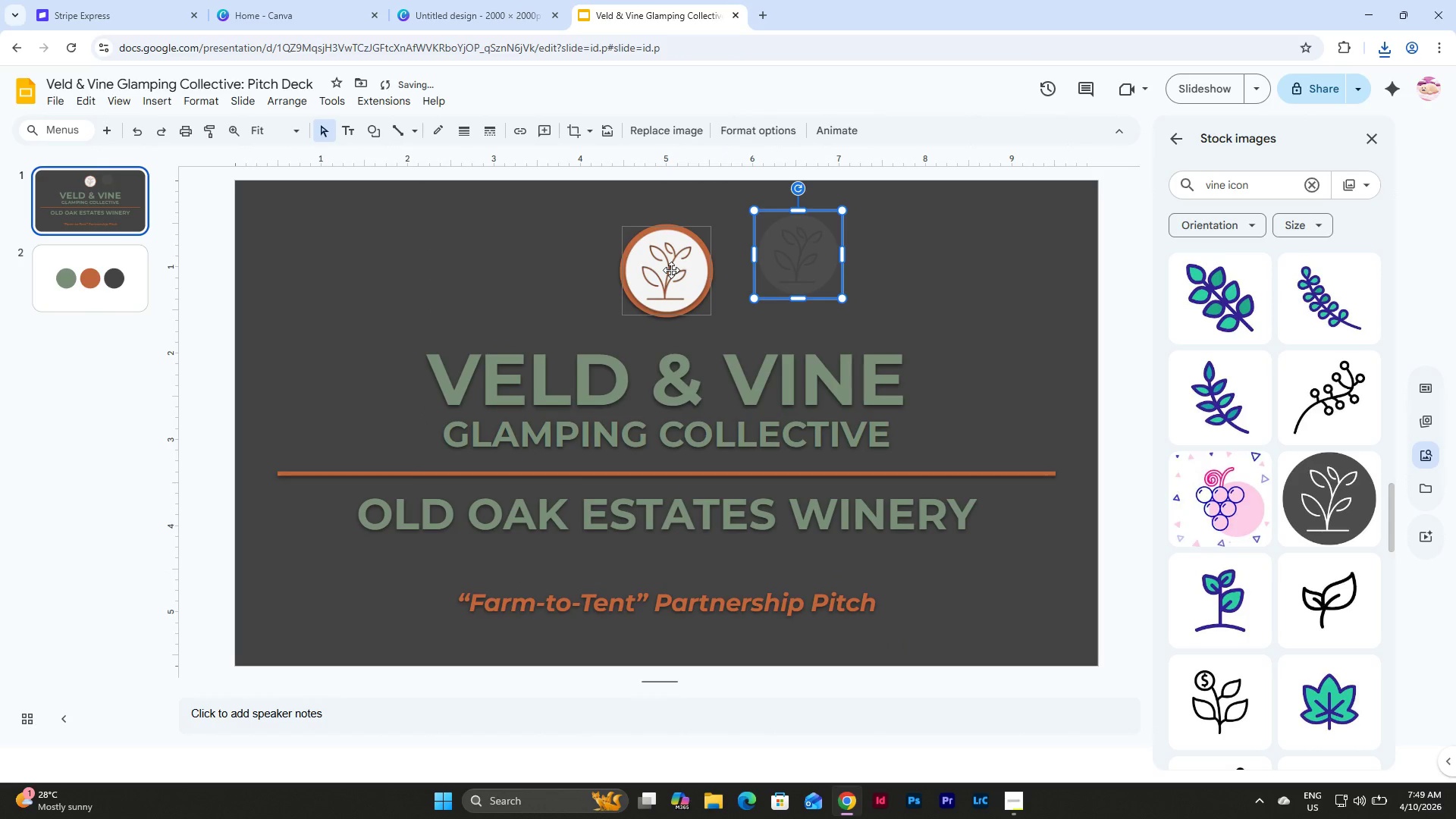 
left_click([671, 270])
 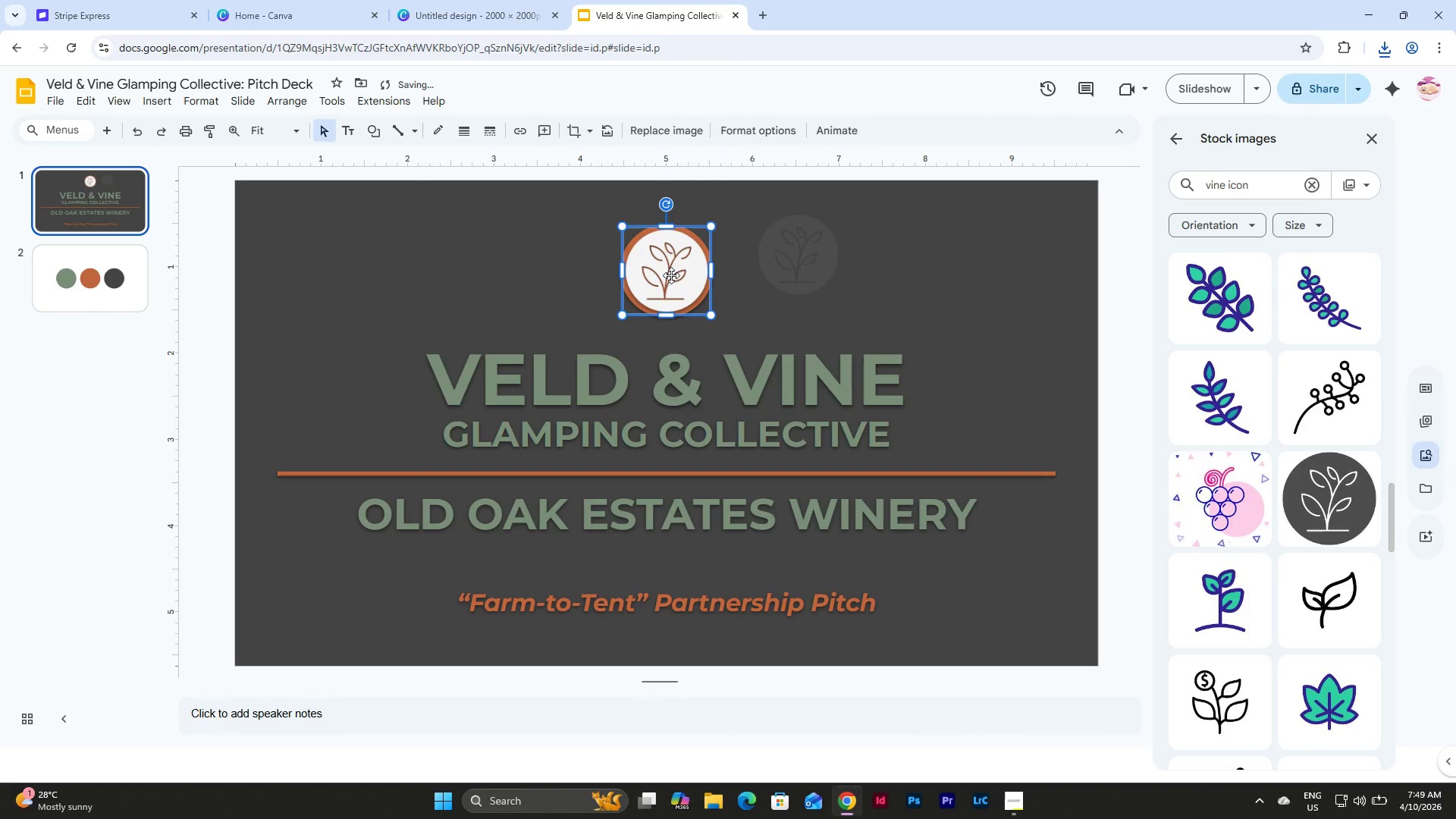 
left_click_drag(start_coordinate=[671, 275], to_coordinate=[498, 271])
 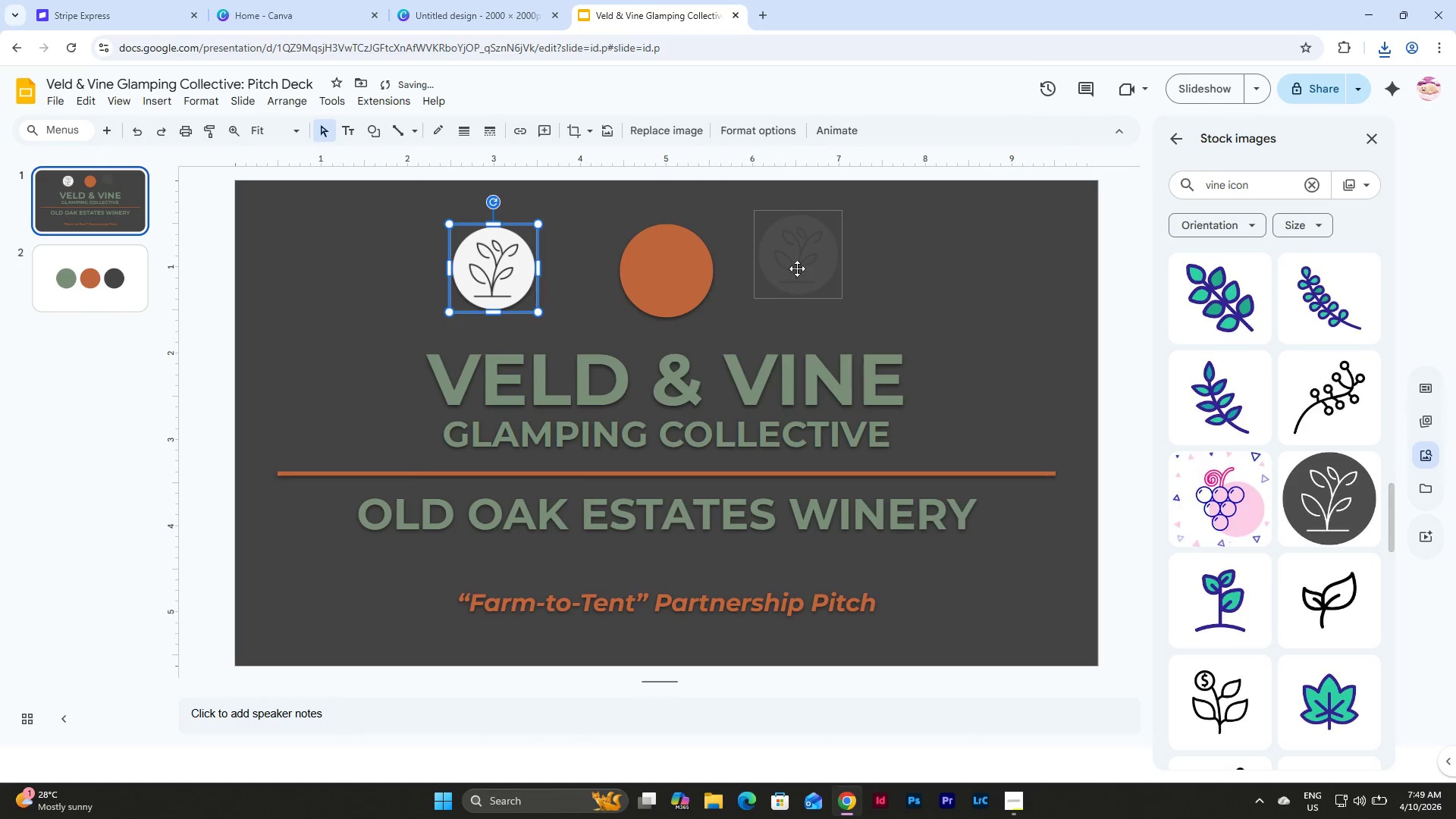 
left_click_drag(start_coordinate=[799, 262], to_coordinate=[667, 279])
 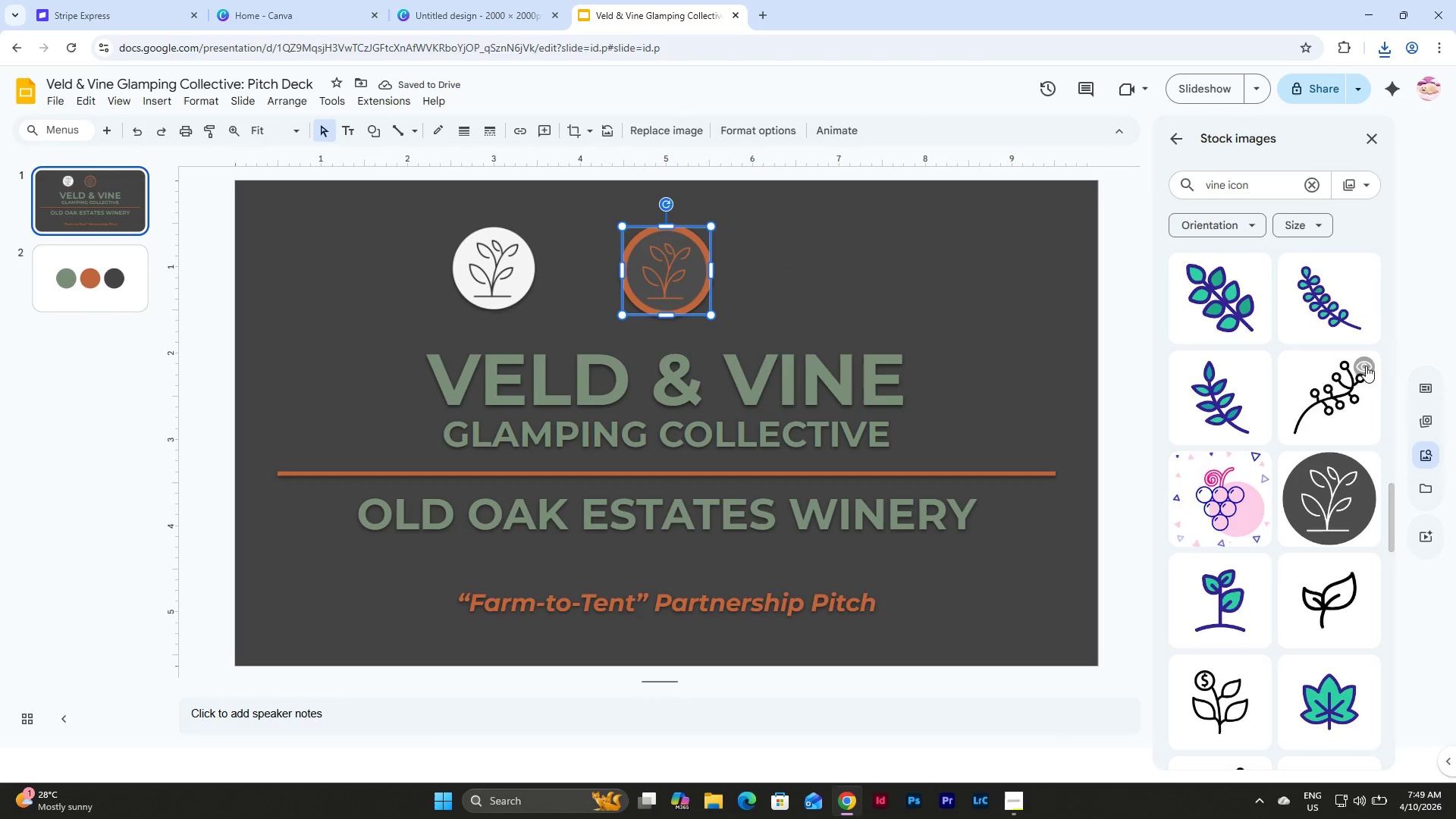 
left_click([750, 122])
 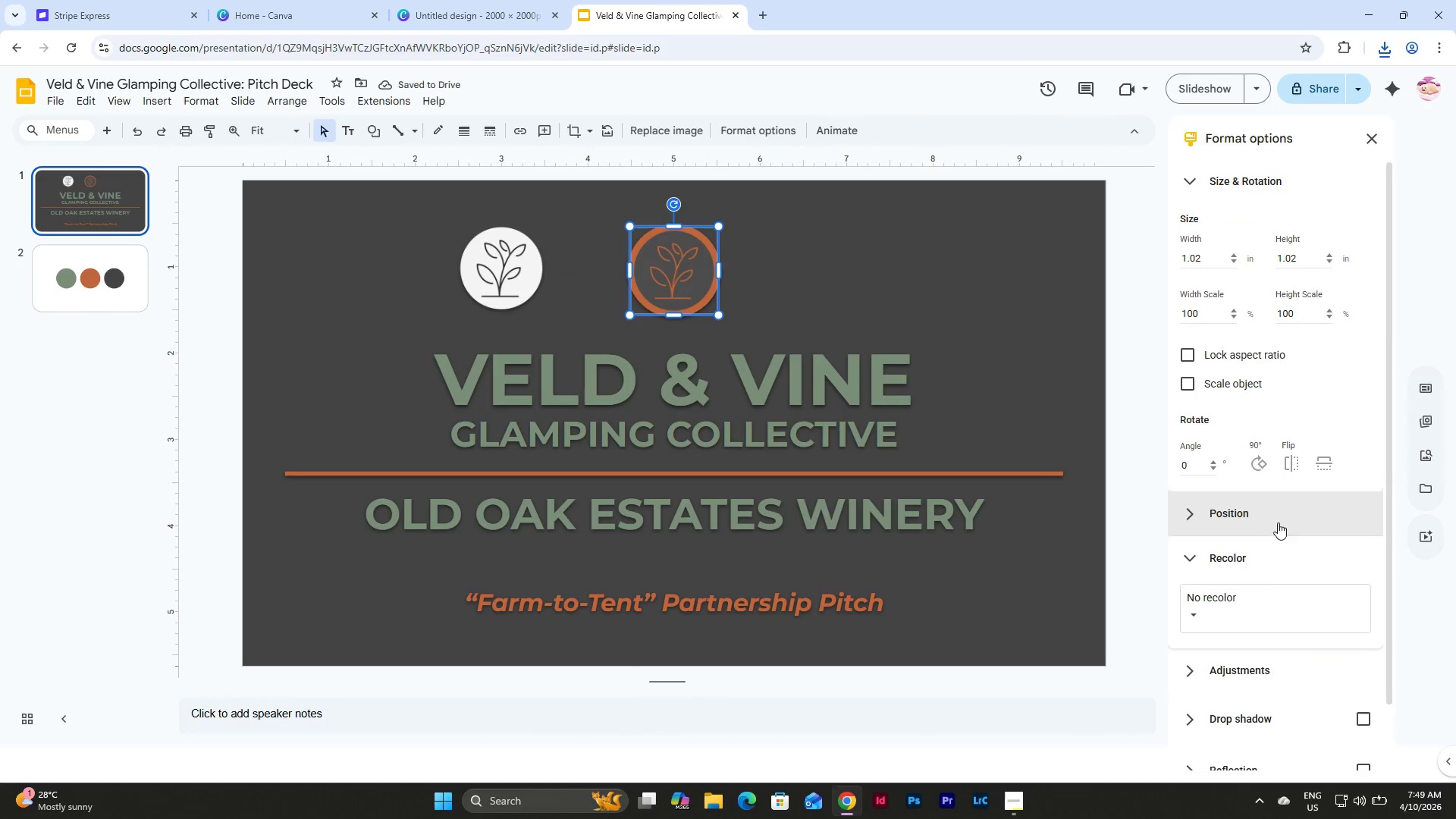 
left_click([1252, 607])
 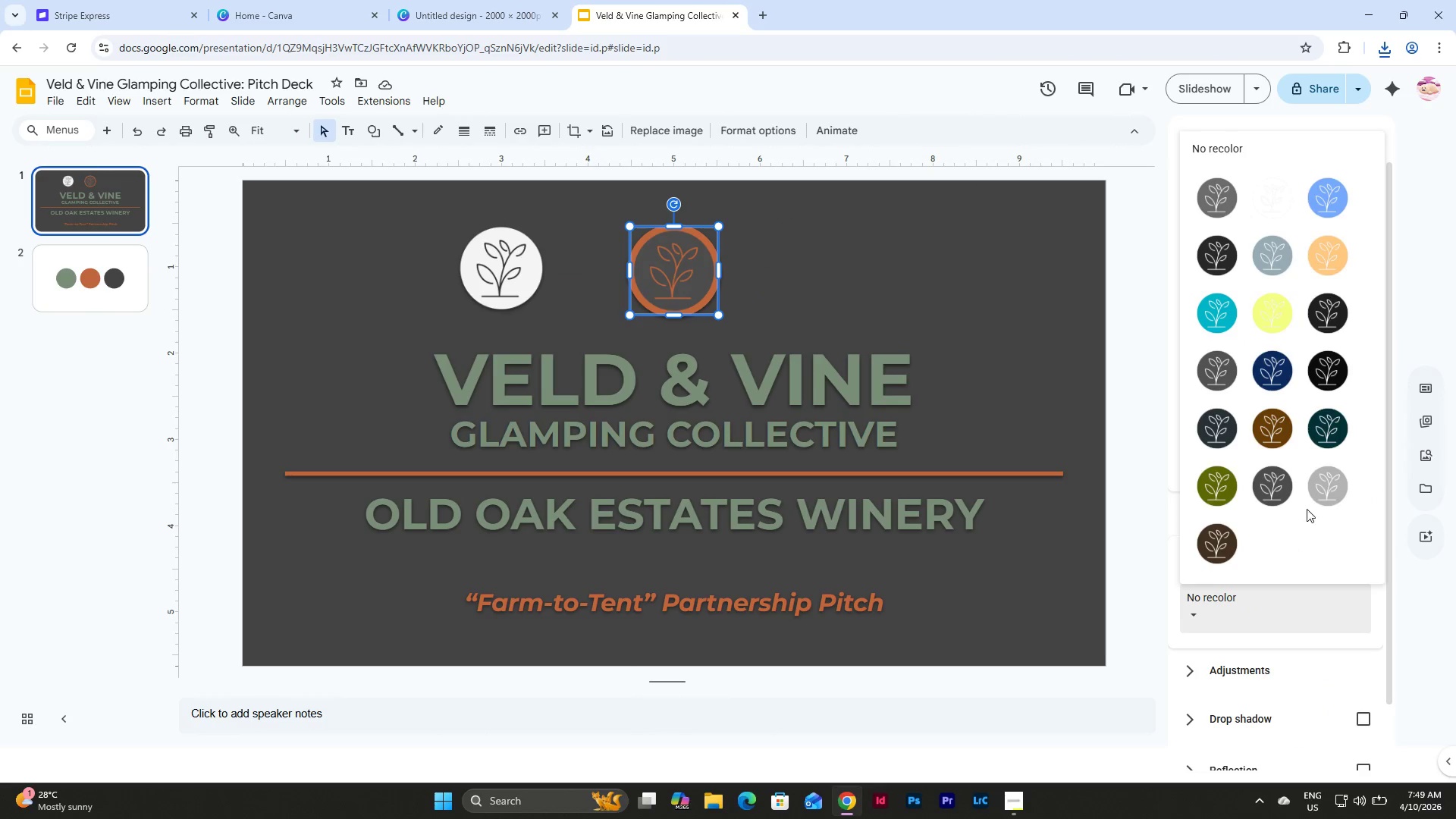 
left_click([1320, 485])
 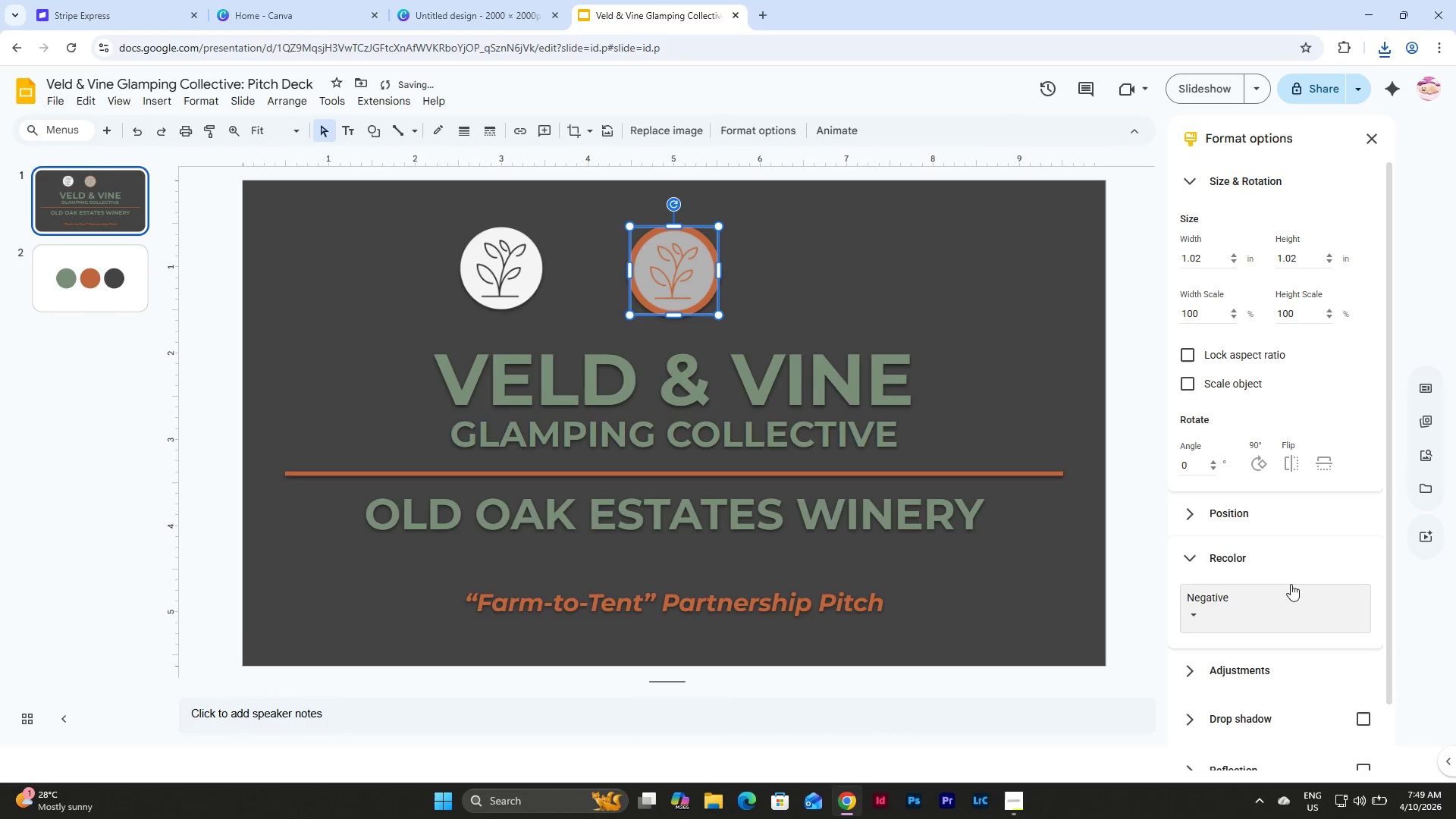 
left_click([1269, 610])
 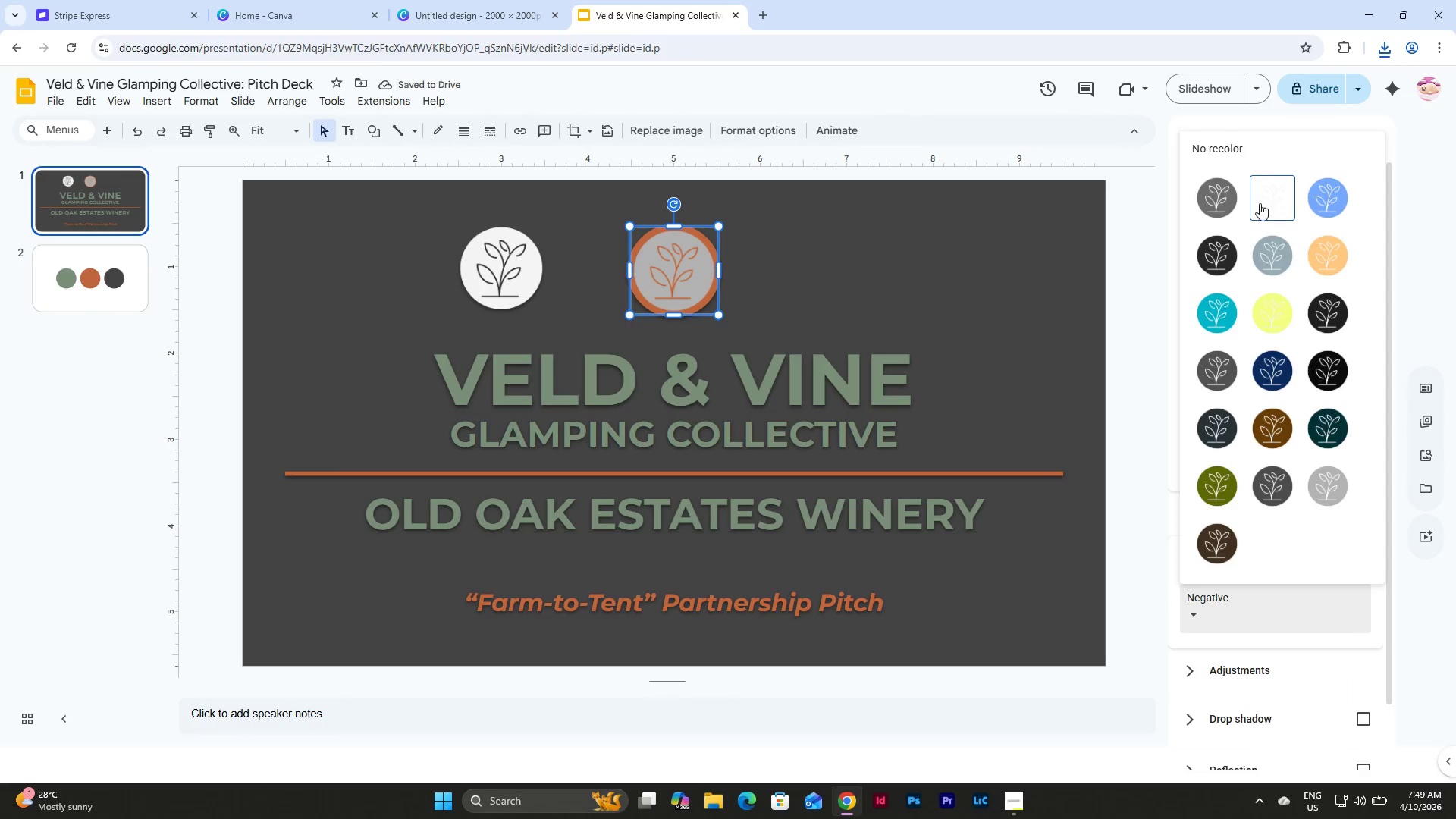 
left_click([1201, 202])
 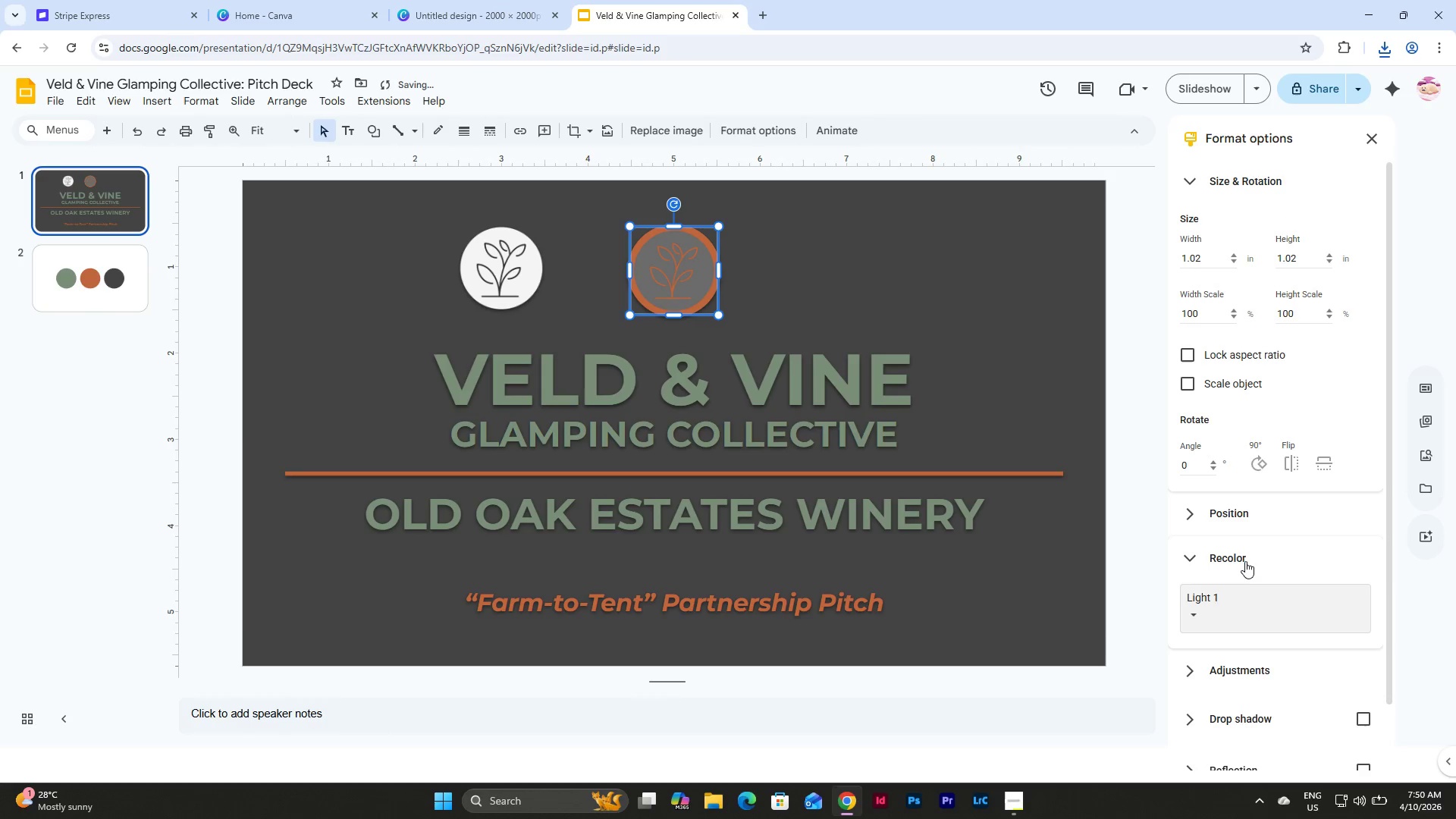 
left_click([1231, 614])
 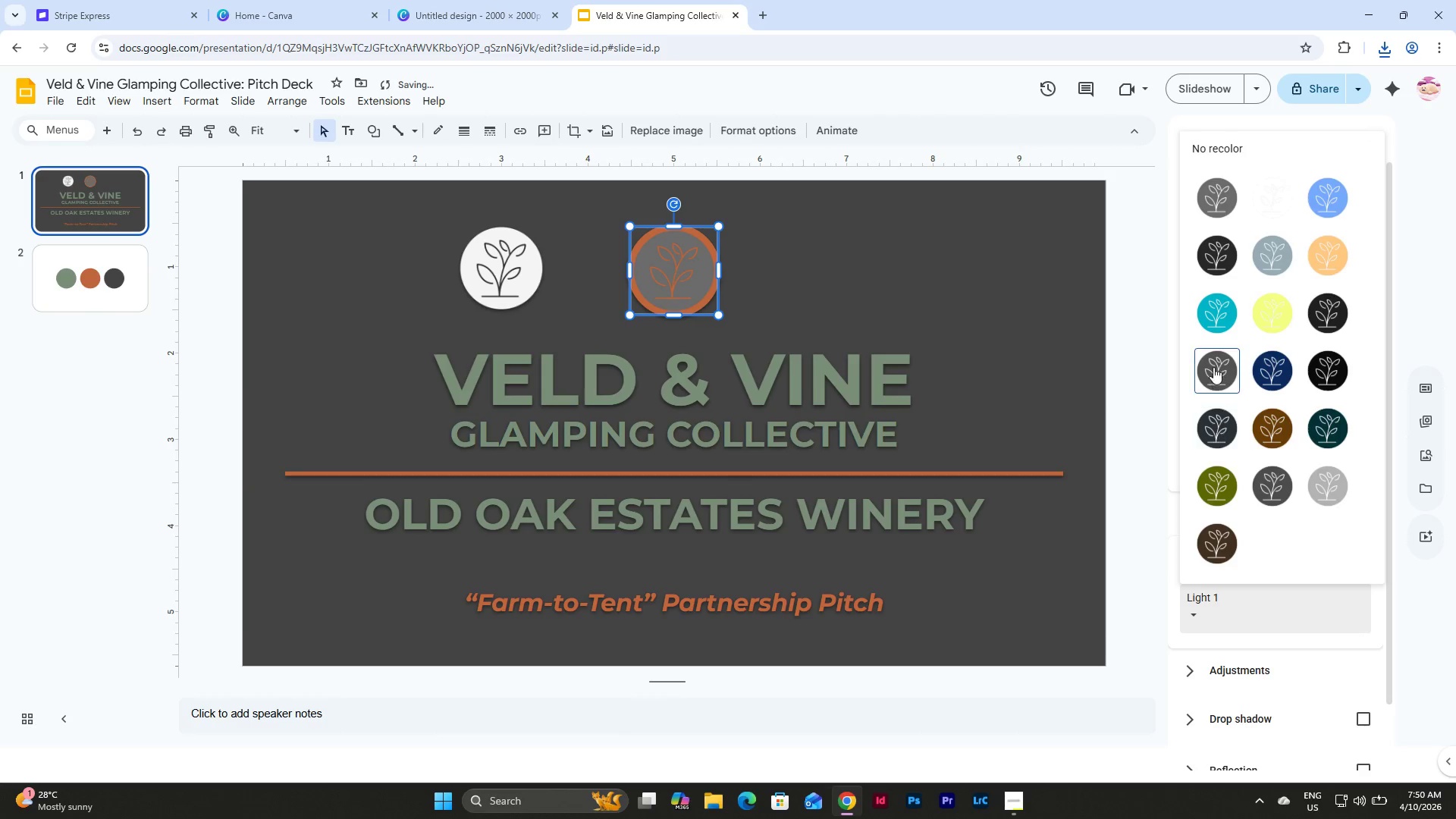 
left_click([1213, 367])
 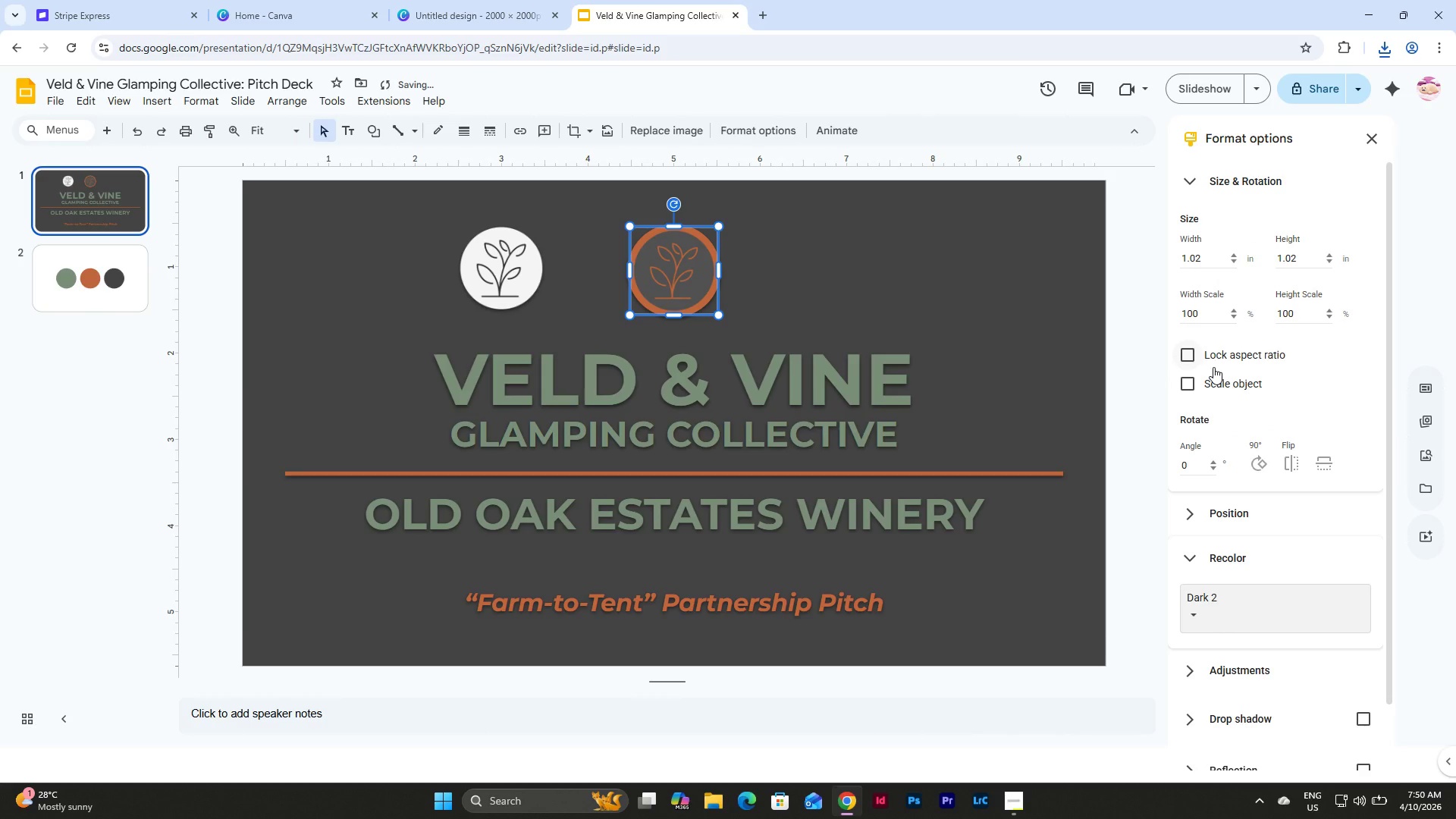 
left_click([1218, 618])
 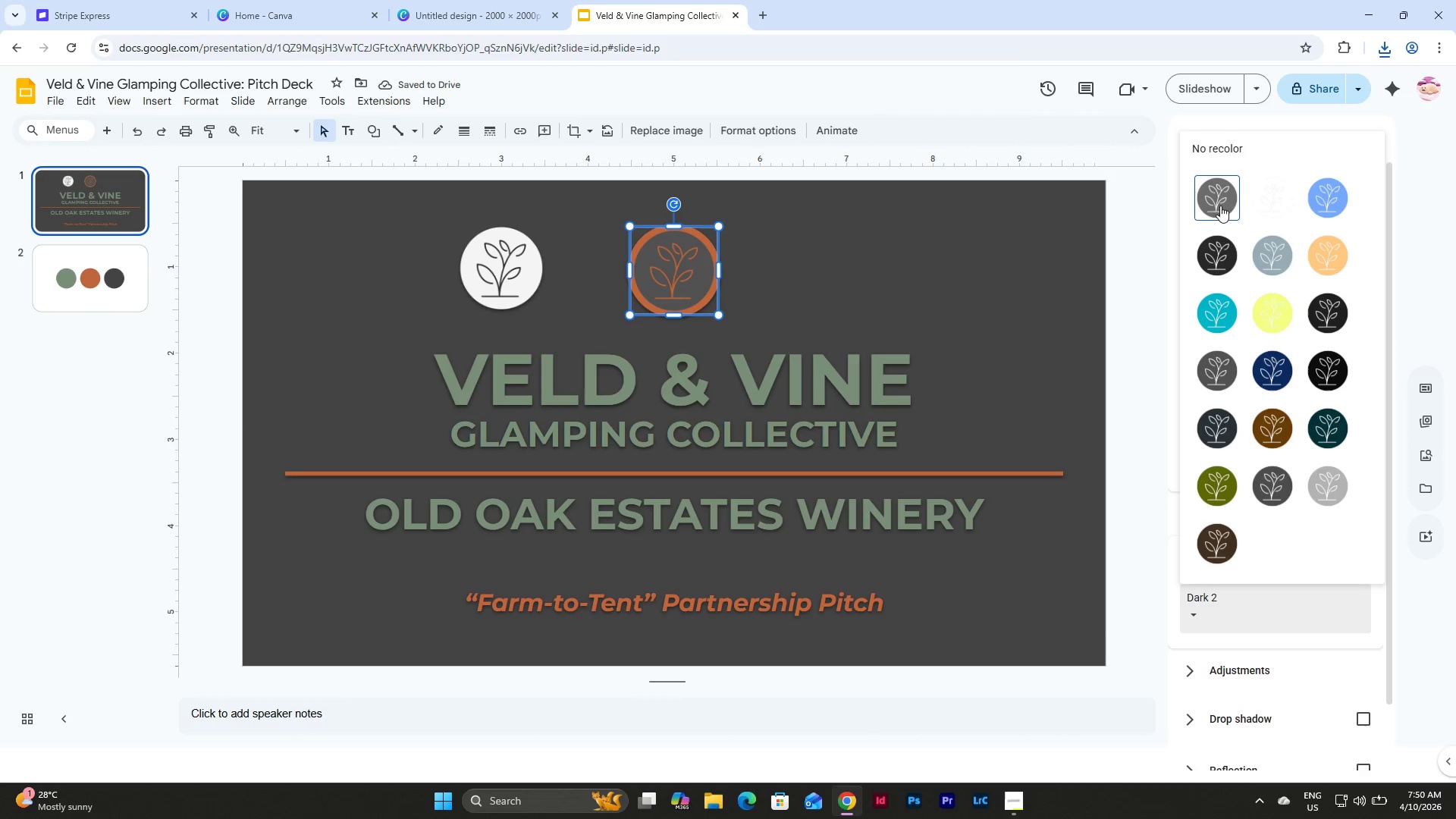 
left_click([1208, 371])
 